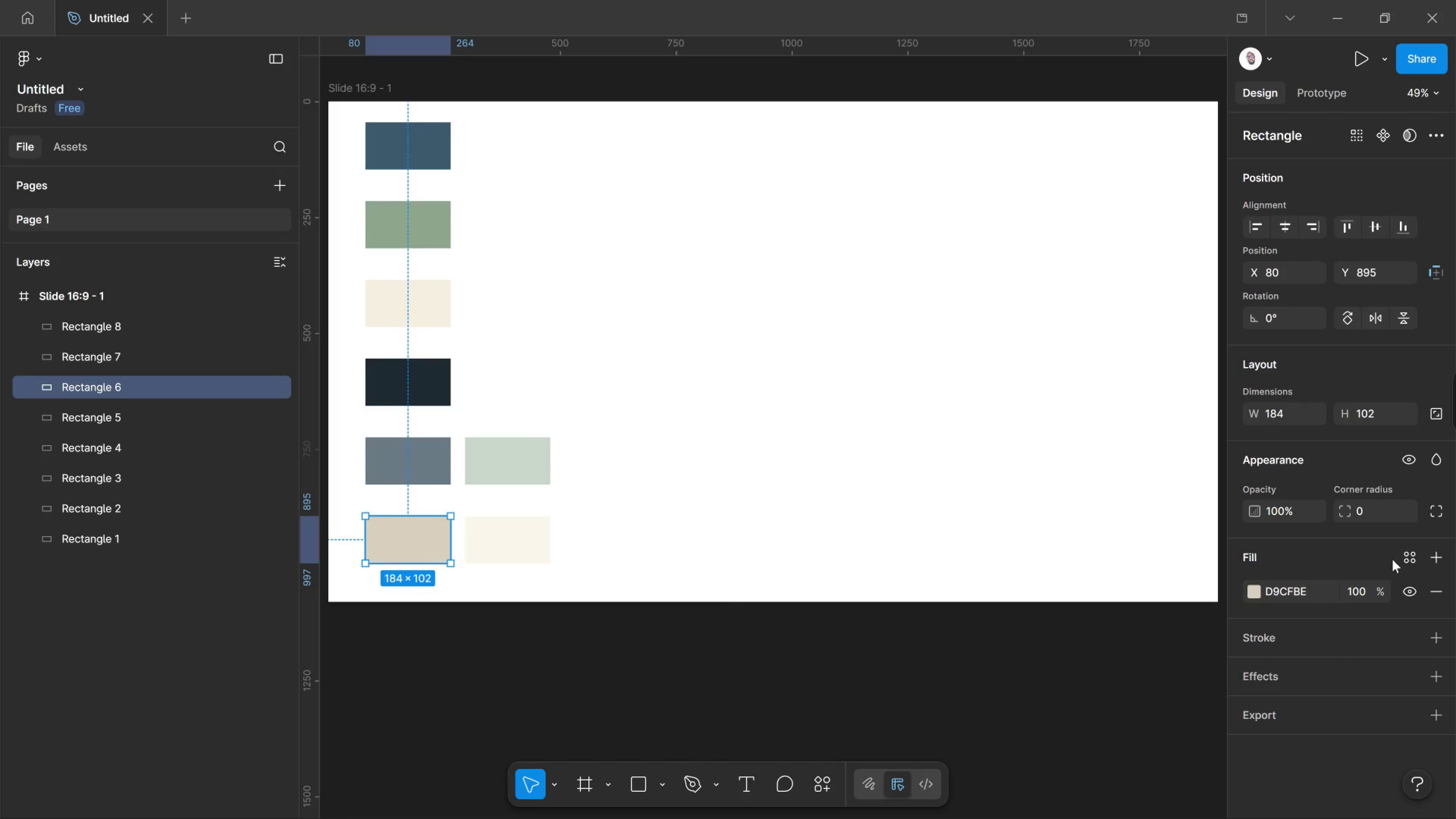 
left_click_drag(start_coordinate=[1406, 555], to_coordinate=[1409, 565])
 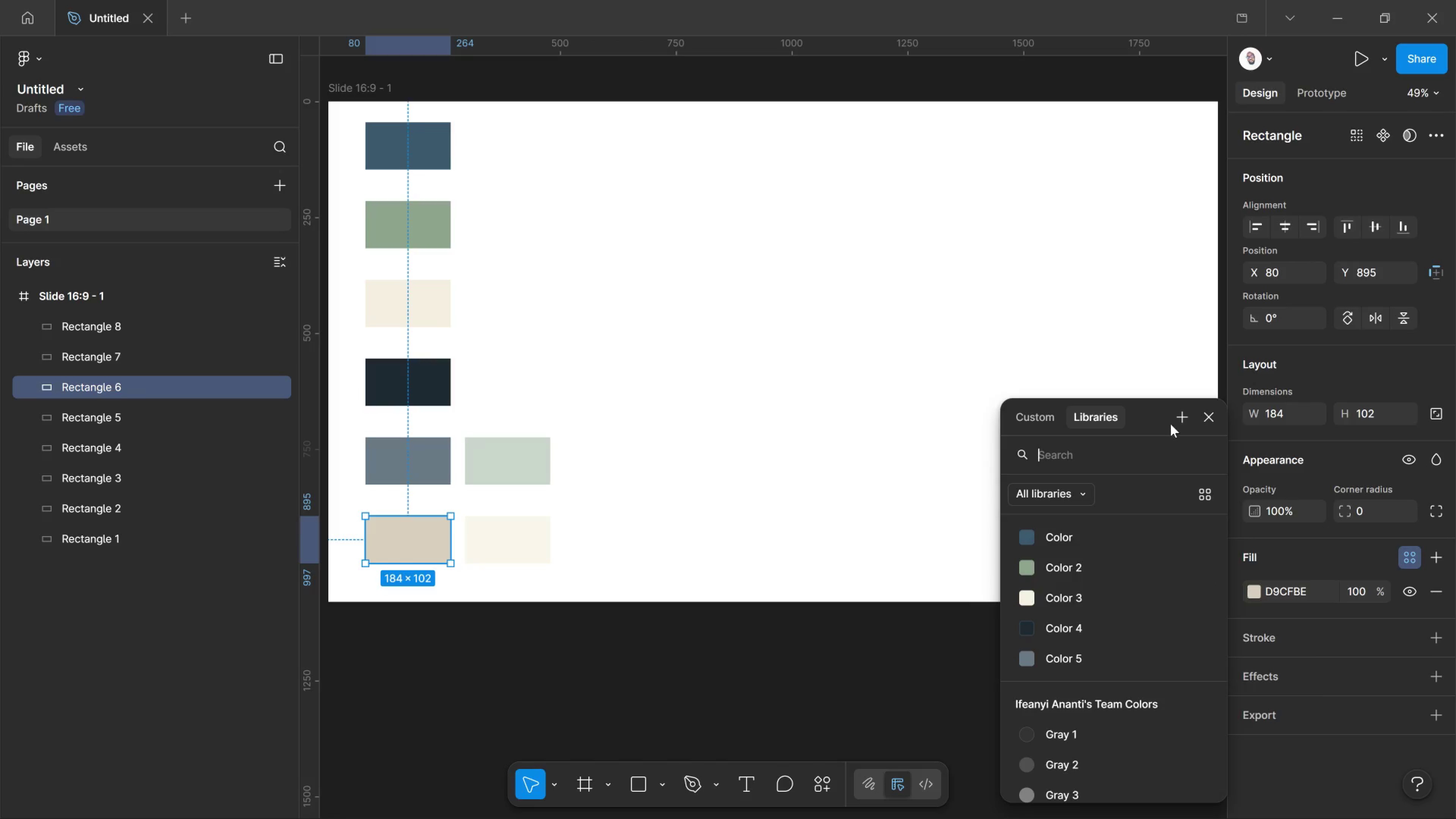 
left_click_drag(start_coordinate=[1178, 414], to_coordinate=[1180, 418])
 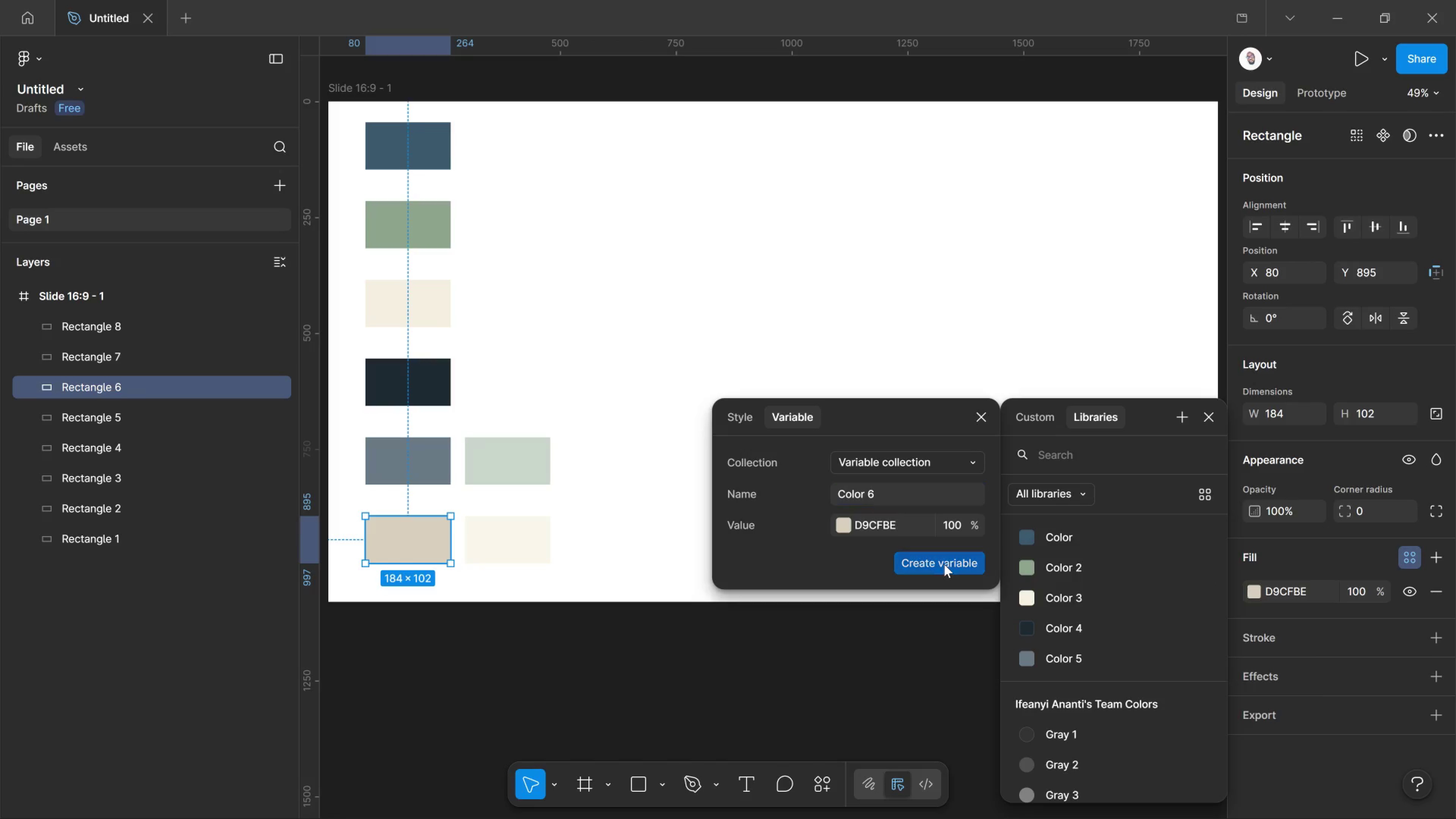 
left_click([944, 564])
 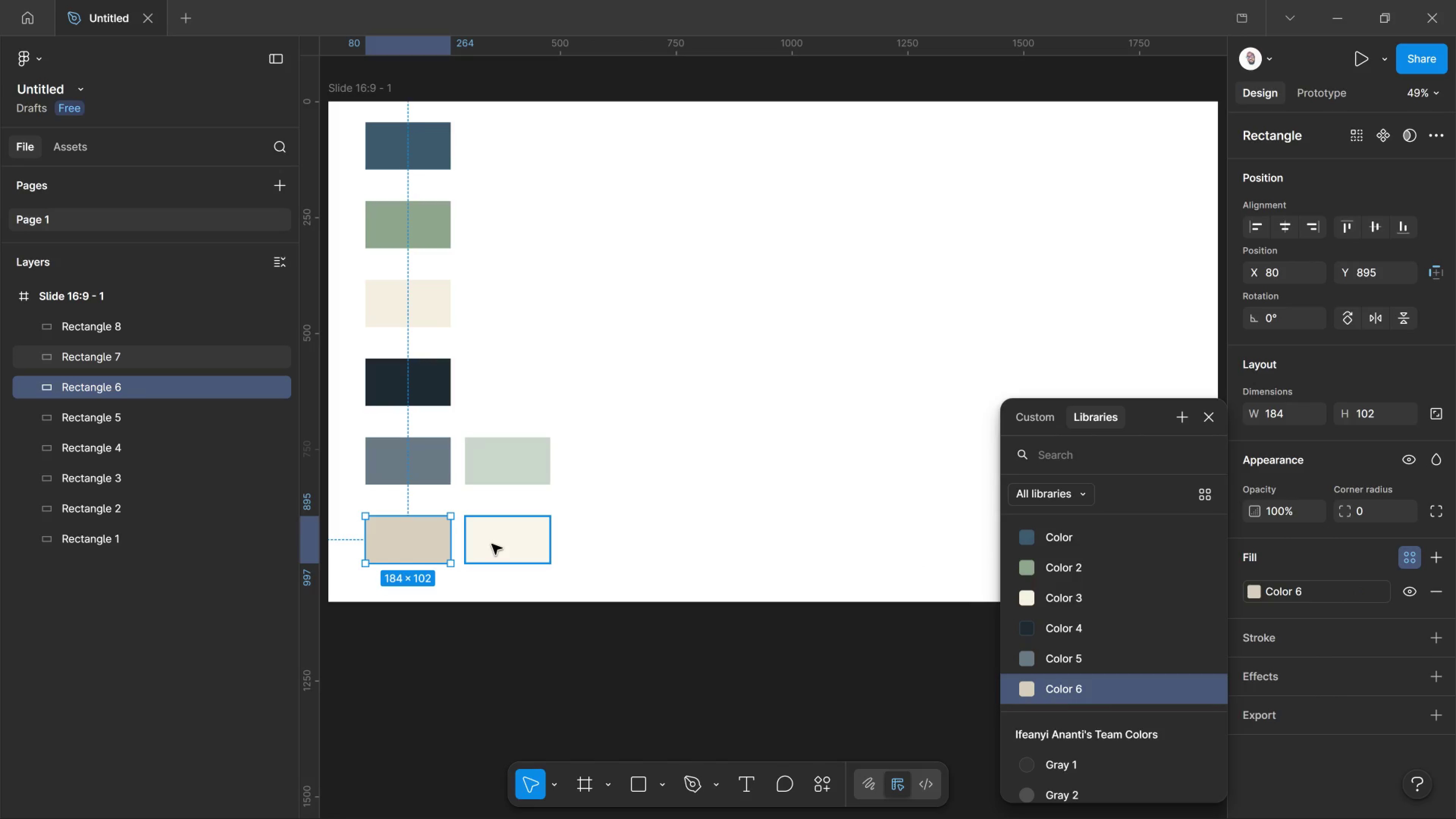 
left_click([492, 544])
 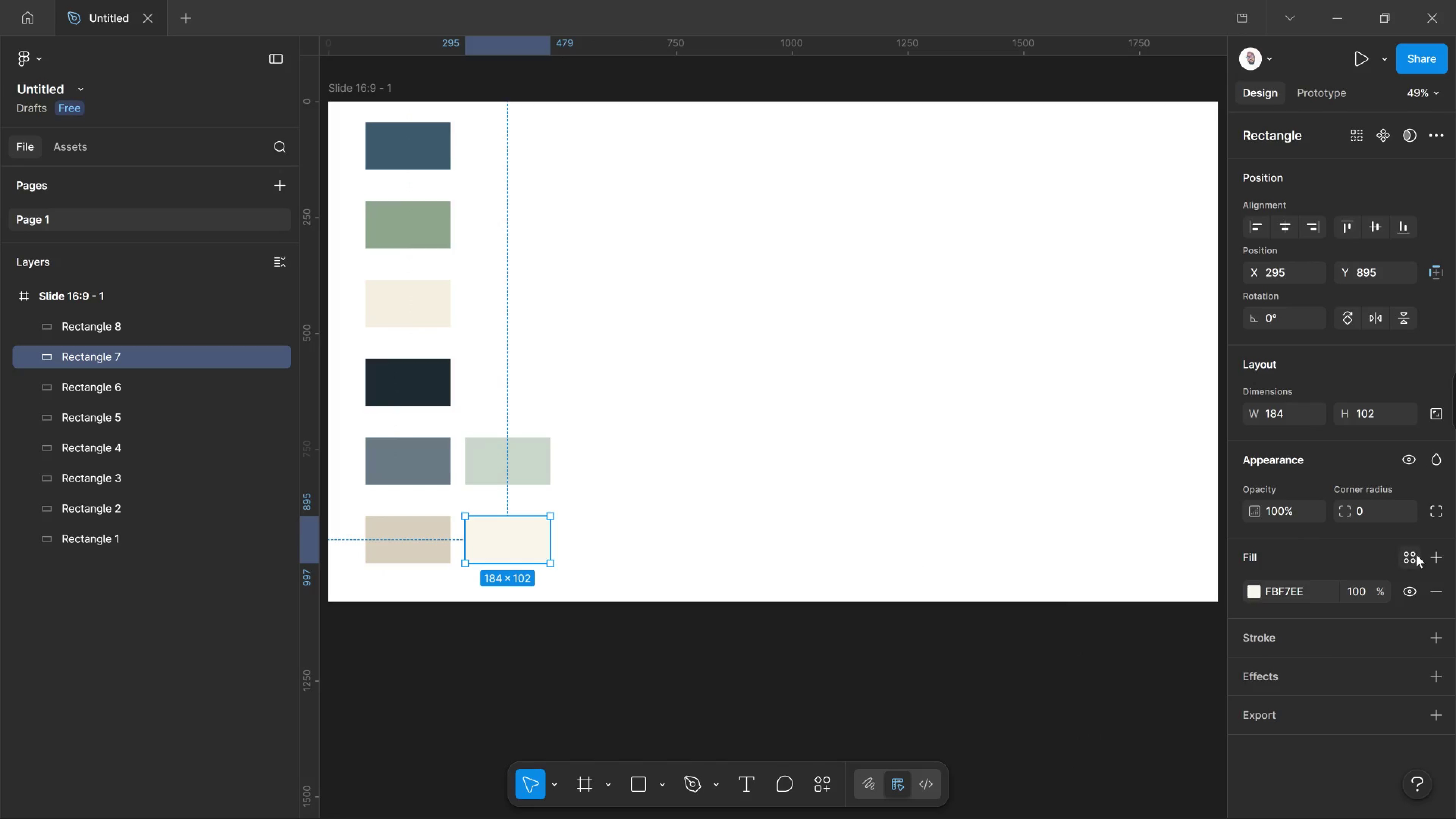 
left_click([1416, 554])
 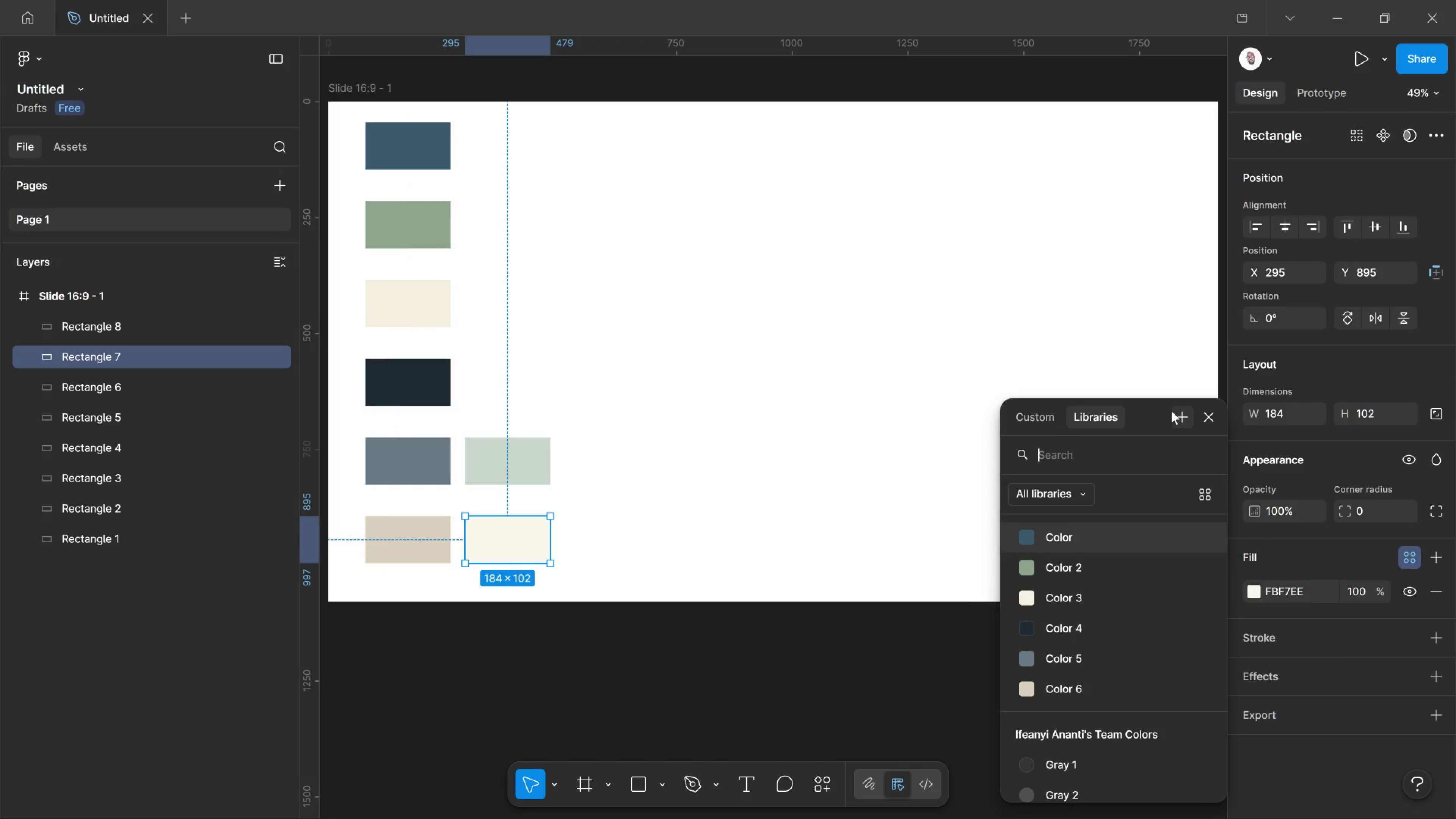 
left_click_drag(start_coordinate=[1171, 411], to_coordinate=[1173, 411])
 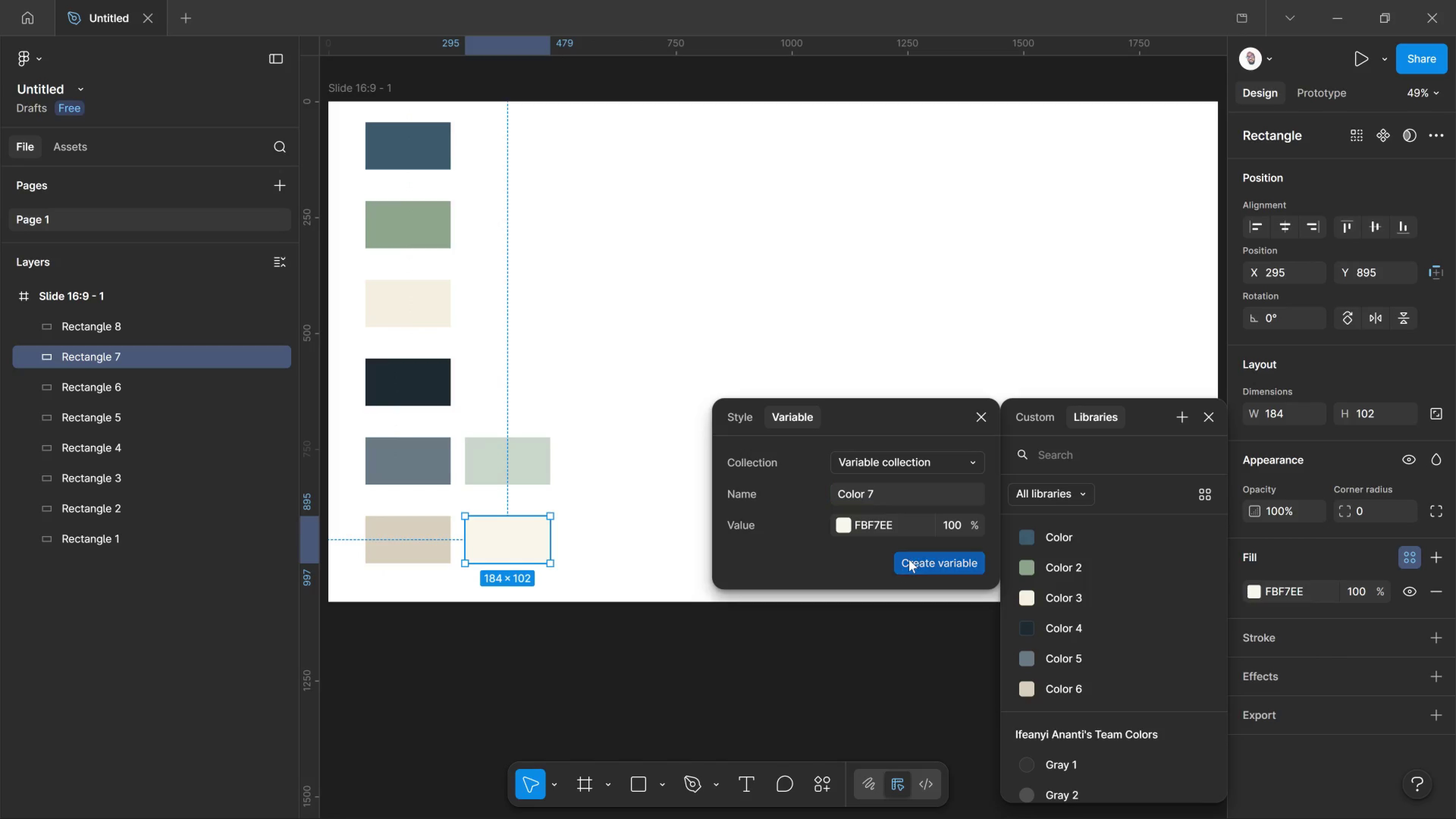 
left_click([909, 559])
 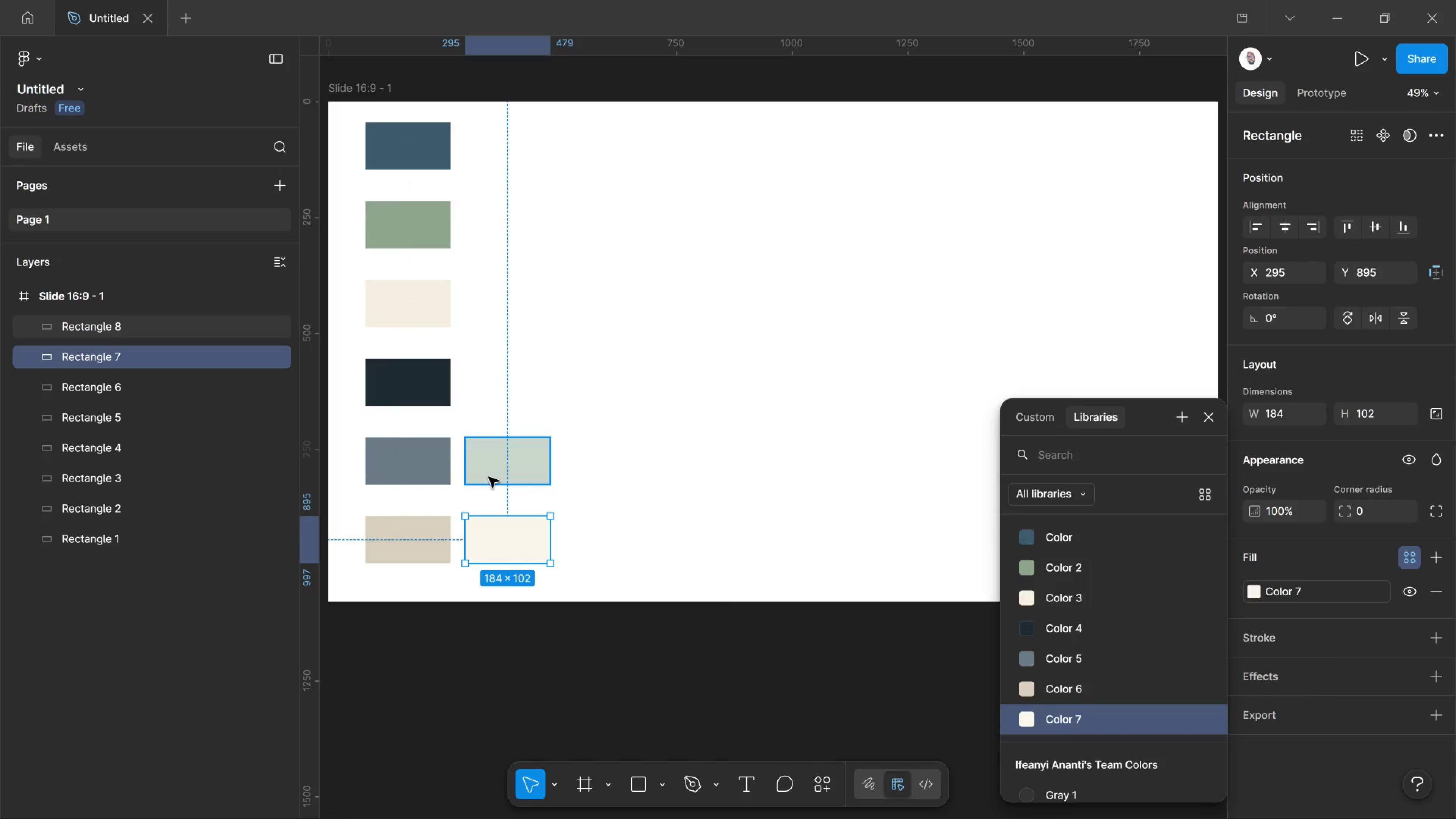 
left_click([489, 477])
 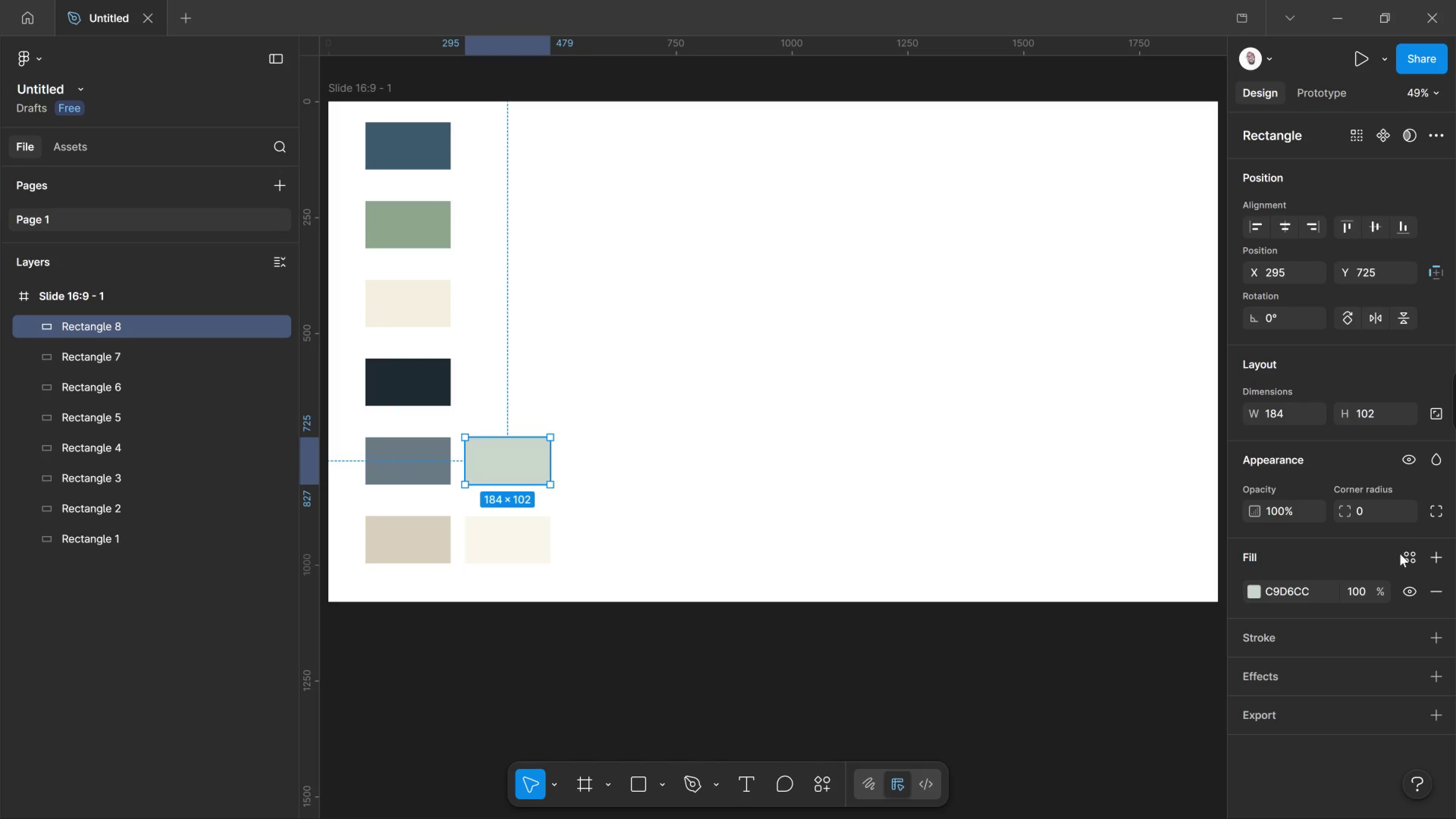 
left_click([1400, 554])
 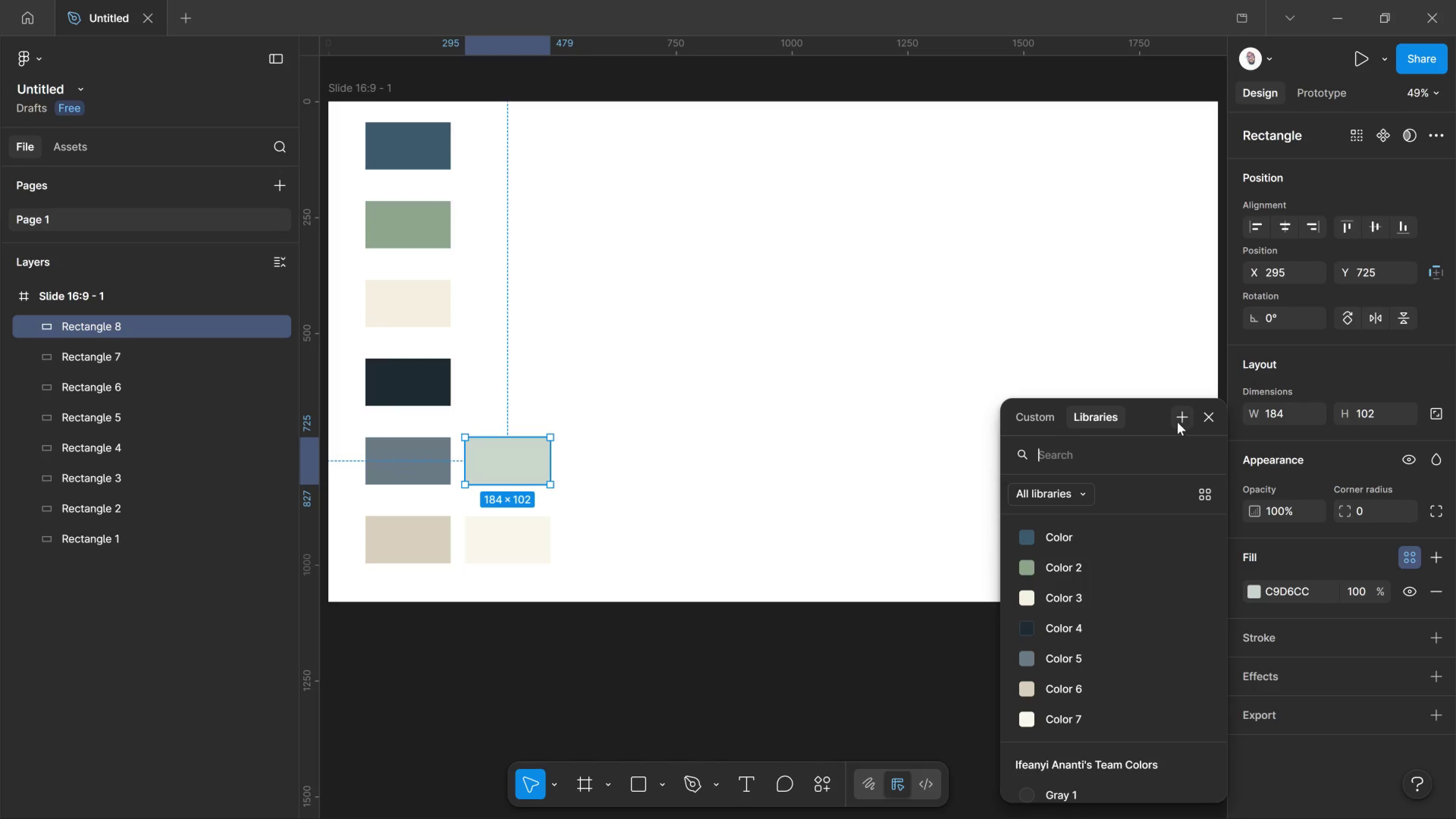 
left_click([1175, 414])
 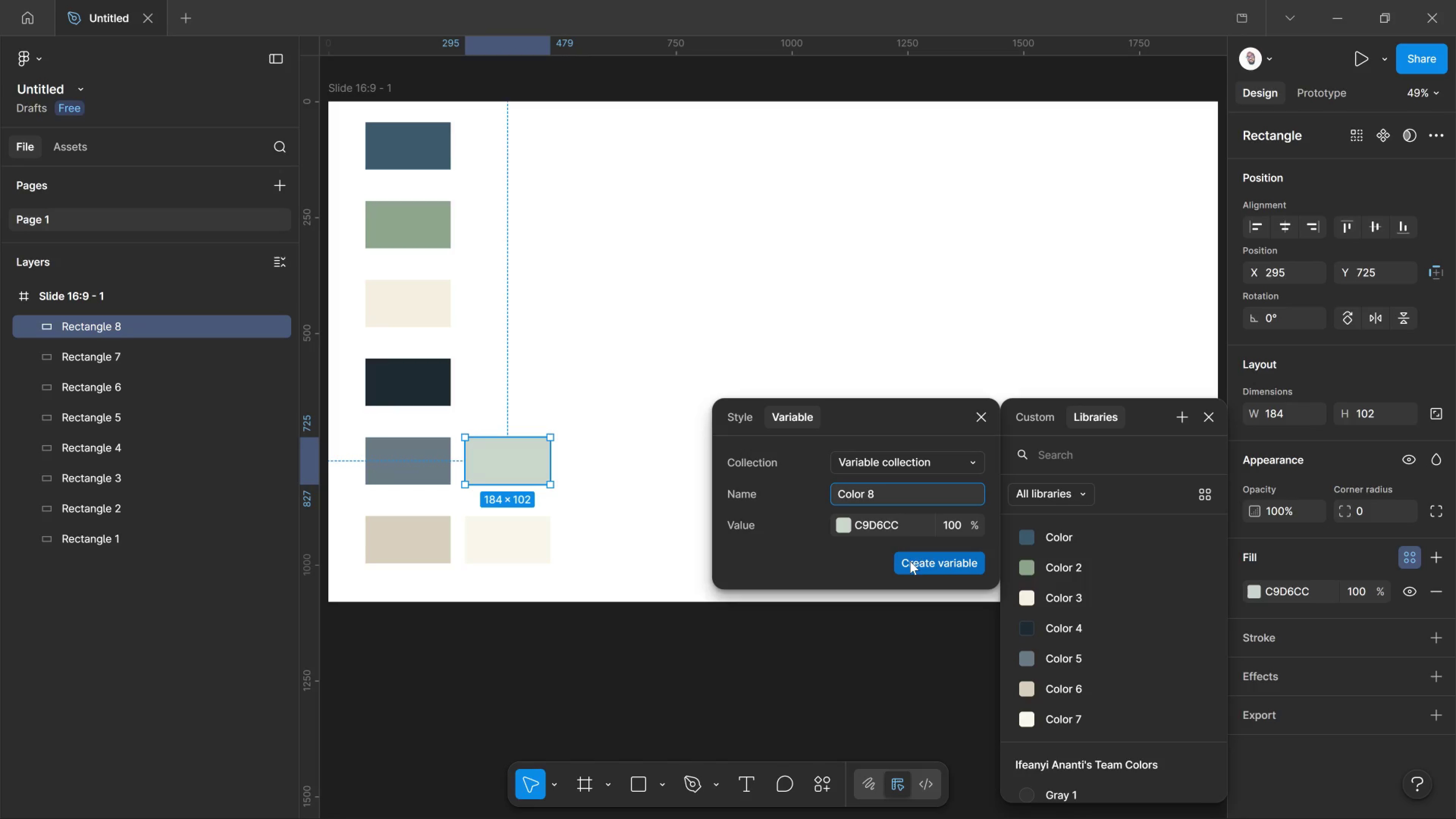 
wait(6.52)
 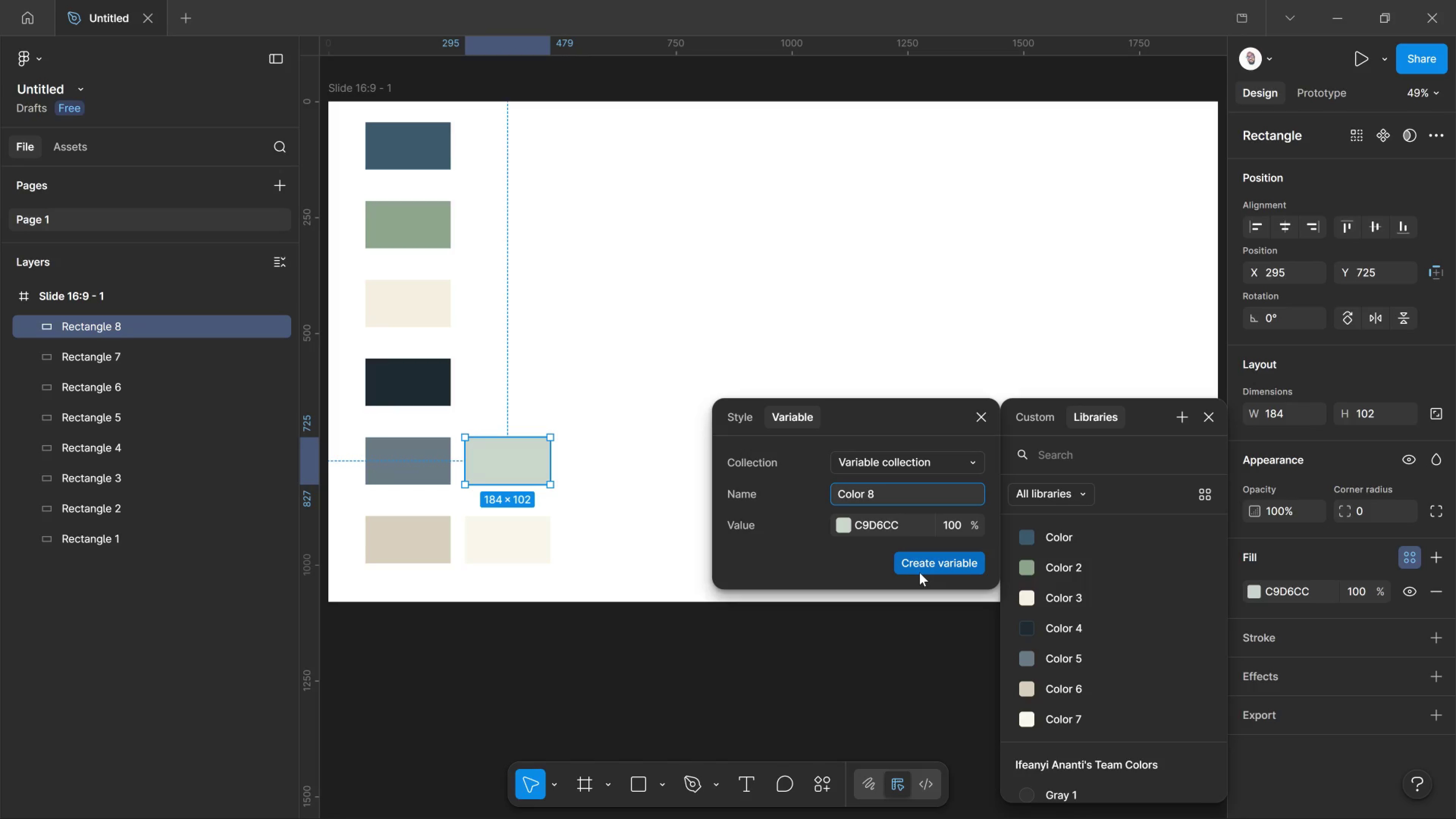 
left_click([910, 561])
 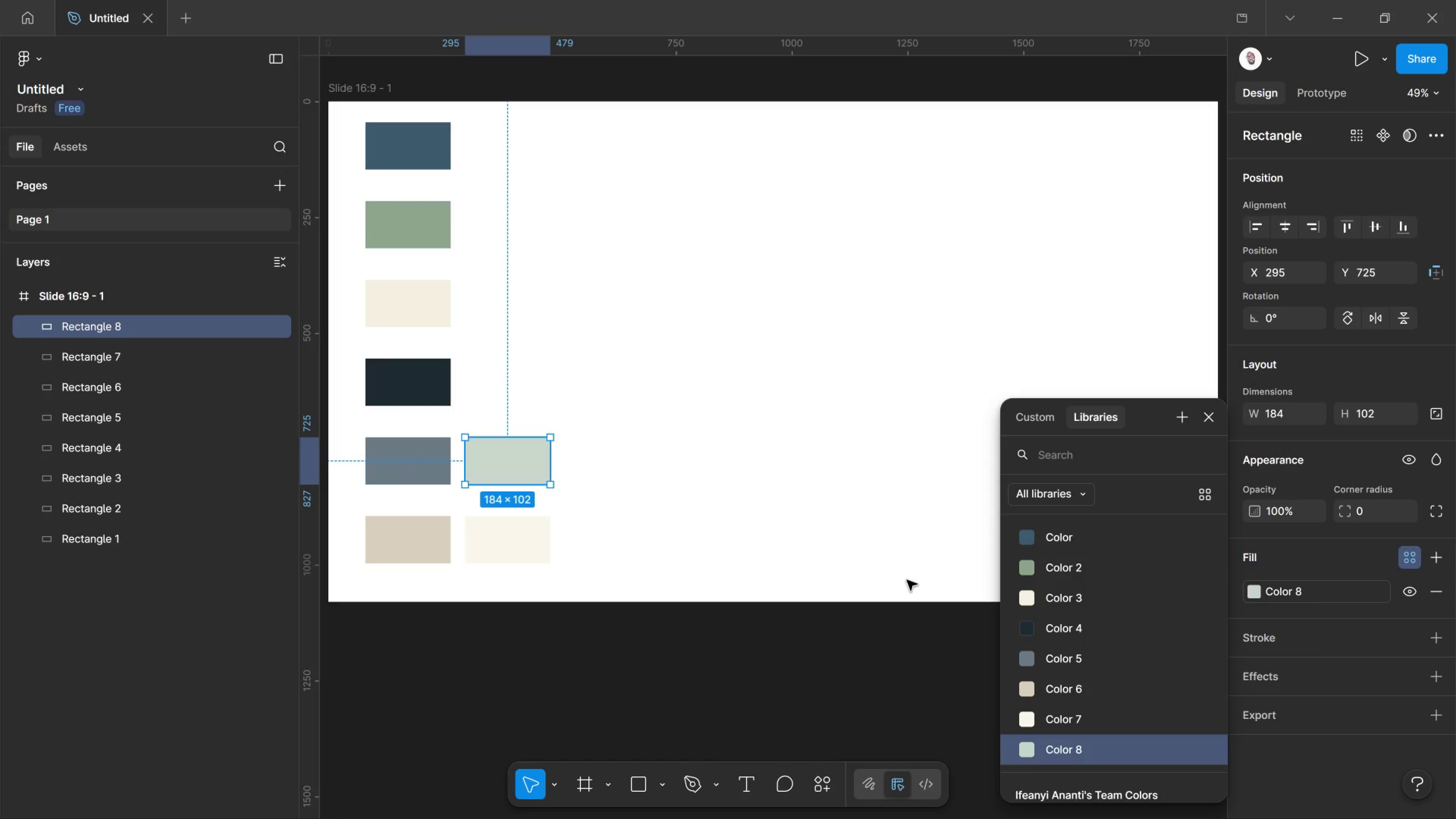 
wait(10.27)
 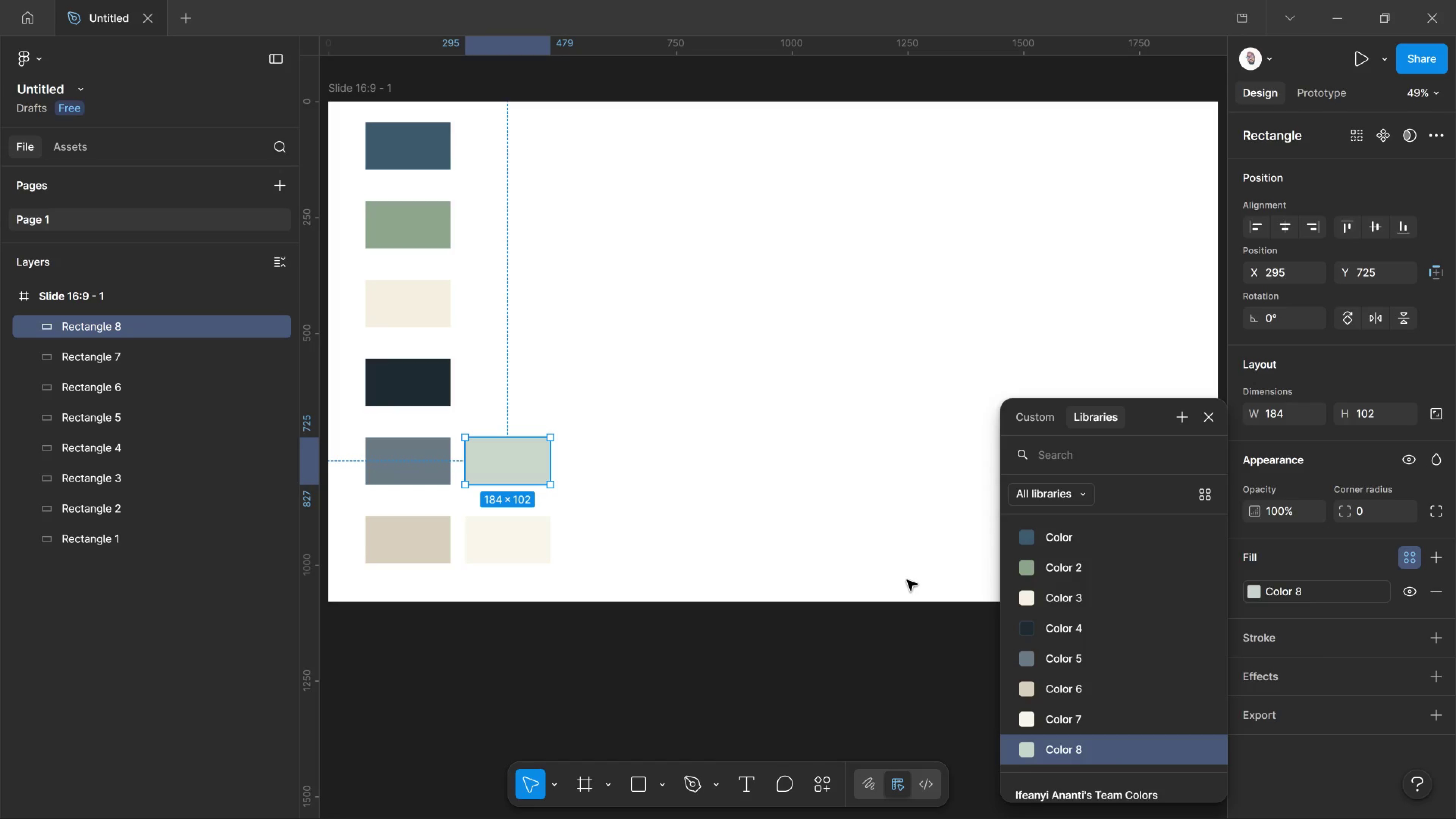 
left_click([571, 784])
 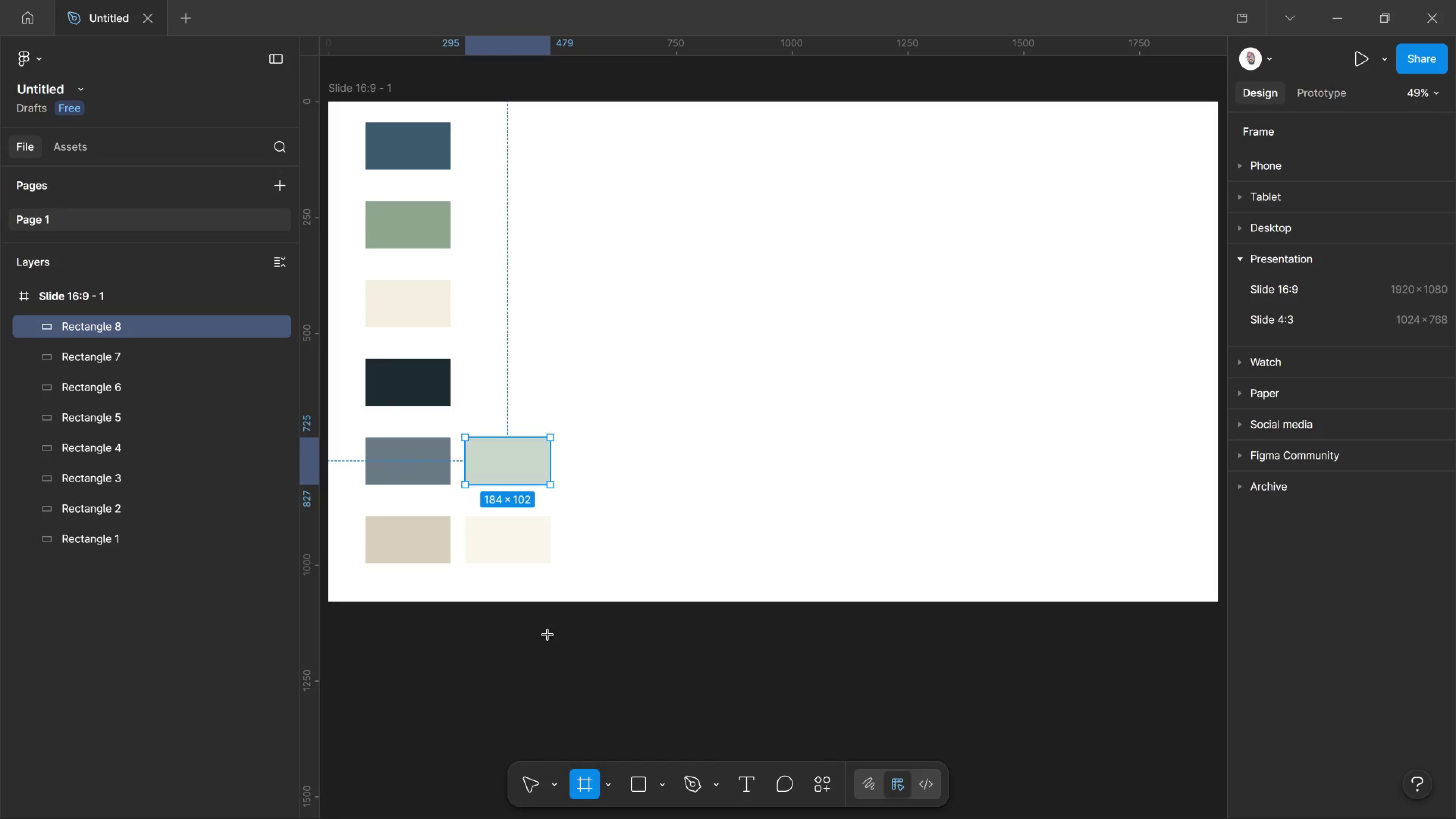 
wait(37.99)
 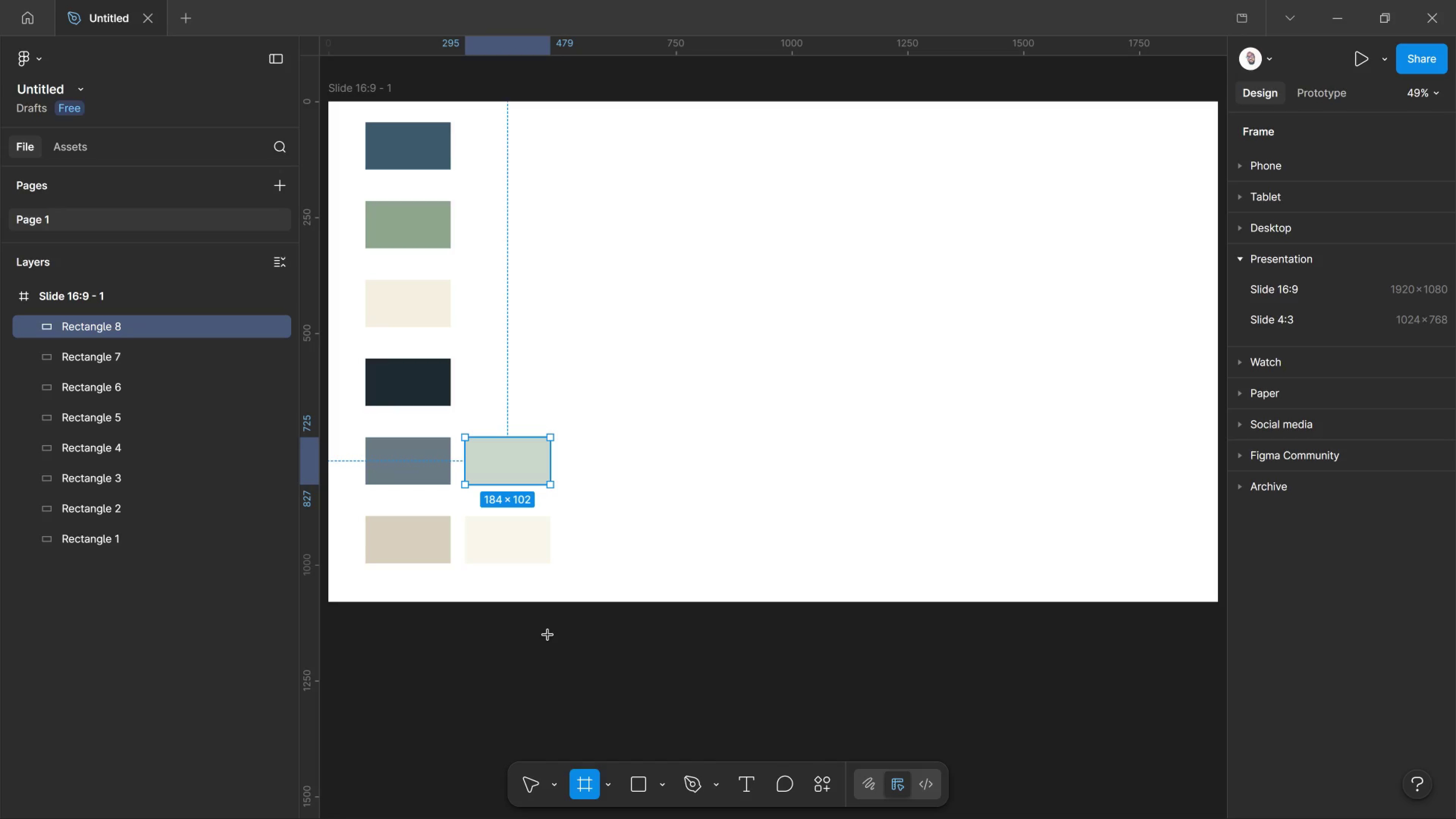 
left_click([602, 780])
 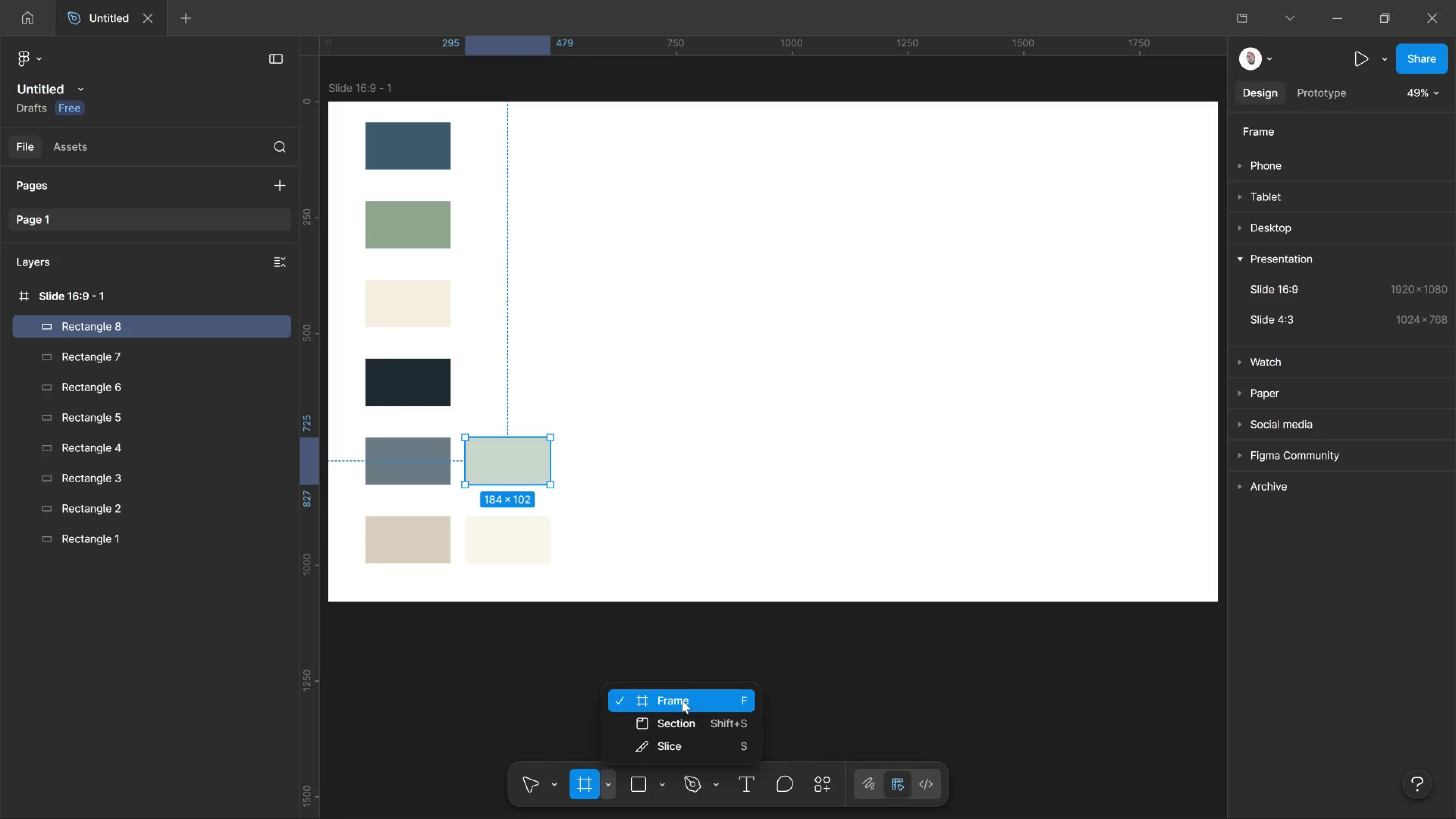 
left_click([682, 700])
 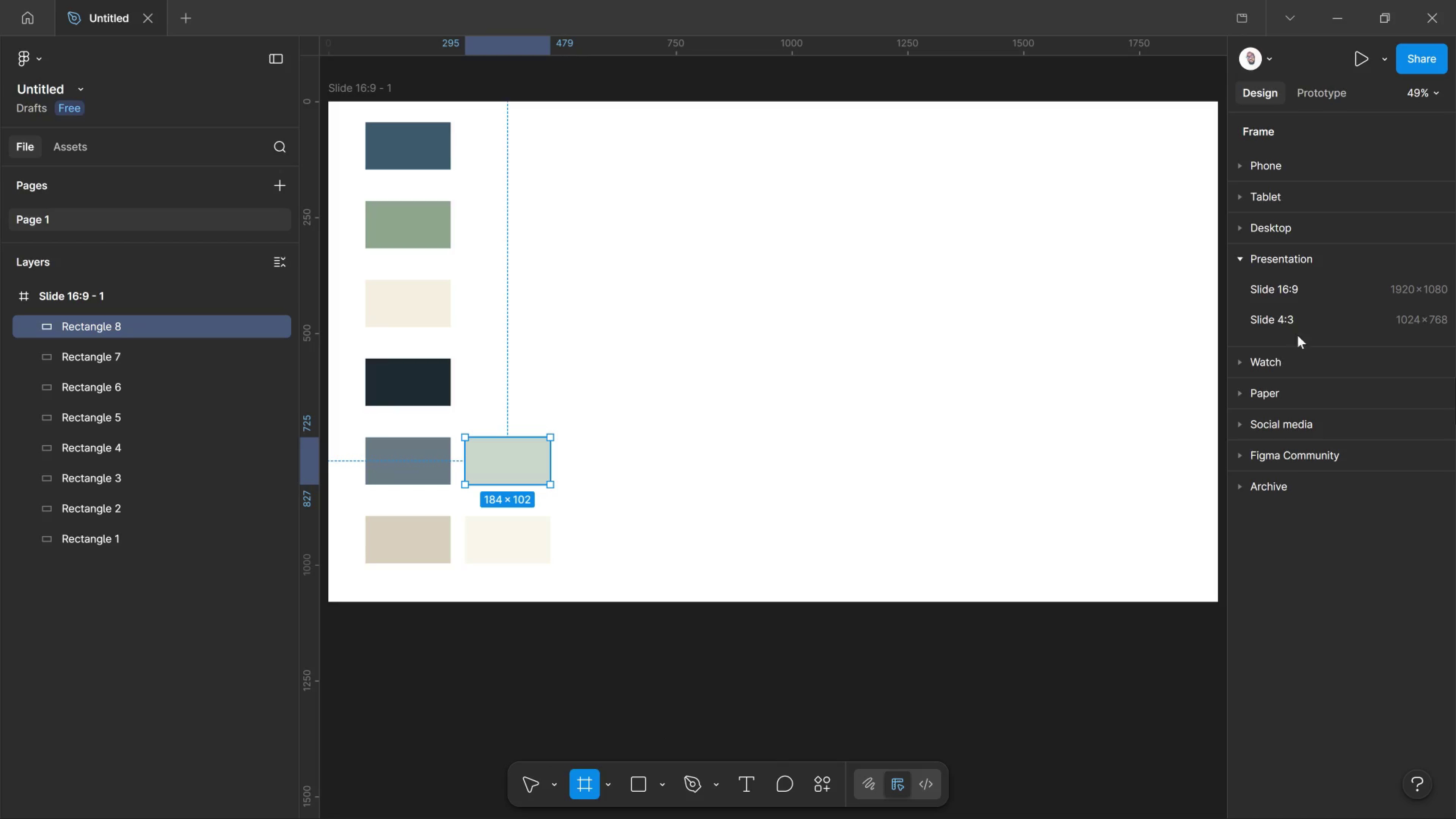 
left_click([1339, 275])
 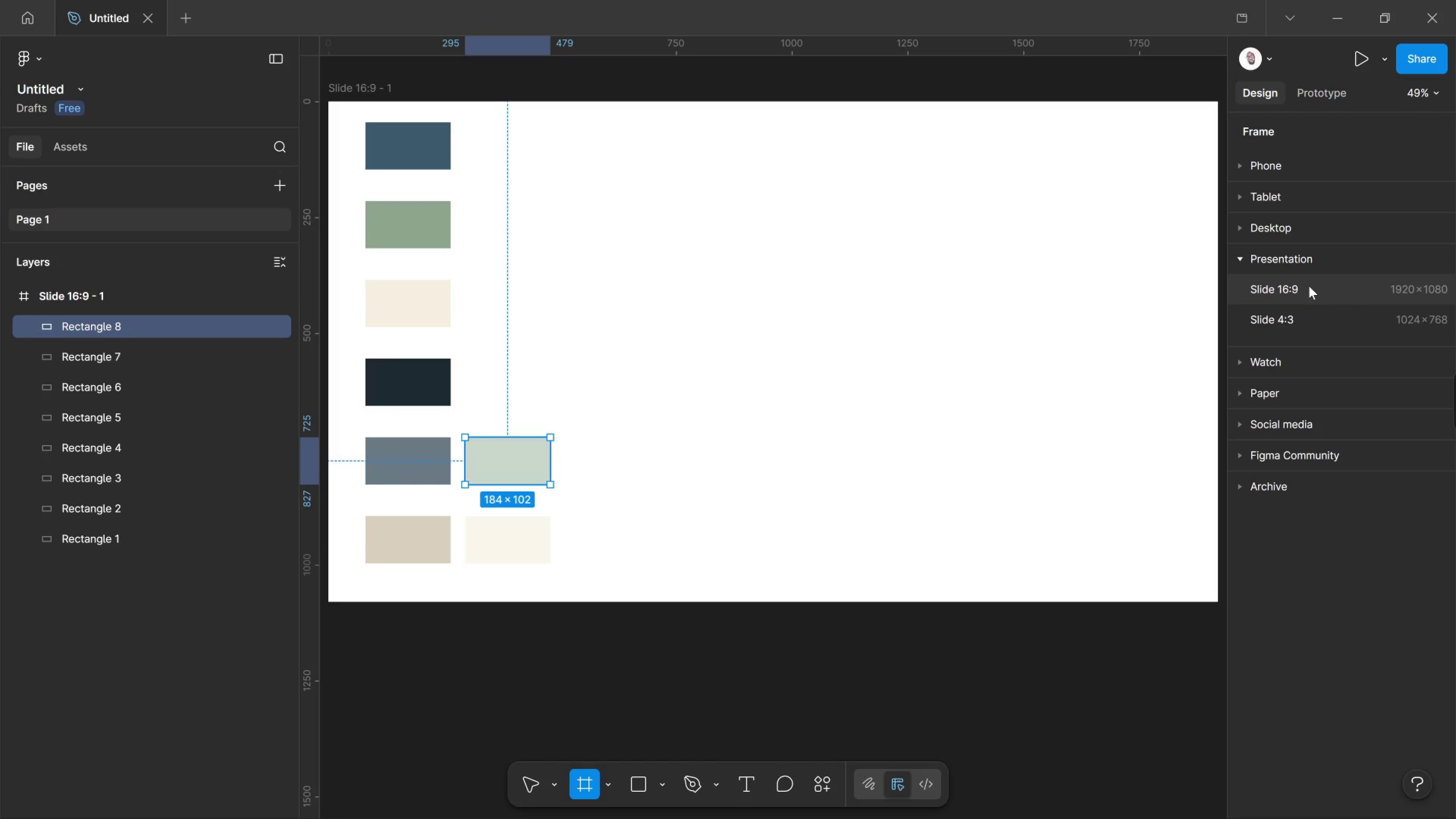 
left_click([1309, 286])
 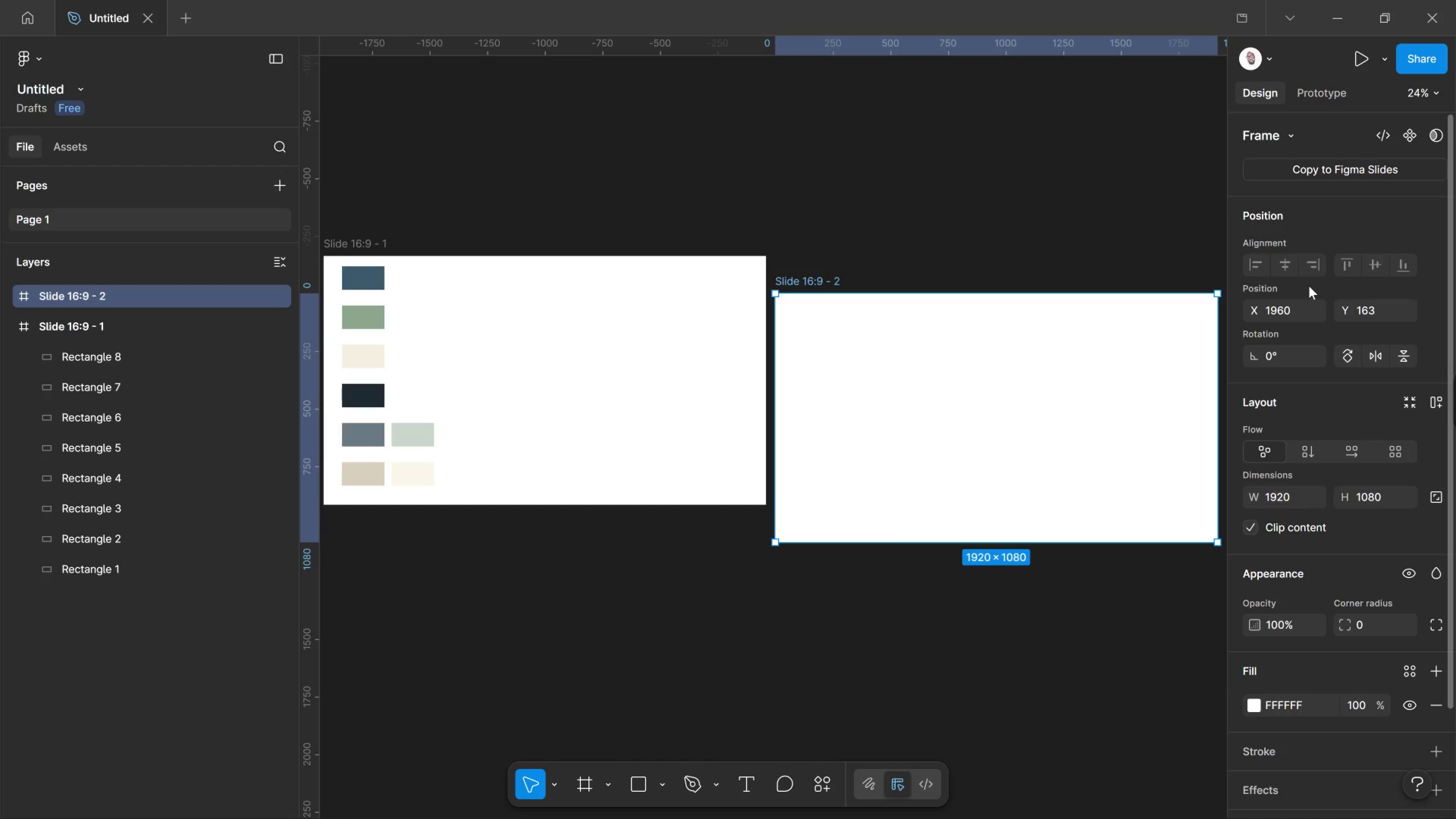 
key(Control+Minus)
 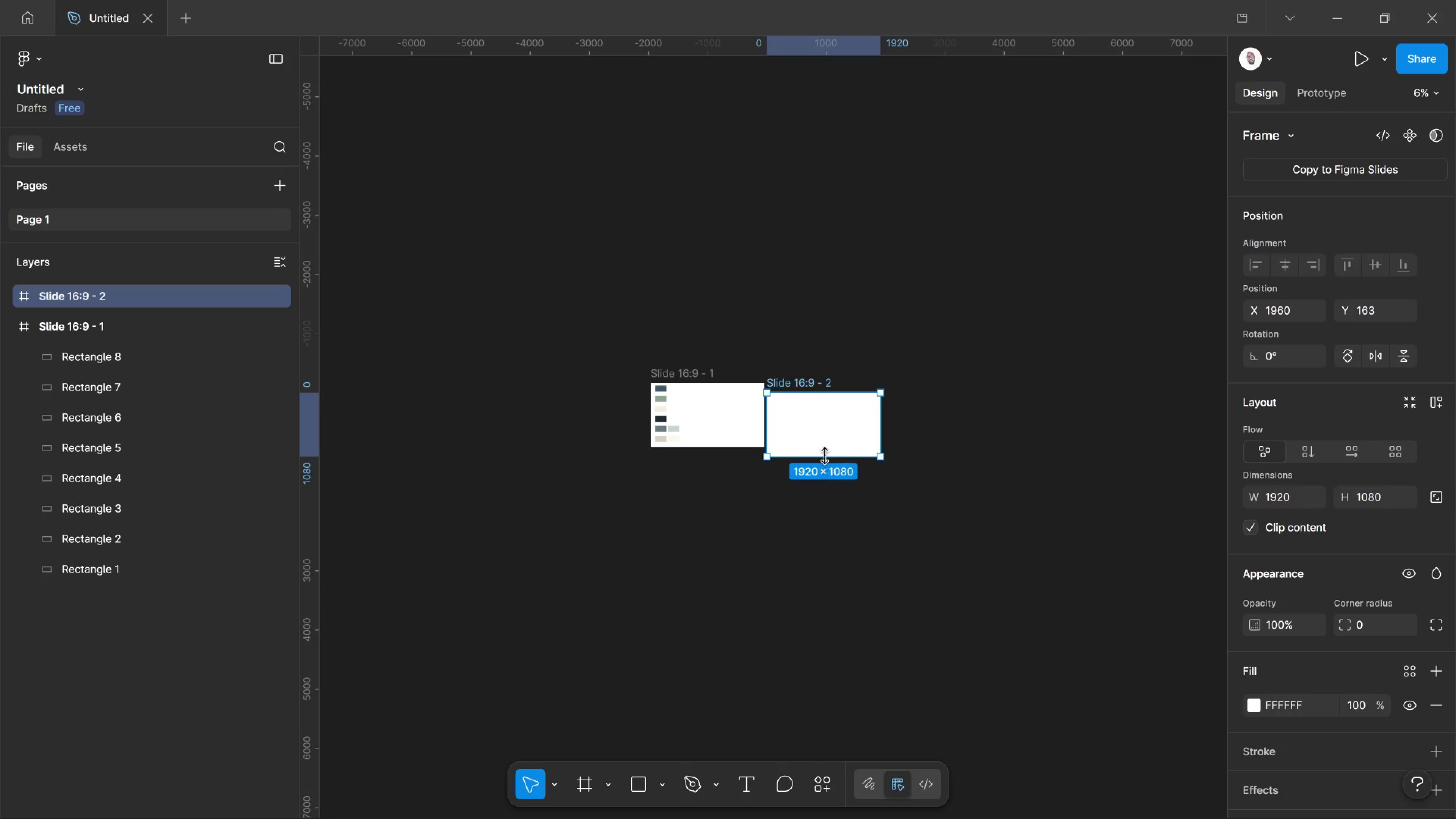 
left_click_drag(start_coordinate=[823, 439], to_coordinate=[705, 511])
 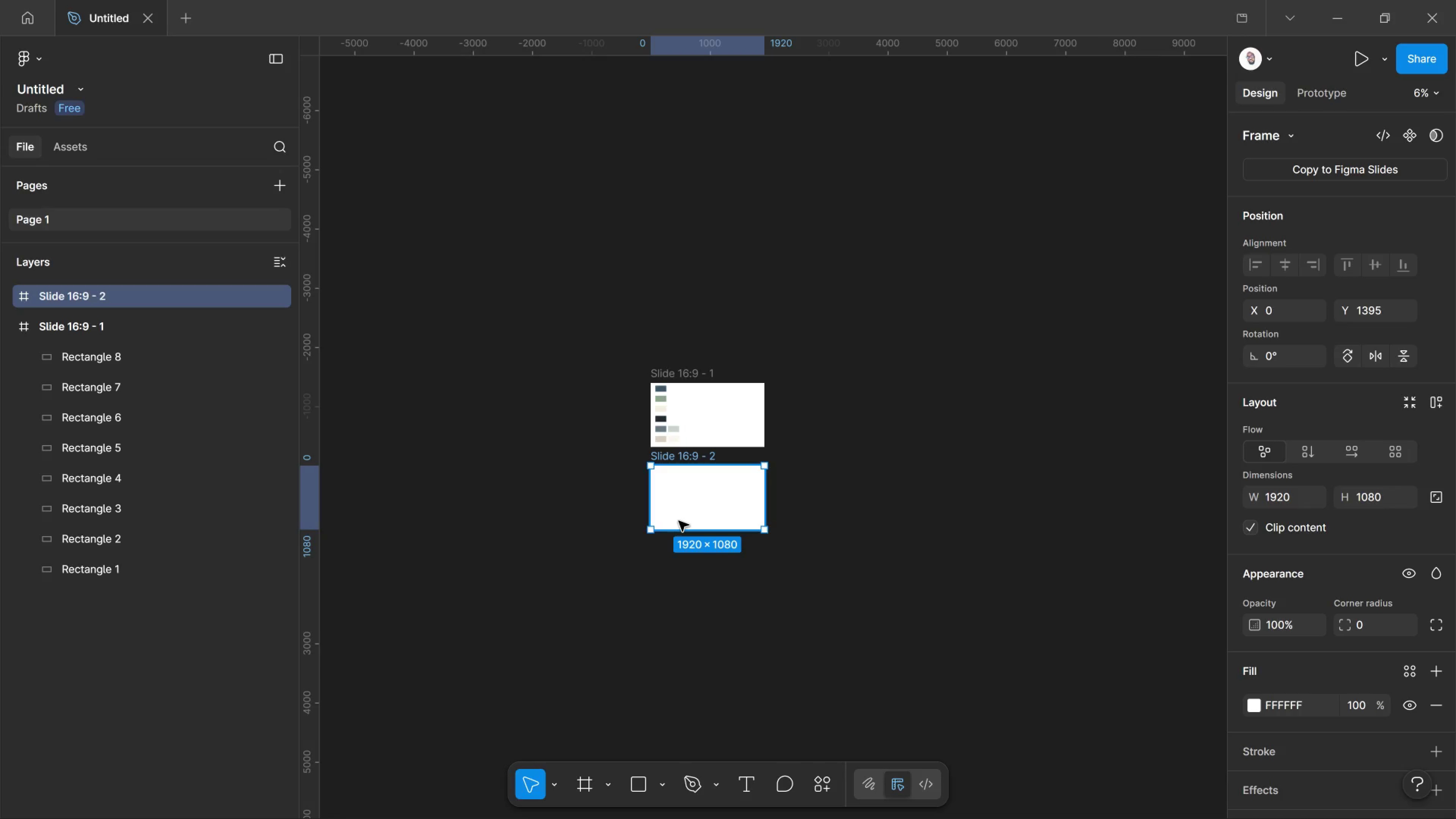 
hold_key(key=ControlLeft, duration=1.3)
hold_key(key=ControlLeft, duration=0.3)
scroll: coordinate [697, 539], scroll_direction: up, amount: 13.0
 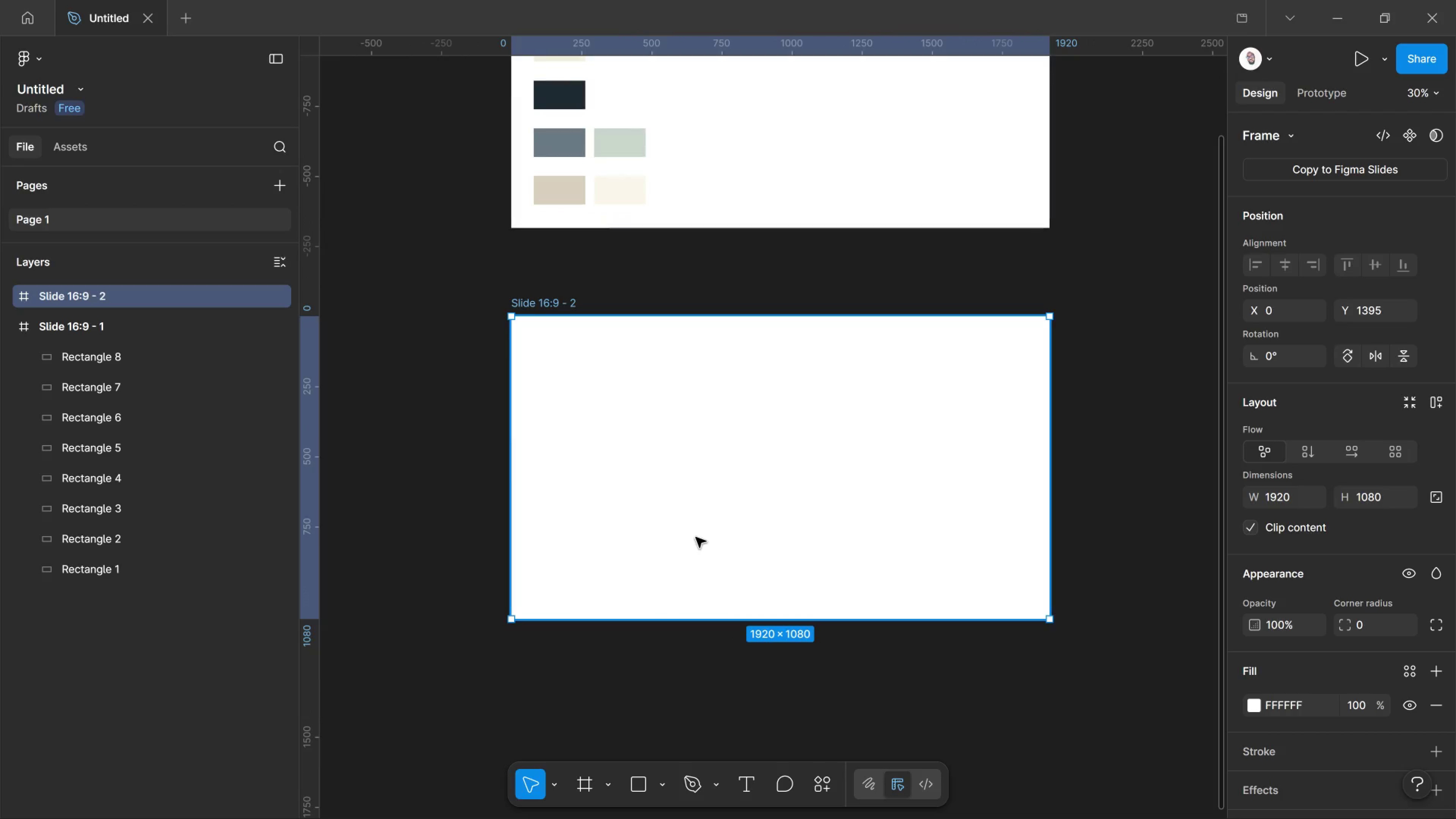 
wait(36.68)
 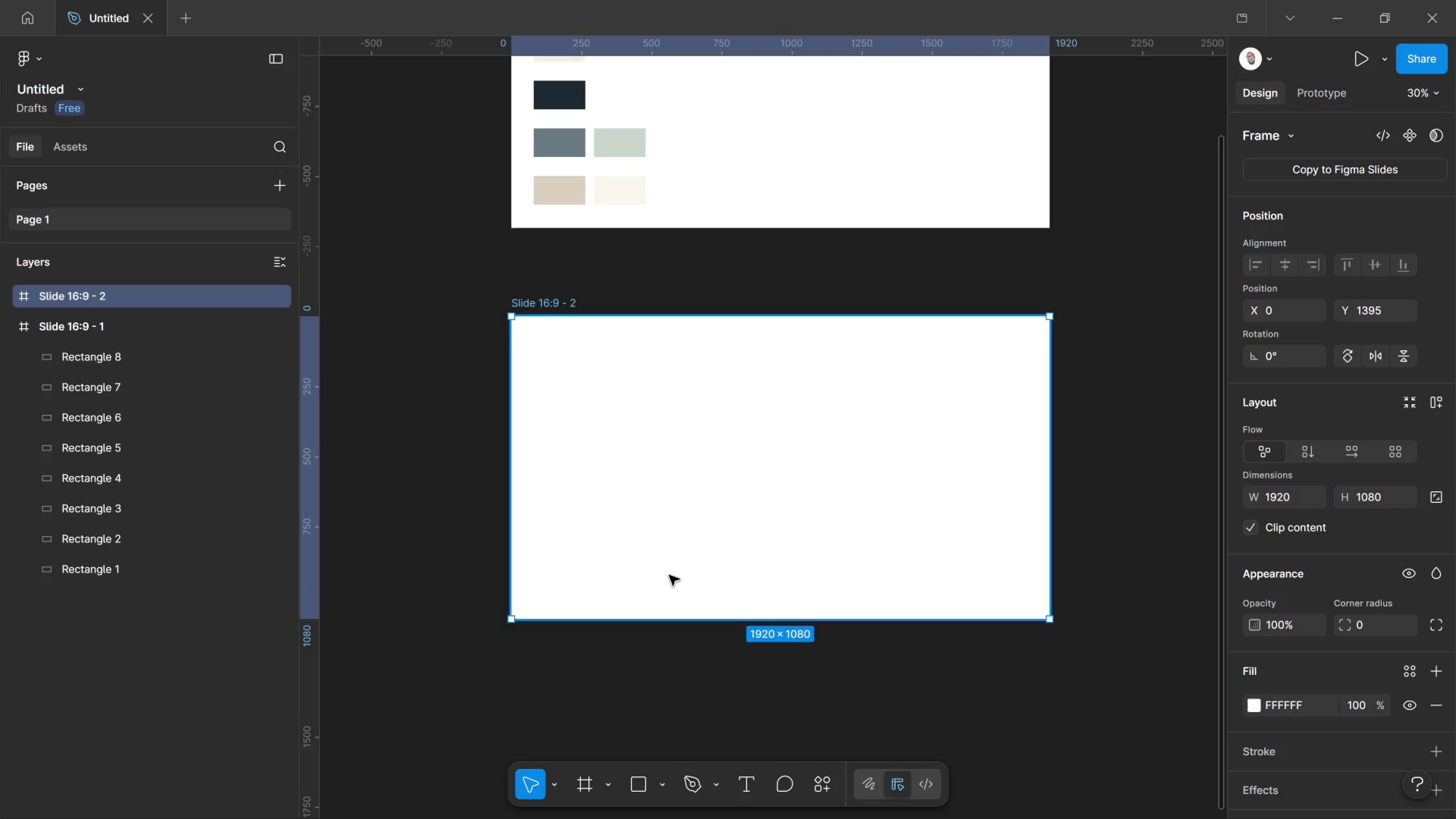 
key(T)
 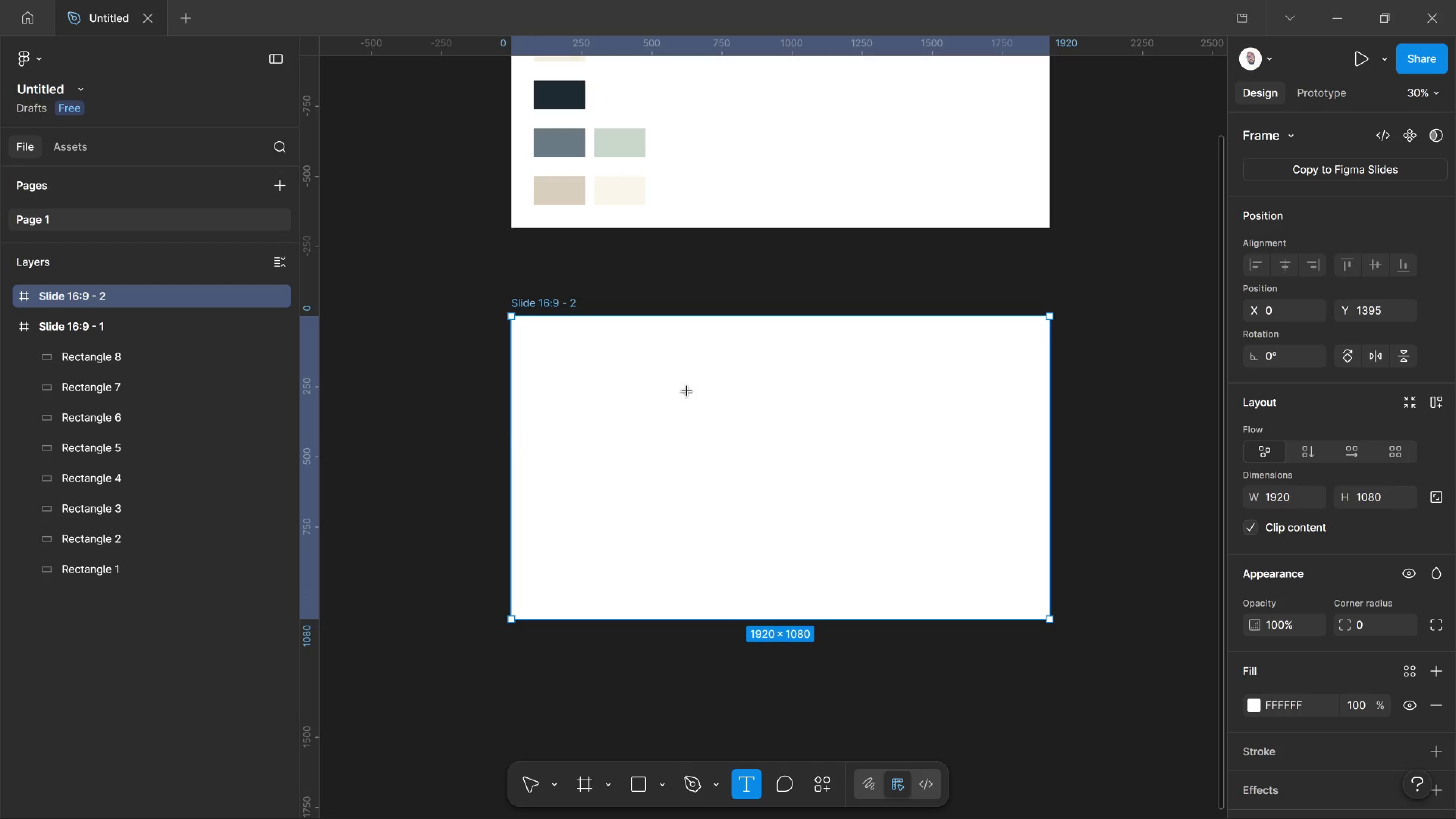 
left_click([628, 409])
 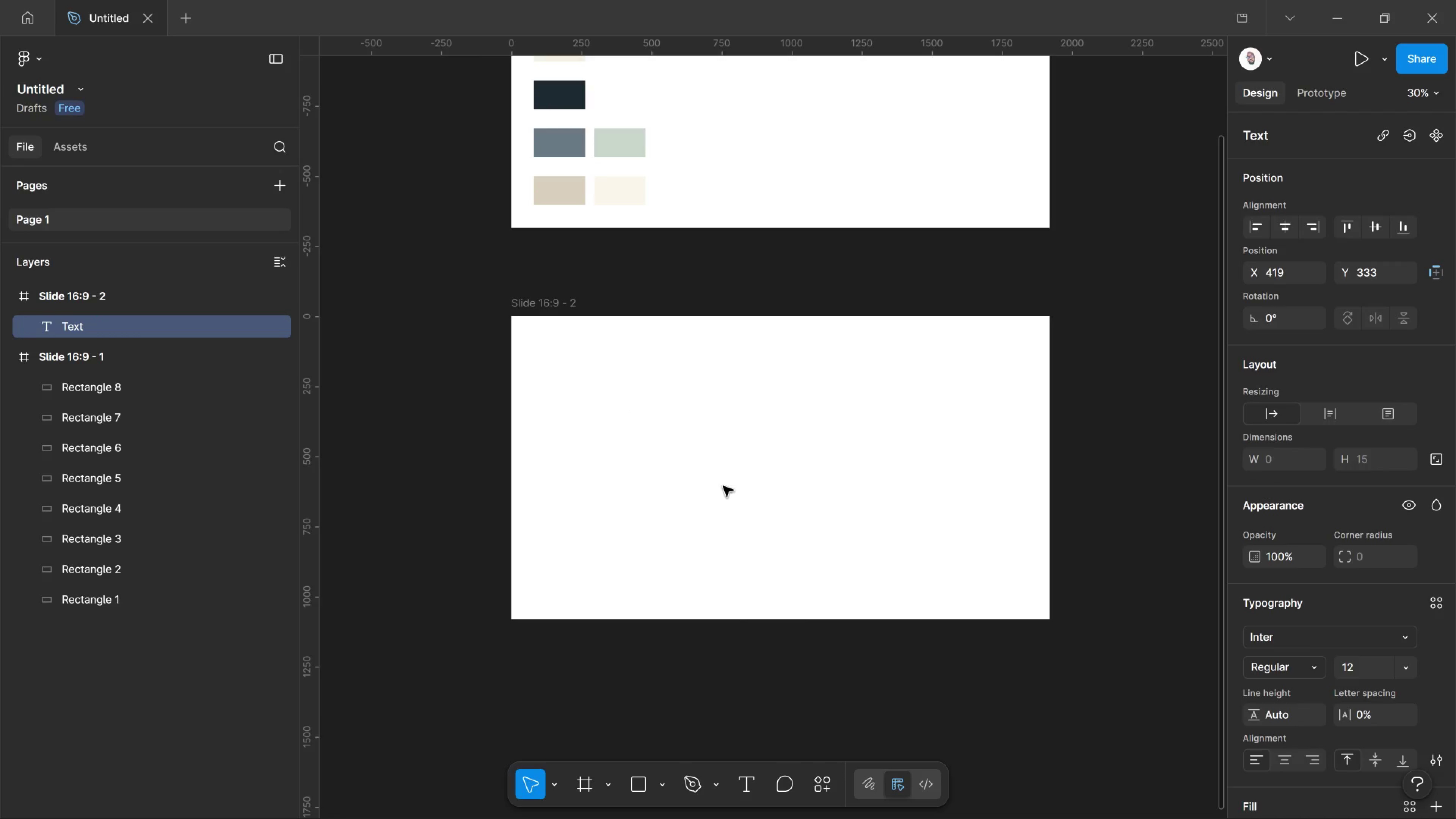 
wait(7.45)
 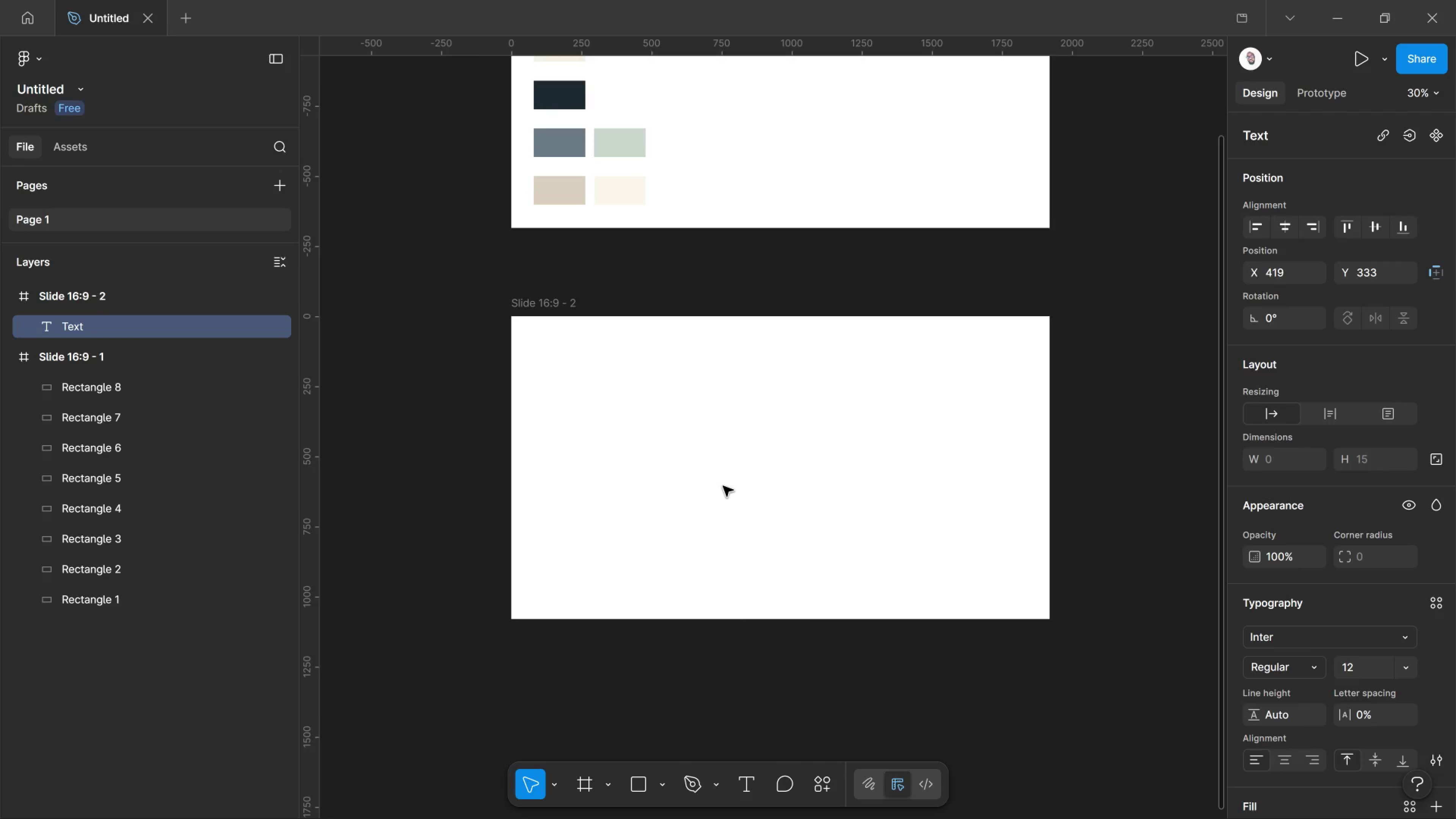 
type(The Closing )
key(Backspace)
type(-Ready)
 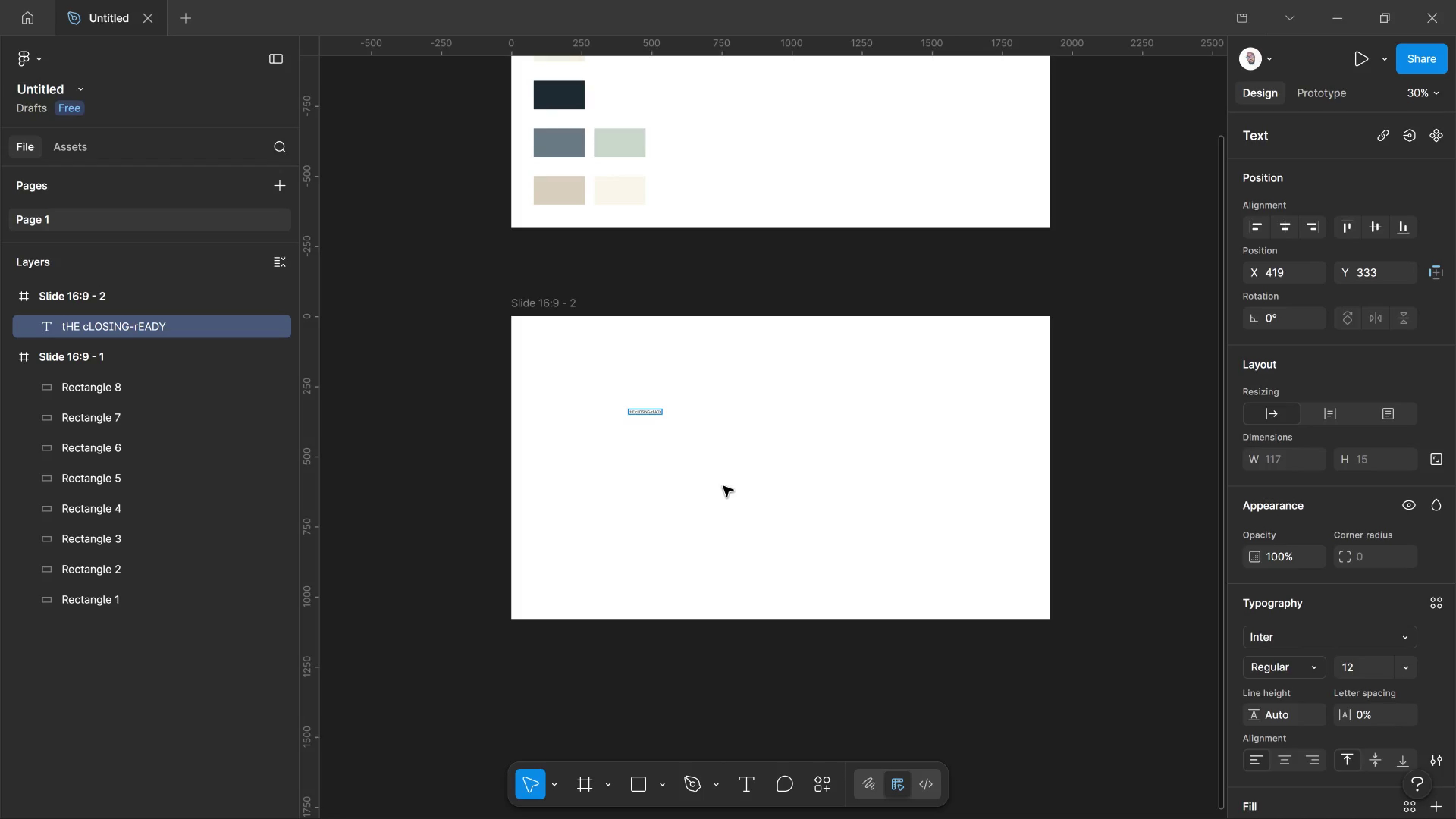 
key(Enter)
 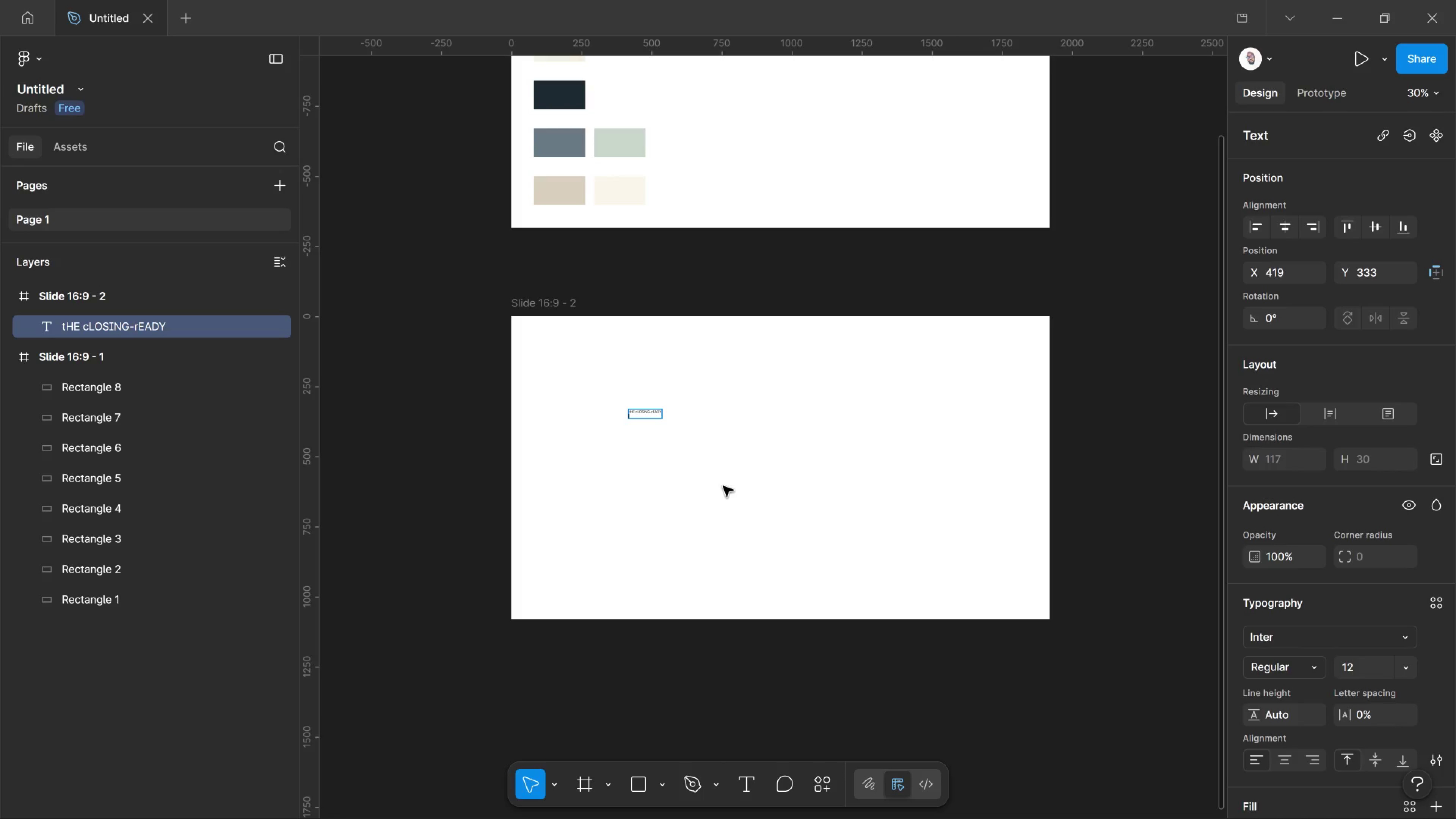 
type(Standard)
 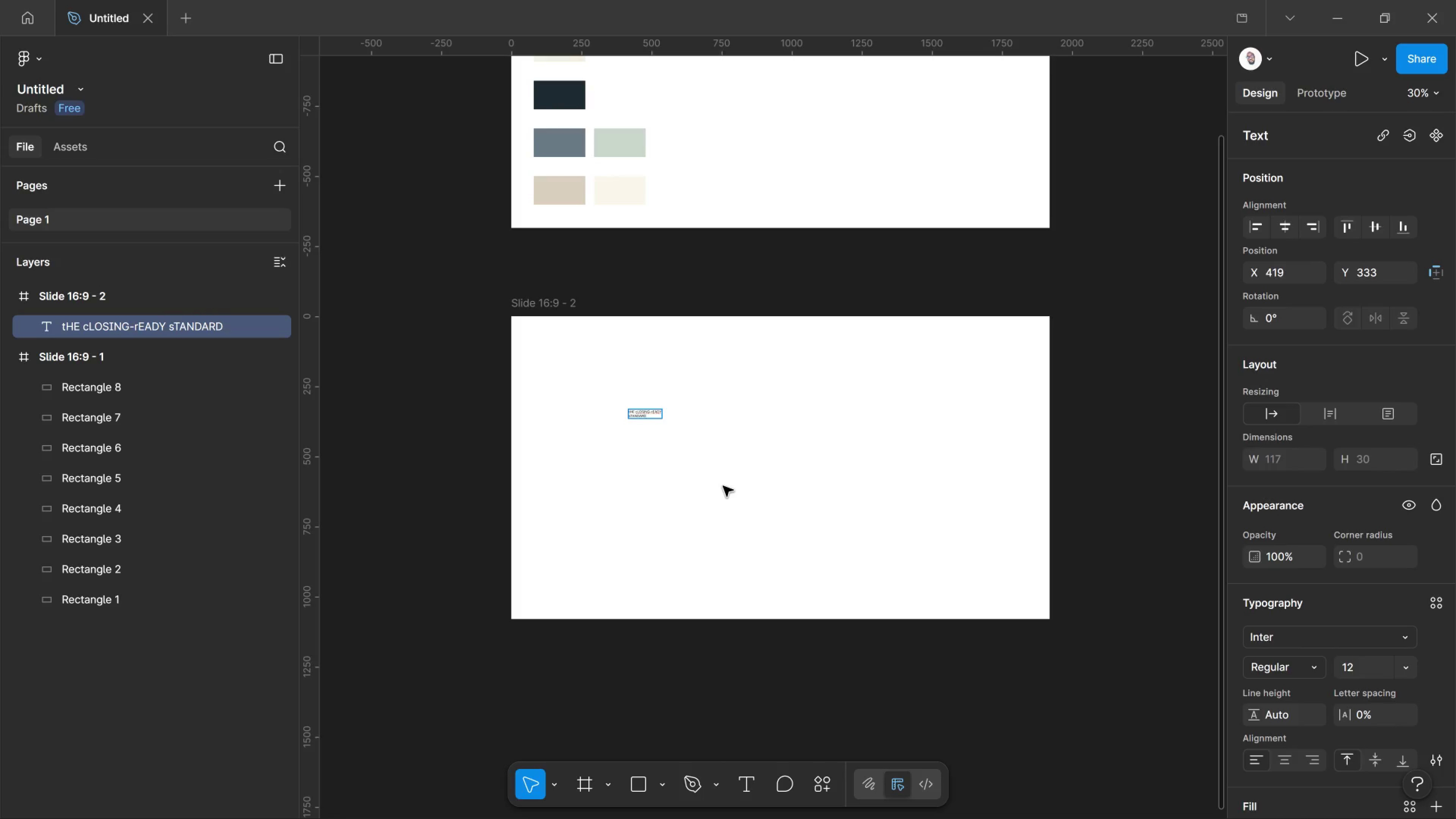 
key(Control+A)
 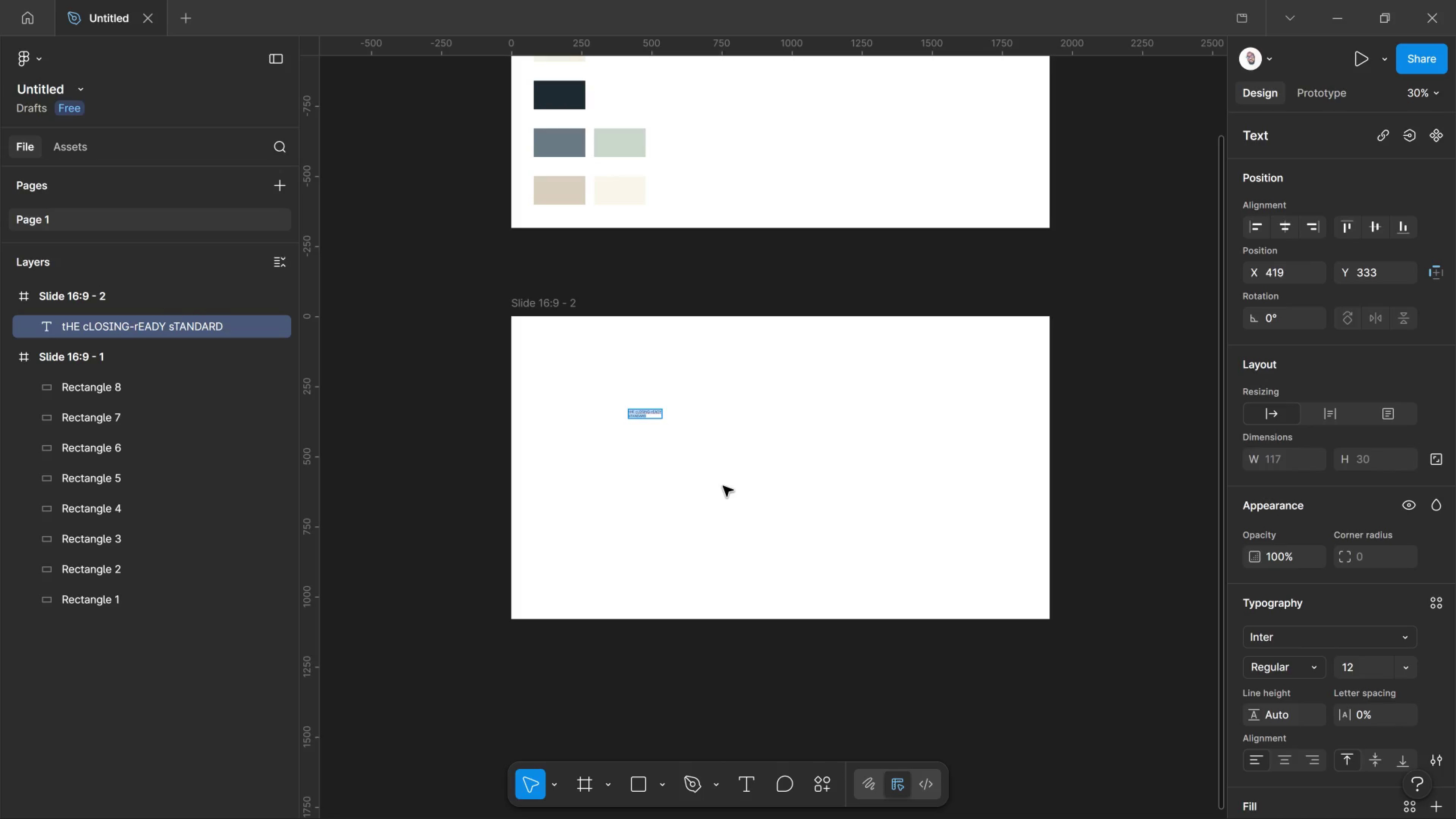 
hold_key(key=ShiftLeft, duration=2.25)
 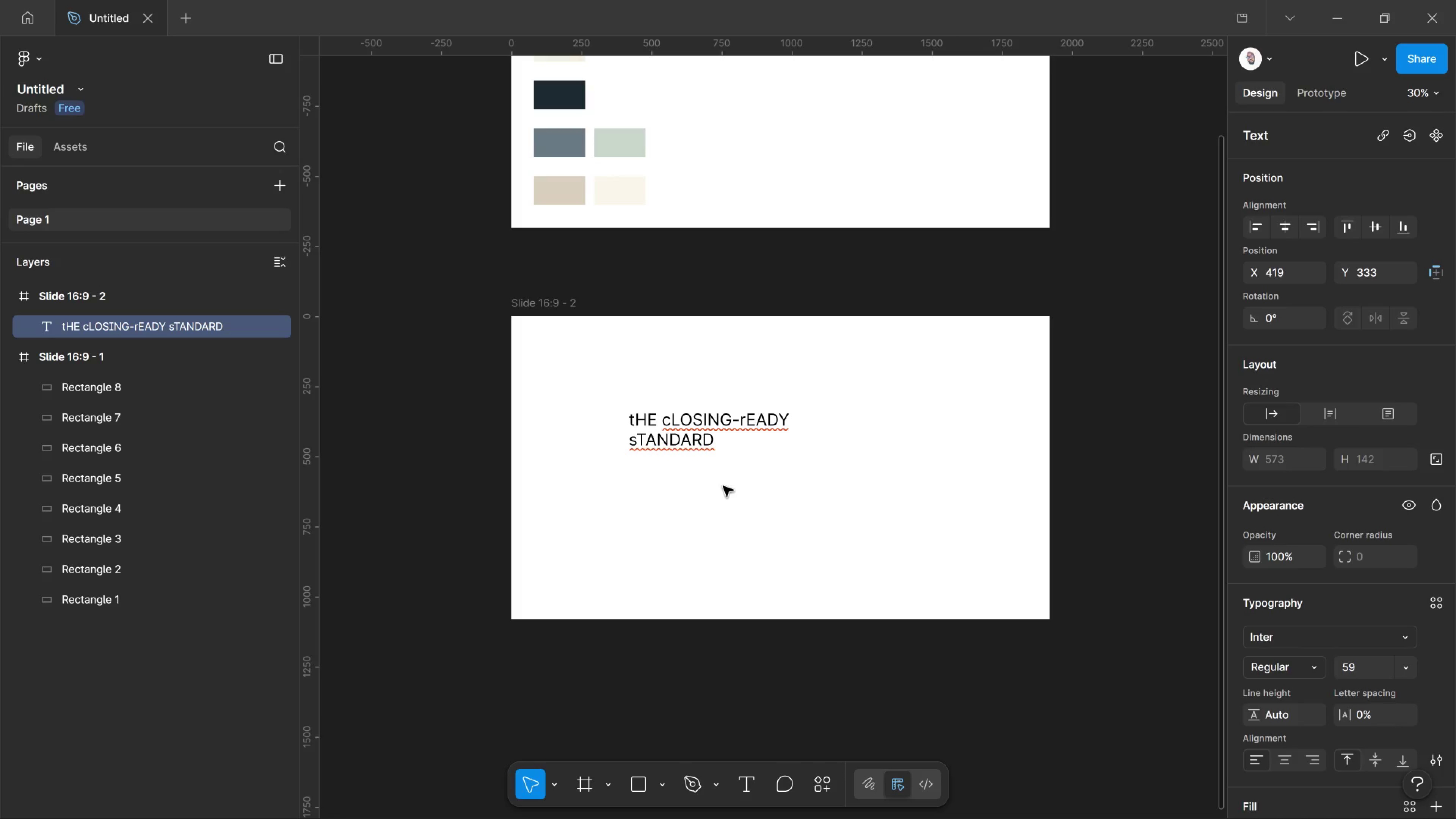 
hold_key(key=Period, duration=1.51)
 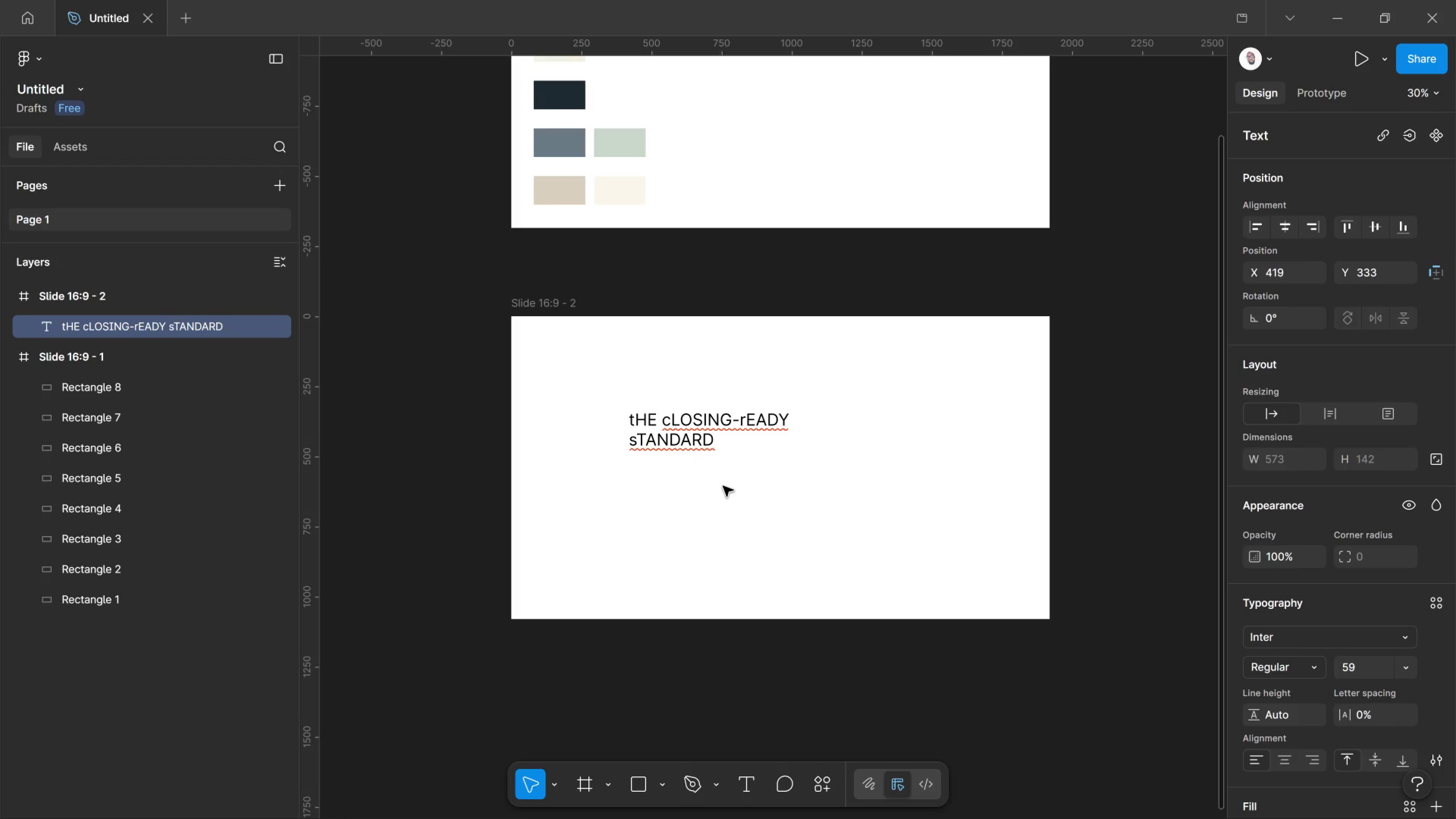 
hold_key(key=Period, duration=0.35)
 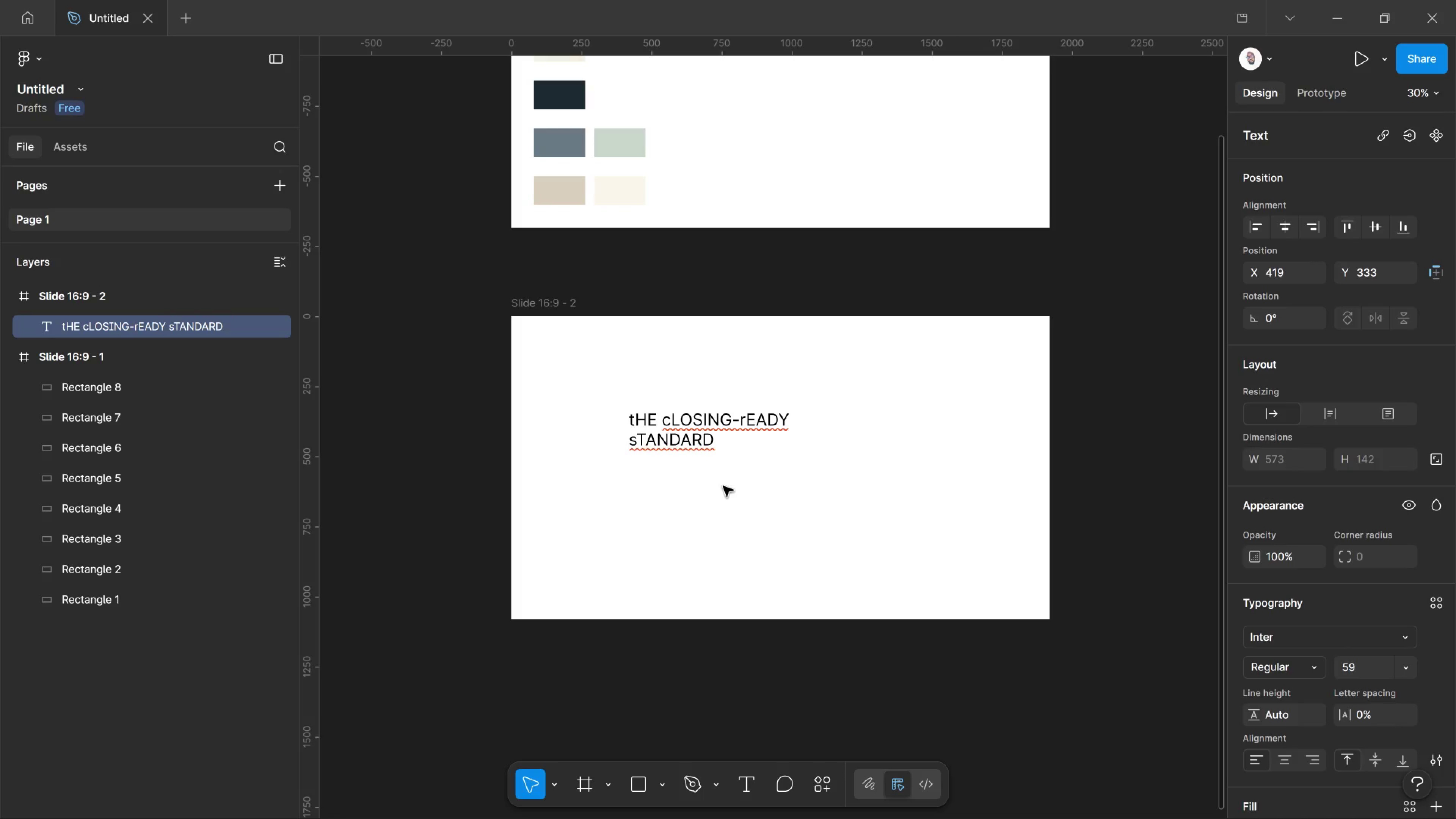 
key(Control+ControlLeft)
 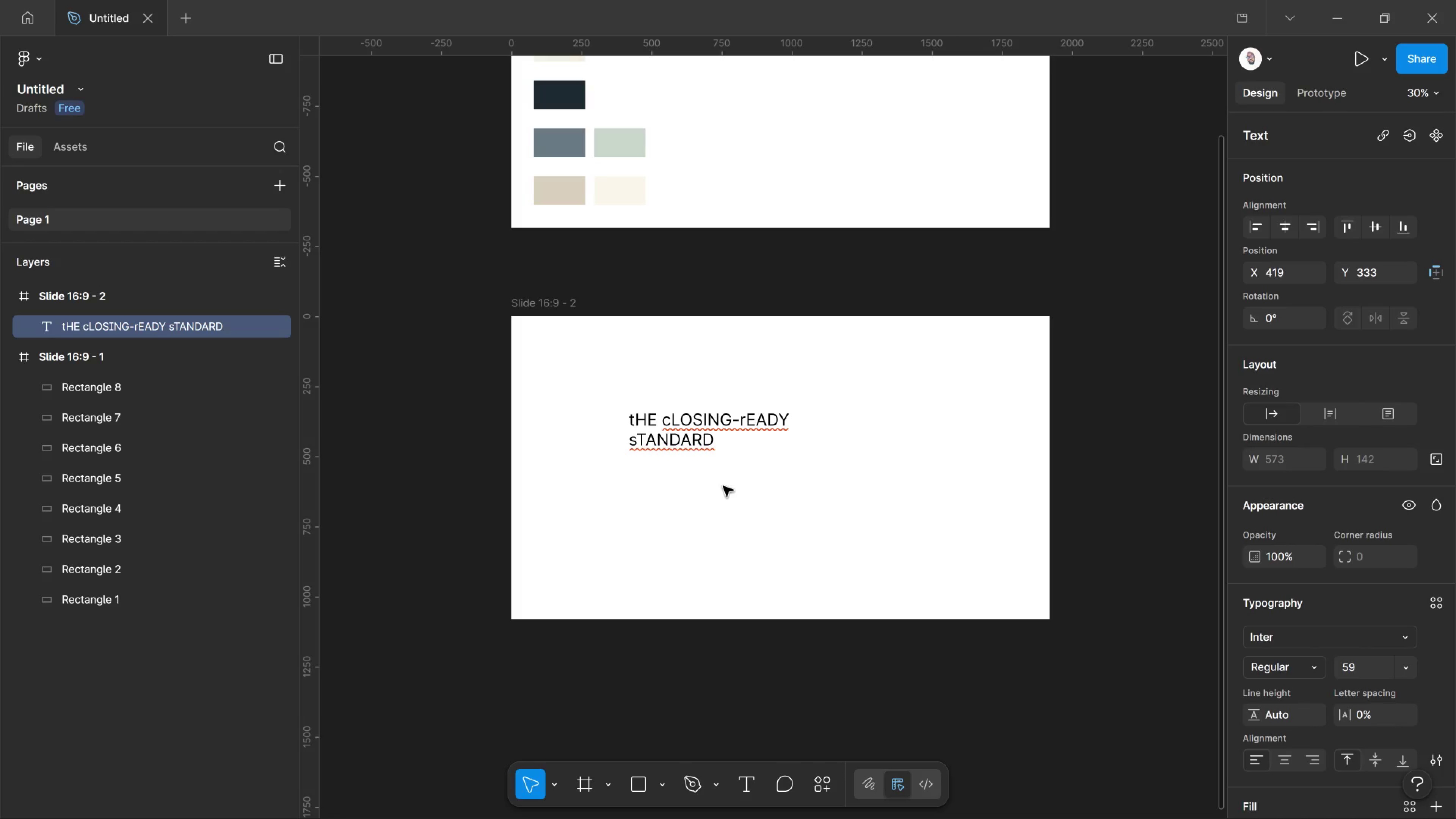 
key(Control+A)
 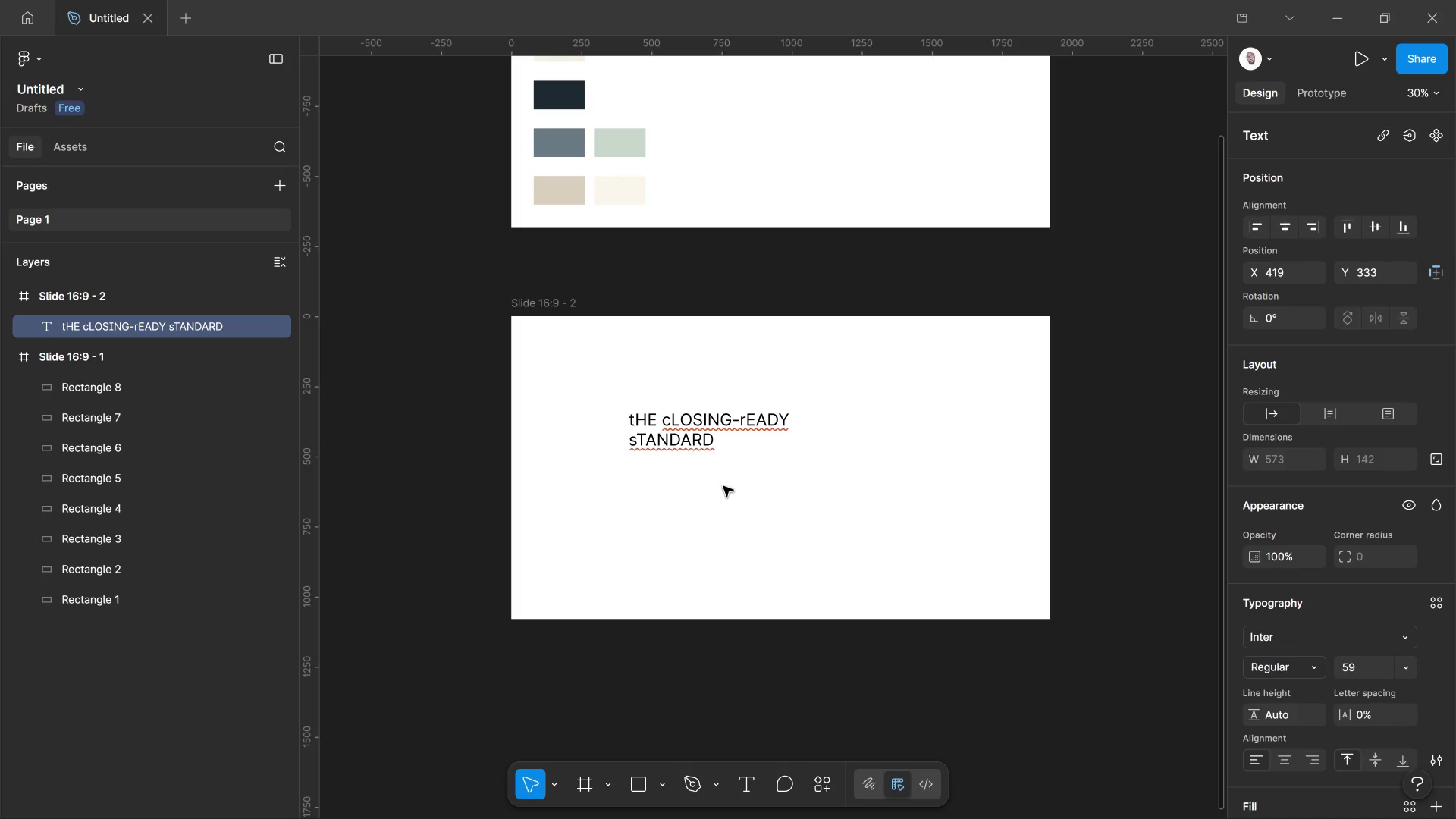 
key(Control+ControlLeft)
 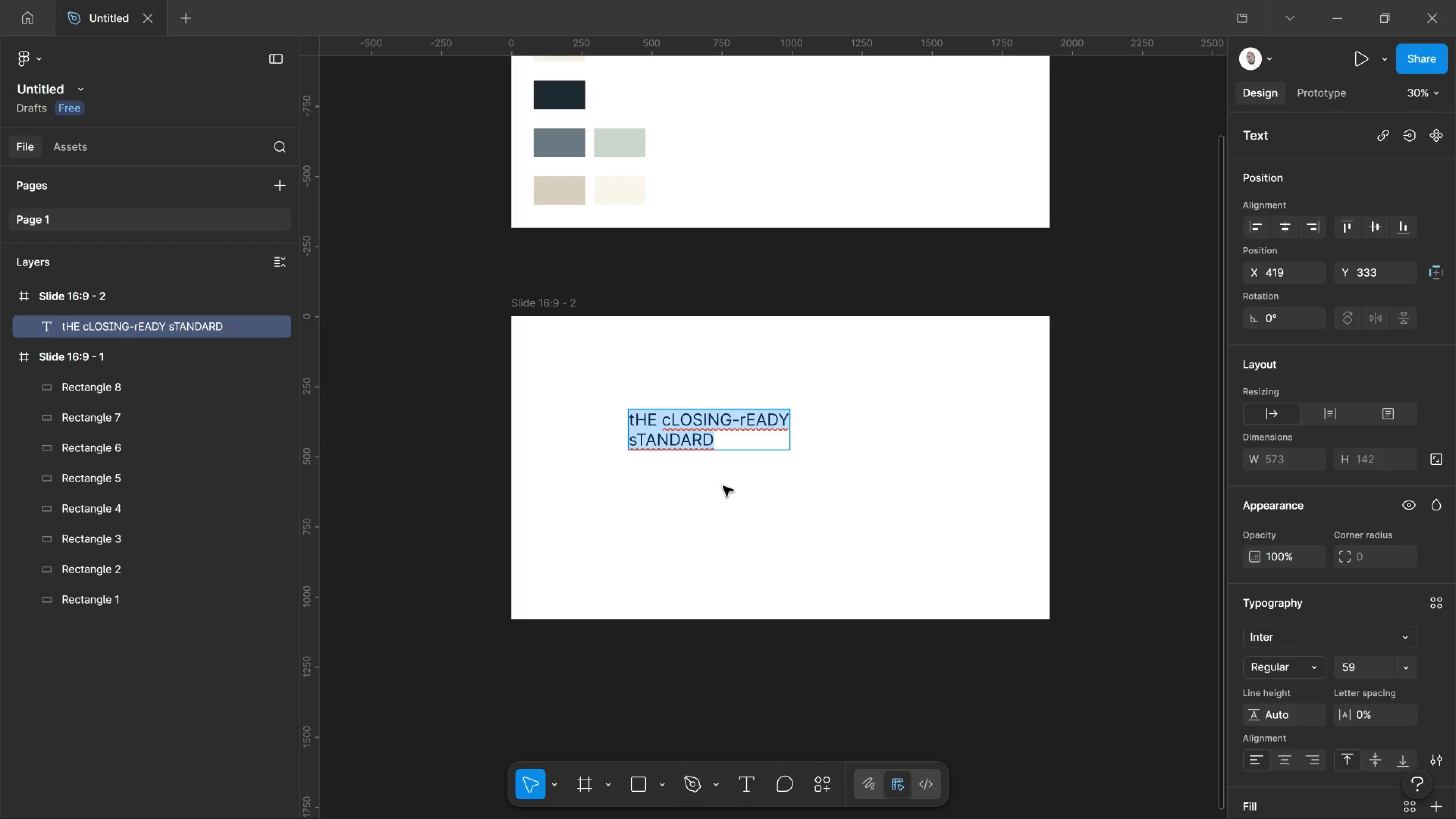 
key(Control+A)
 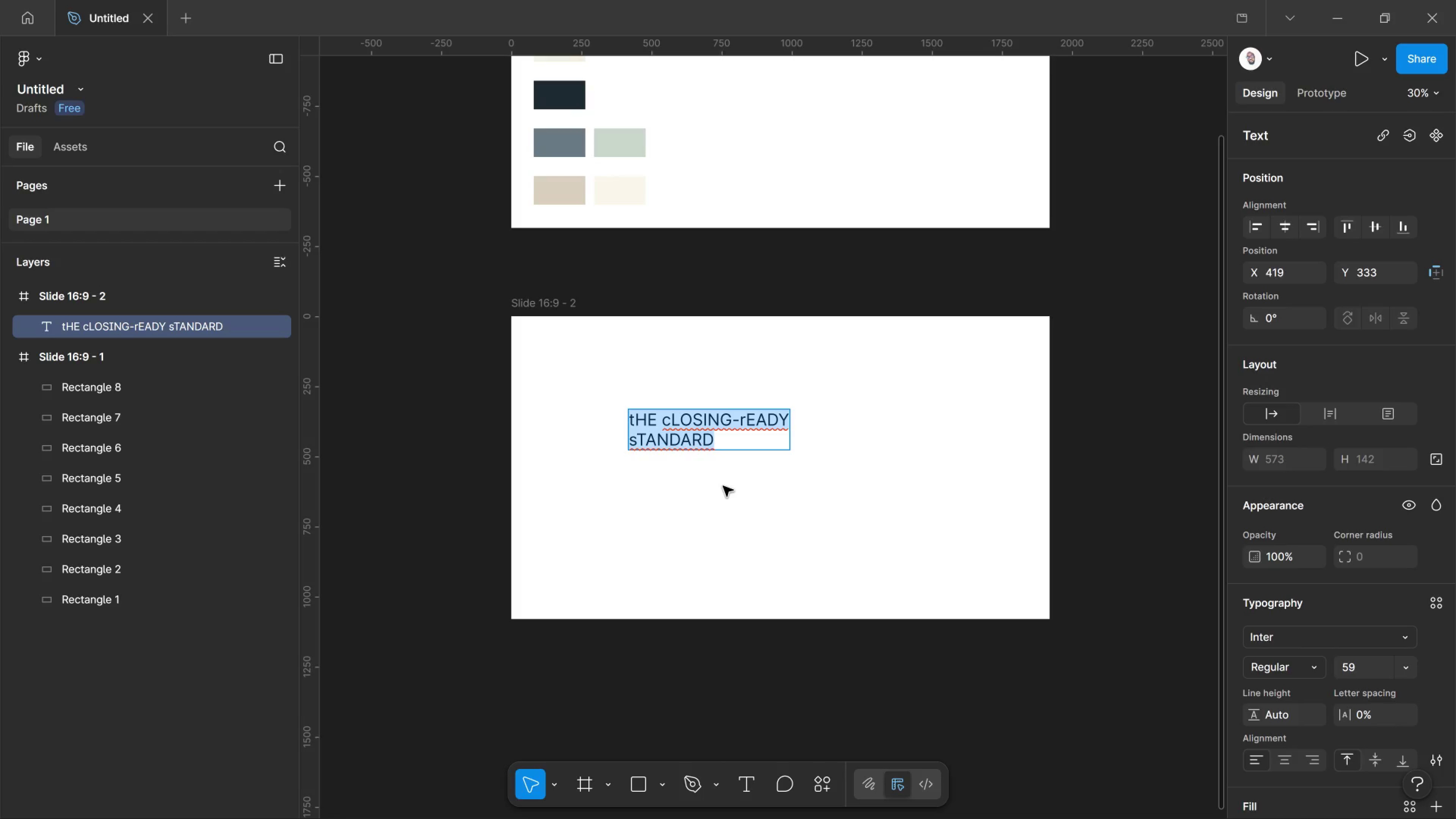 
type(Th )
key(Backspace)
type(e Closing )
key(Backspace)
type(-Ready)
 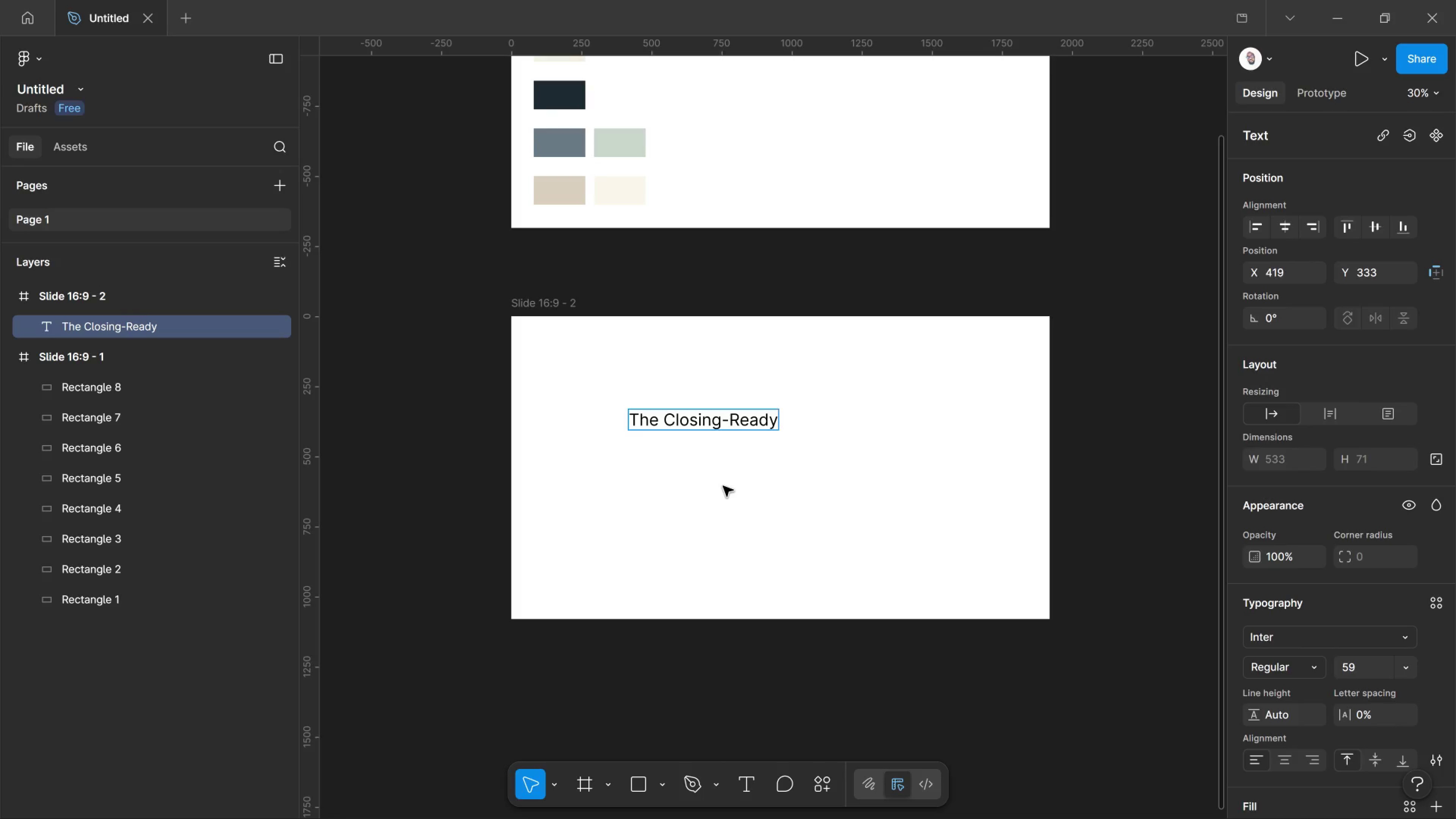 
key(Enter)
 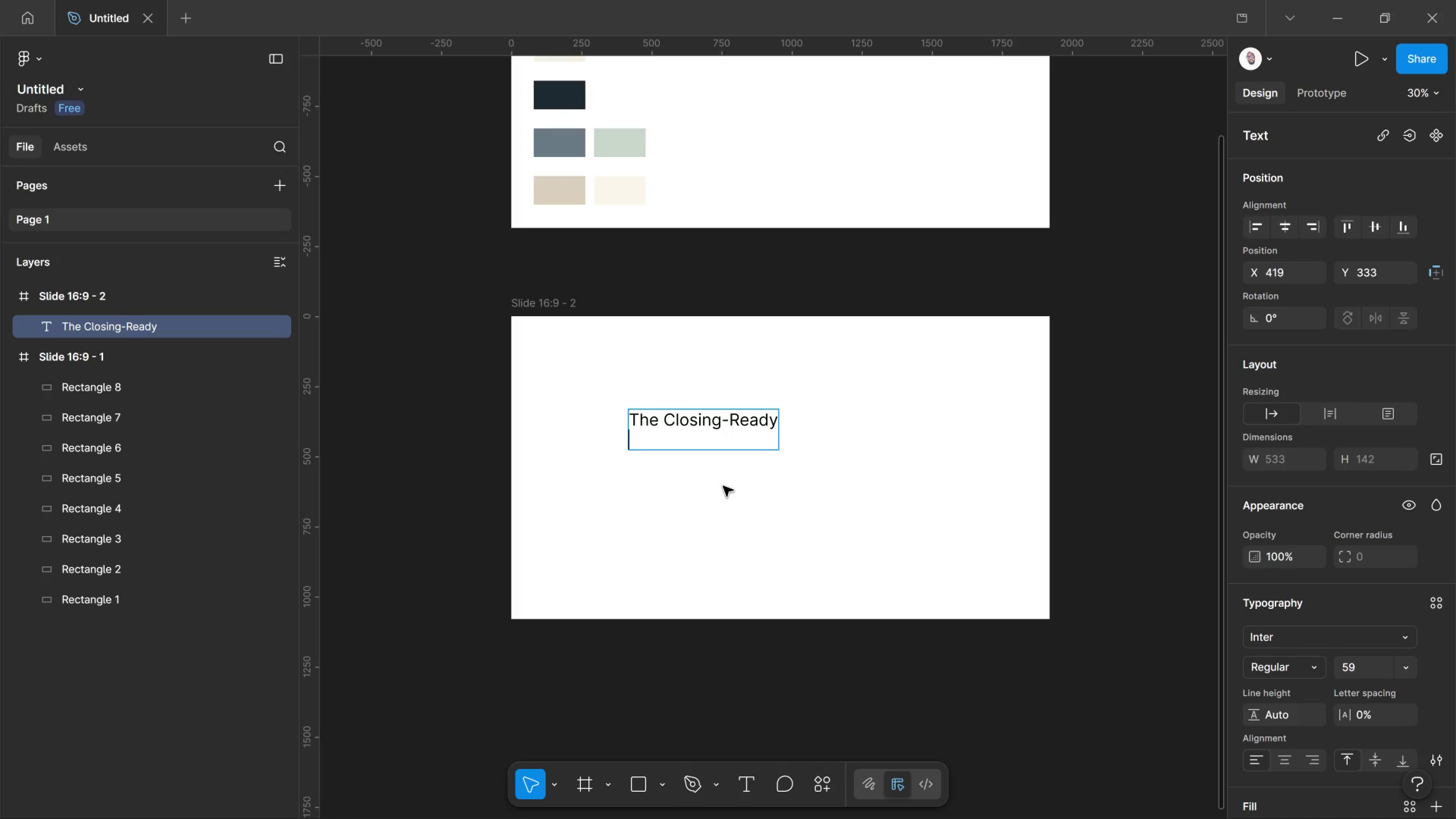 
type(Standard)
 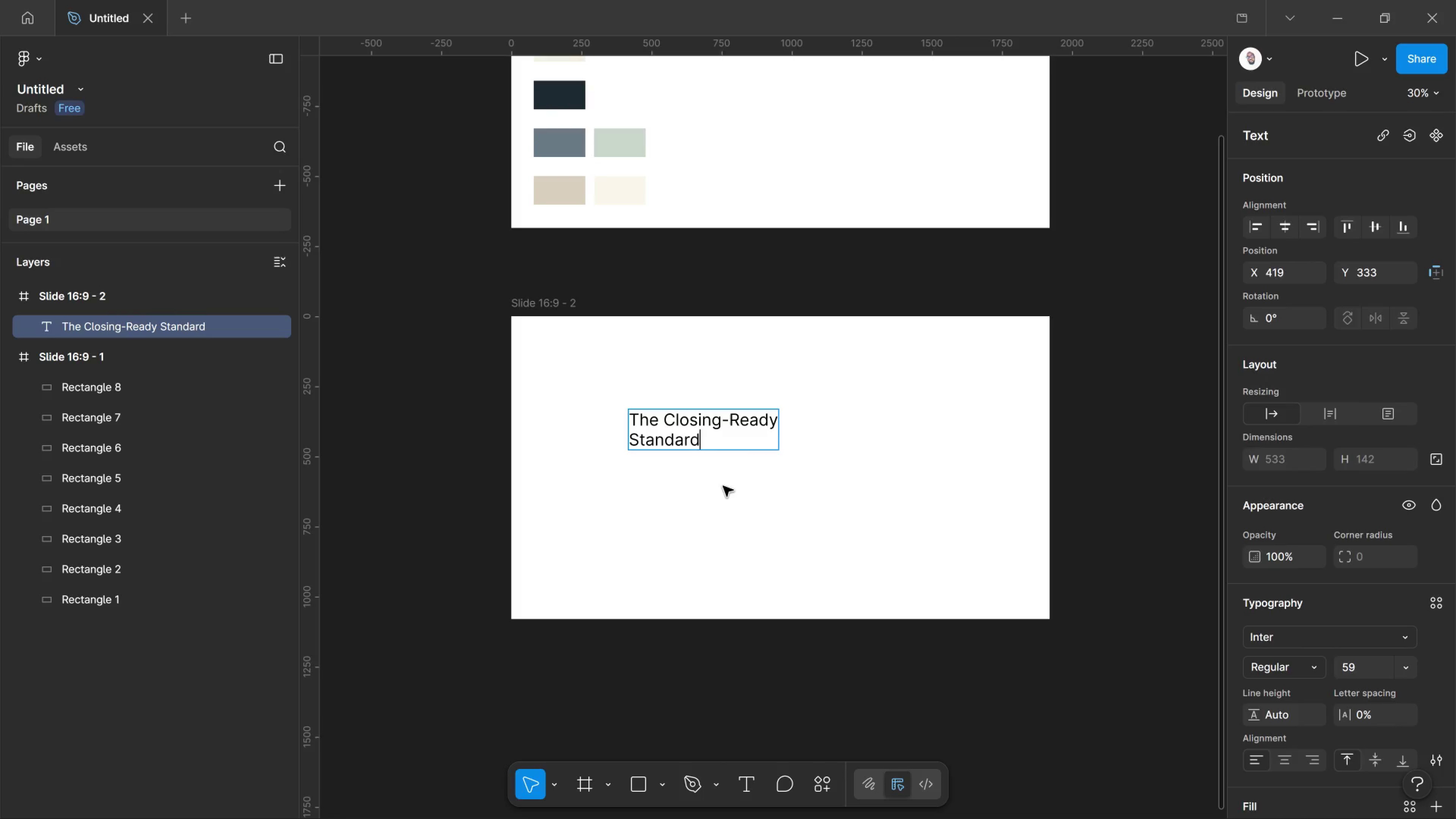 
key(Control+A)
 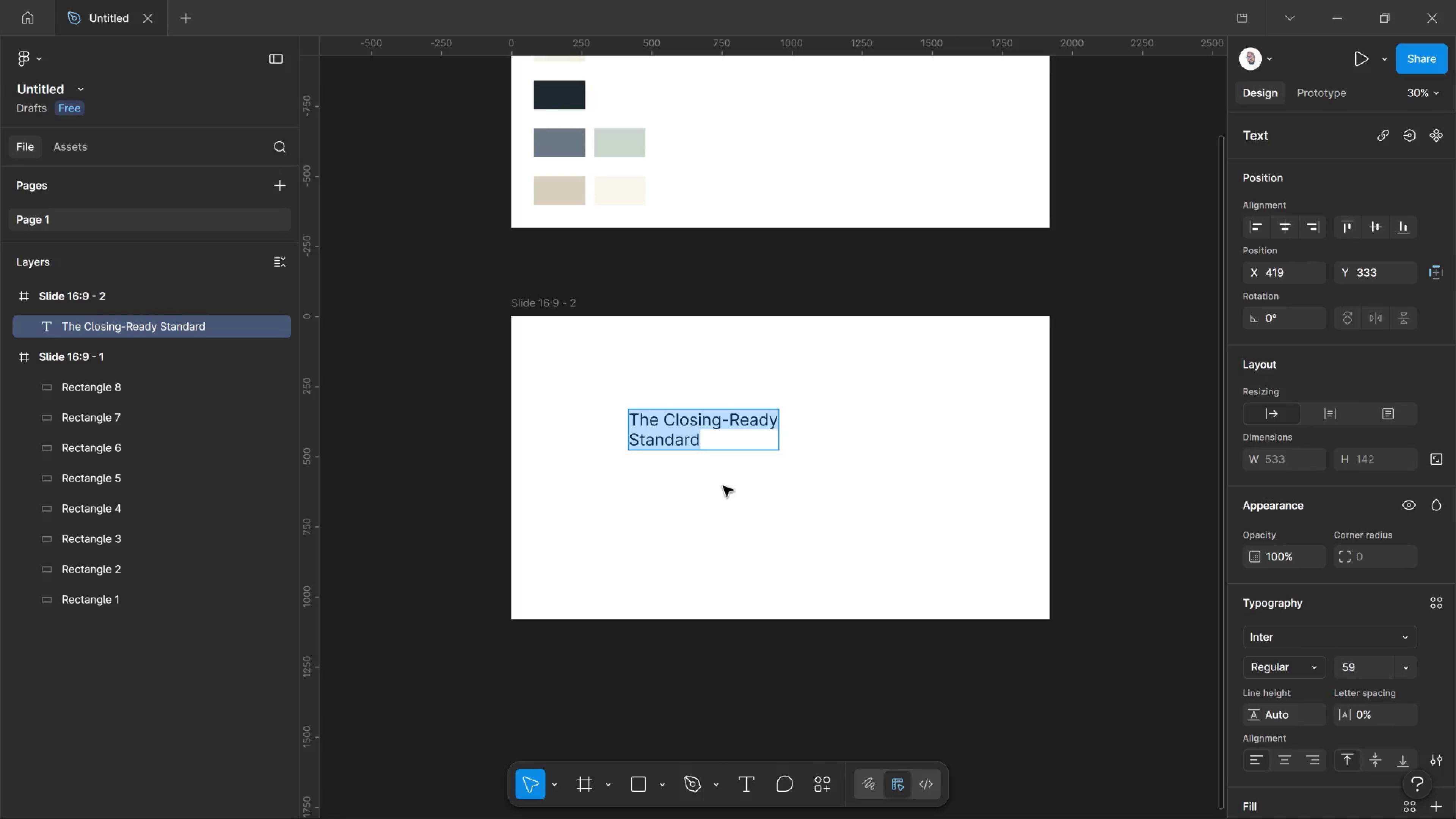 
hold_key(key=ShiftLeft, duration=2.02)
 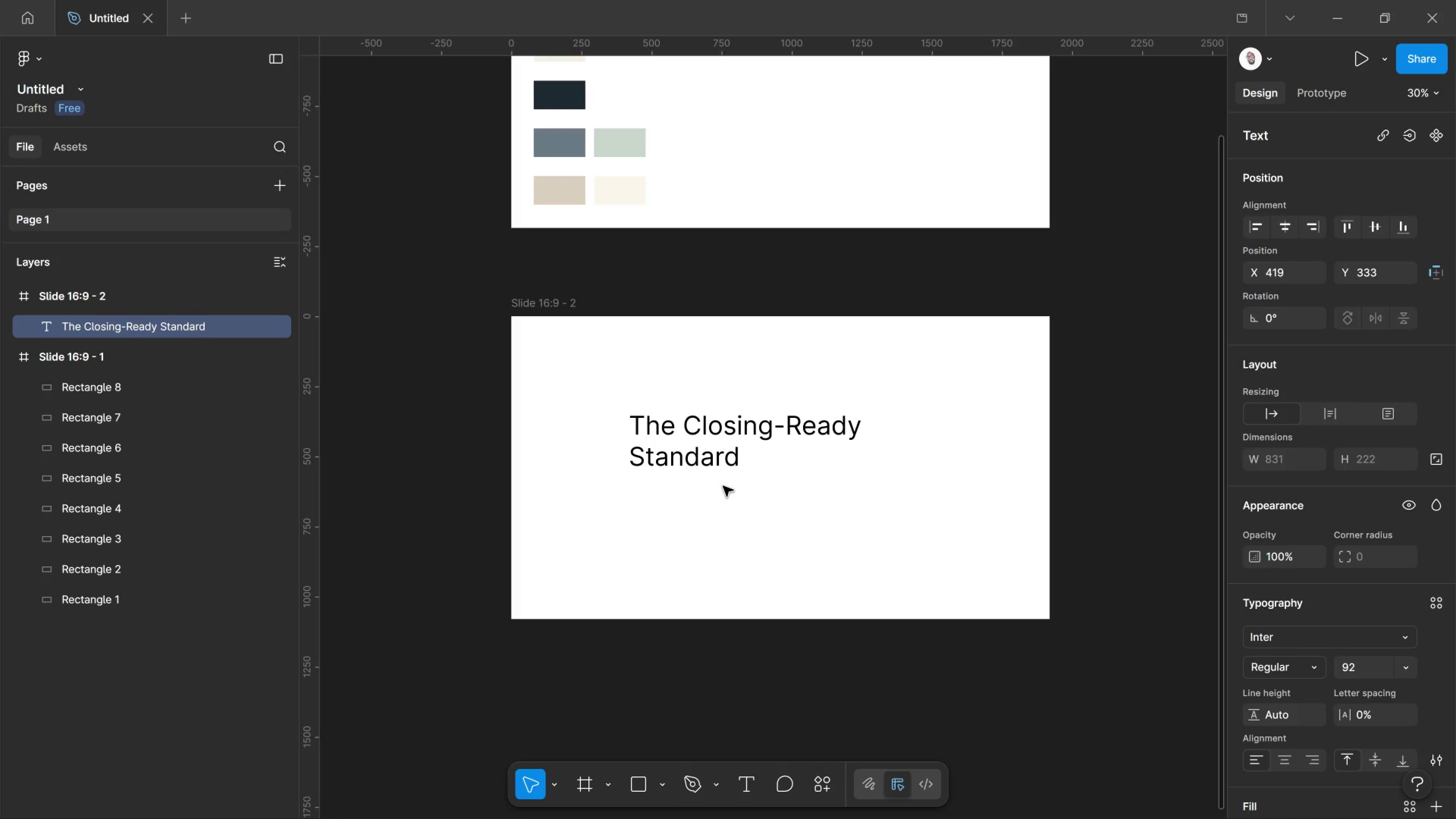 
hold_key(key=Period, duration=1.45)
 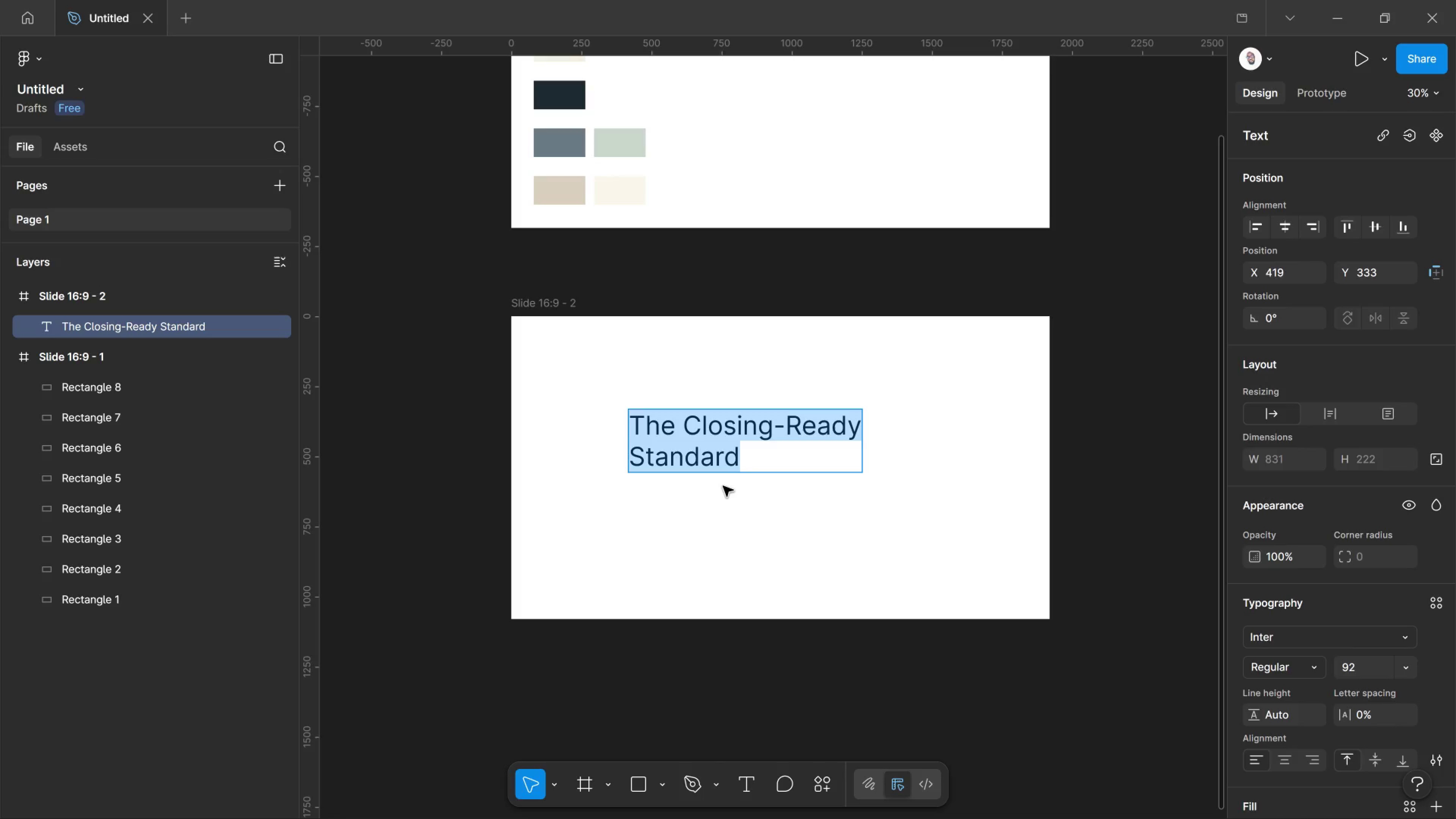 
key(ArrowRight)
 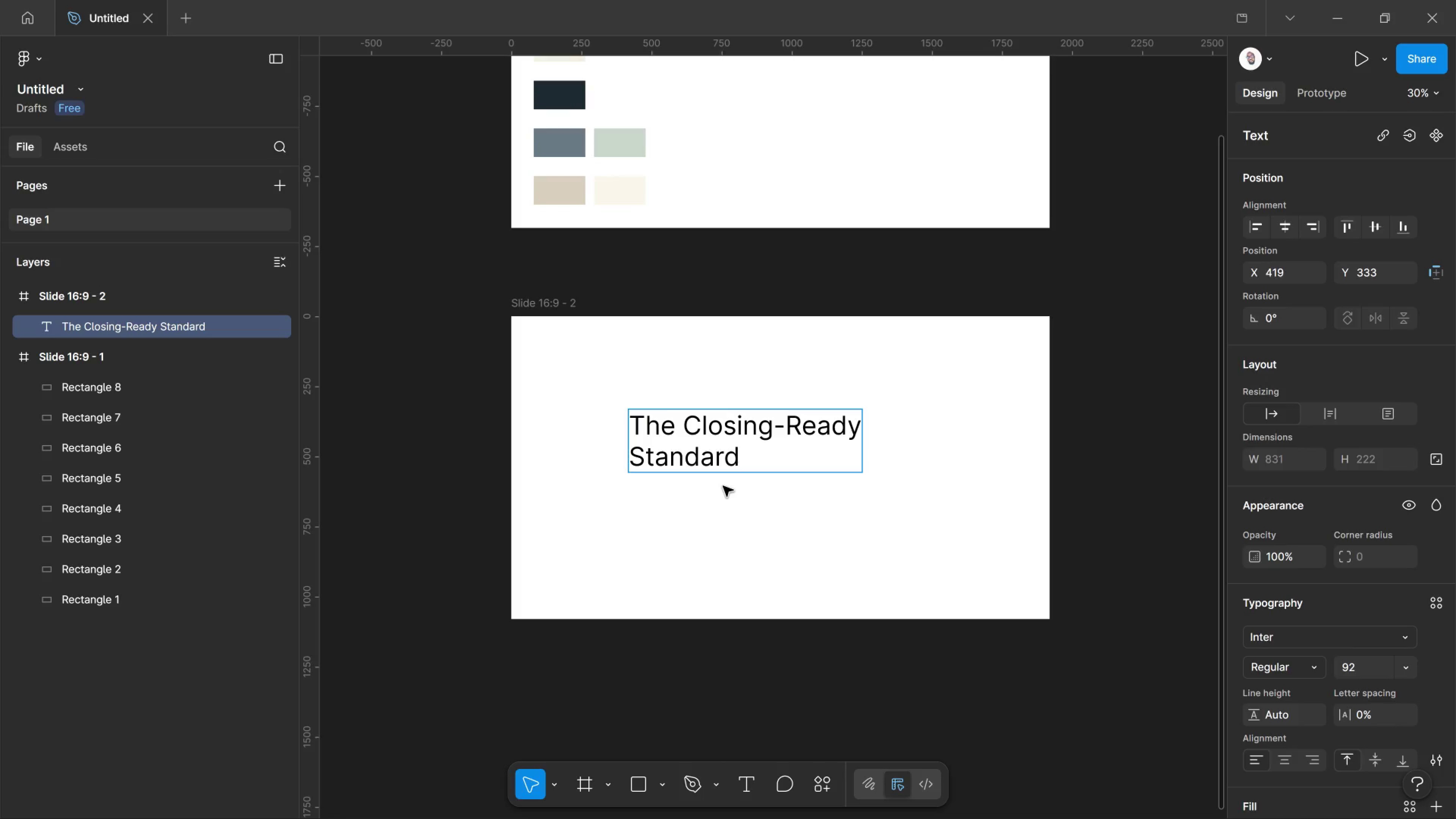 
key(Period)
 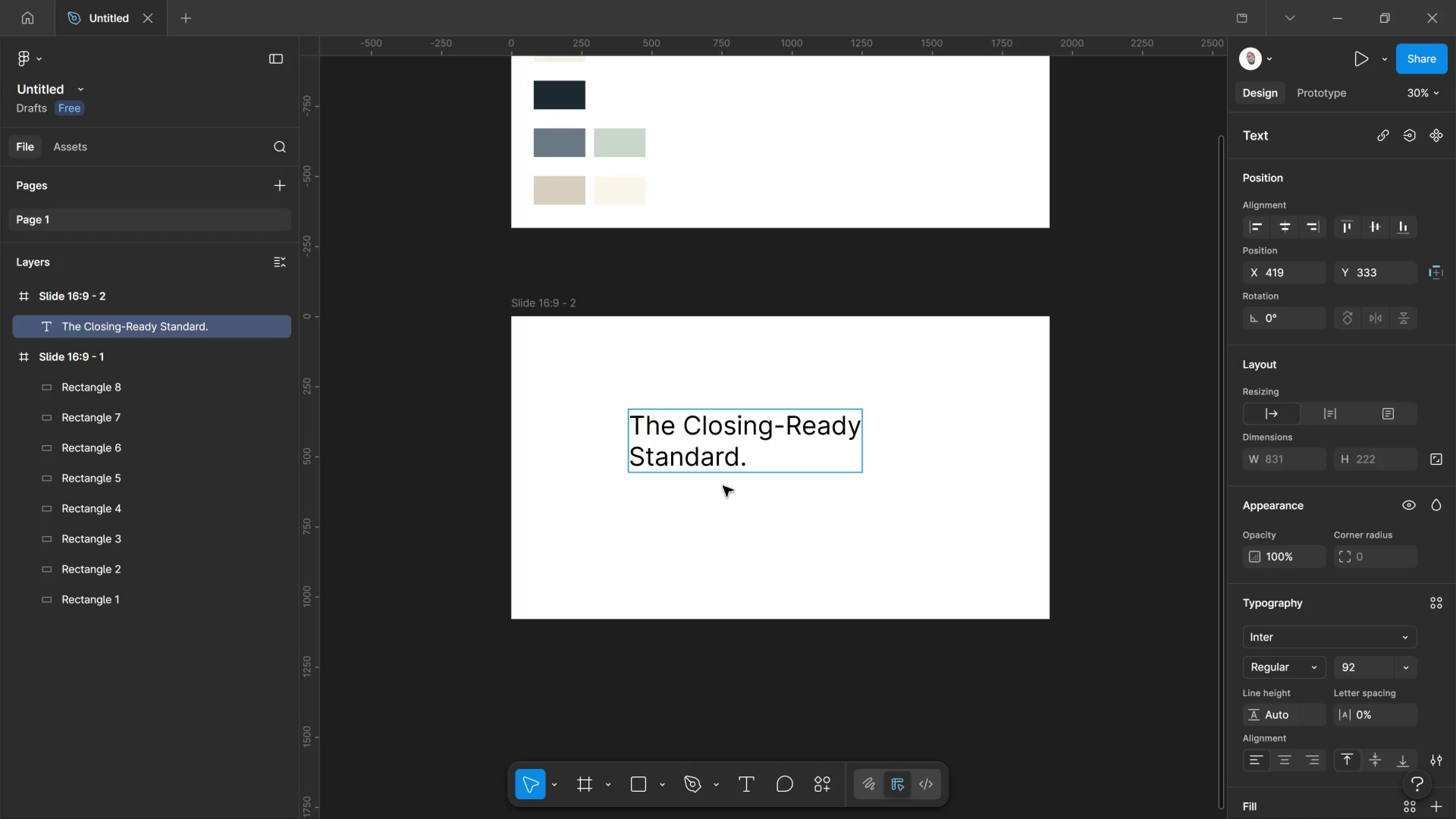 
wait(32.75)
 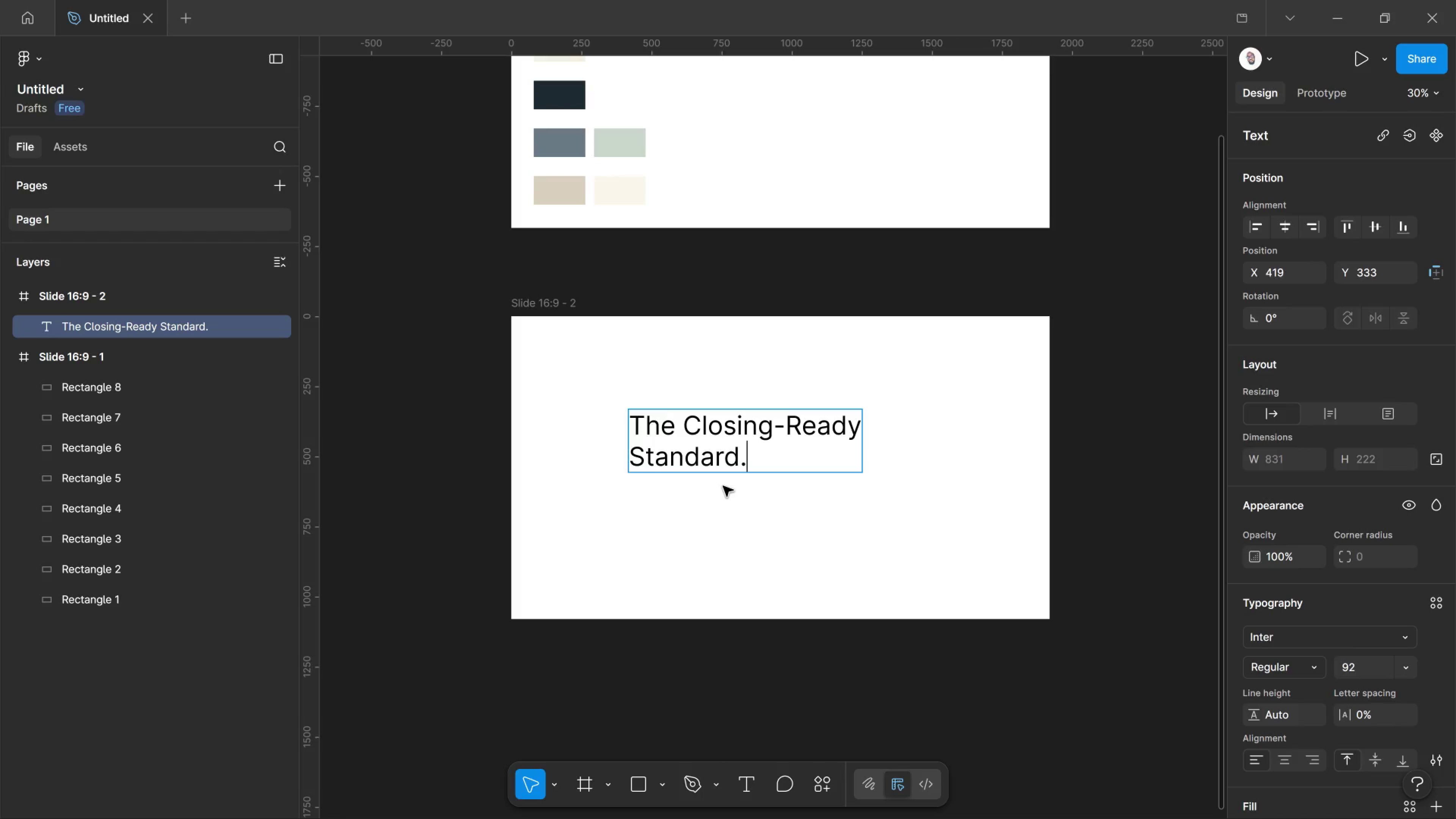 
key(Control+A)
 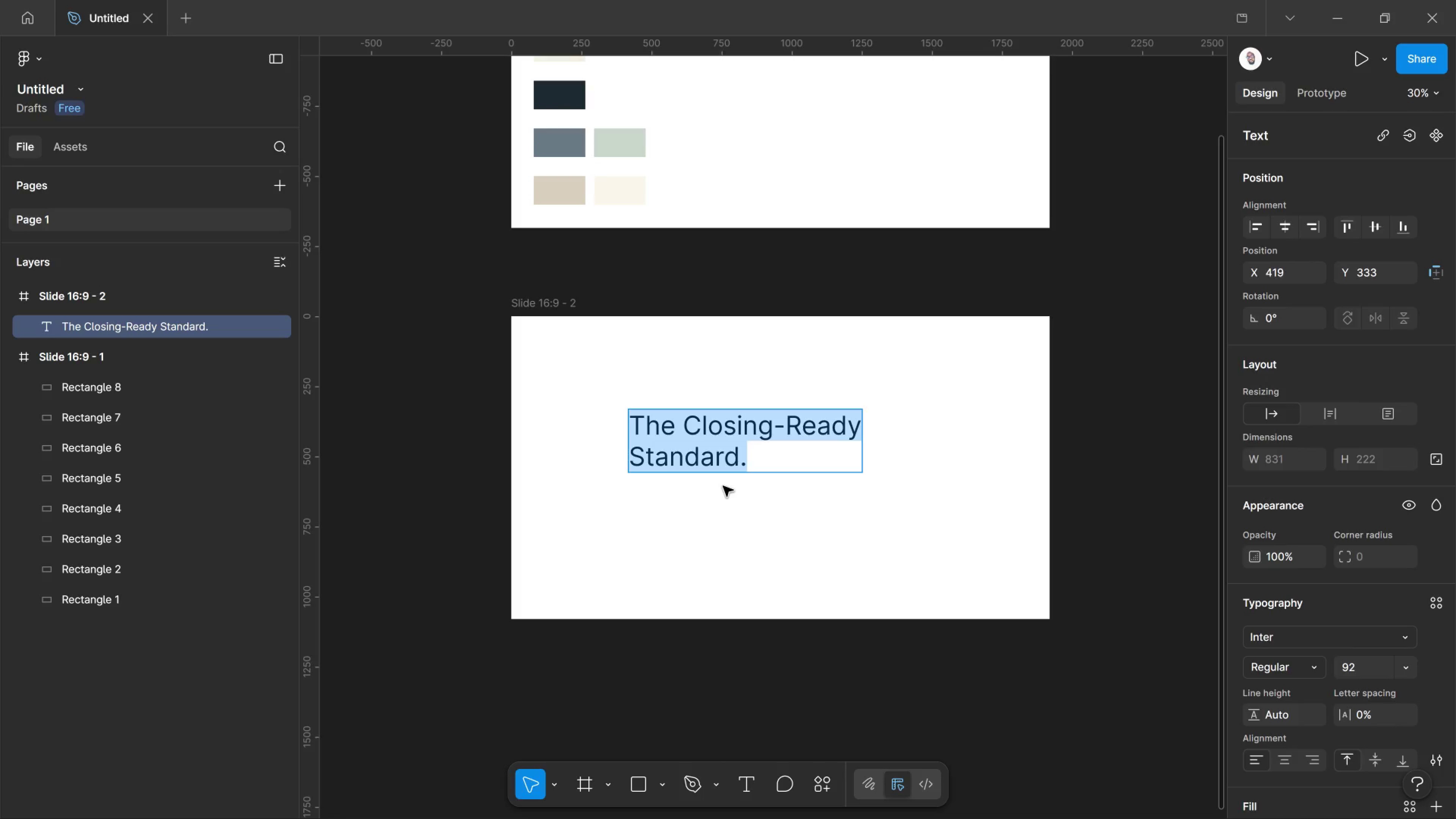 
wait(9.12)
 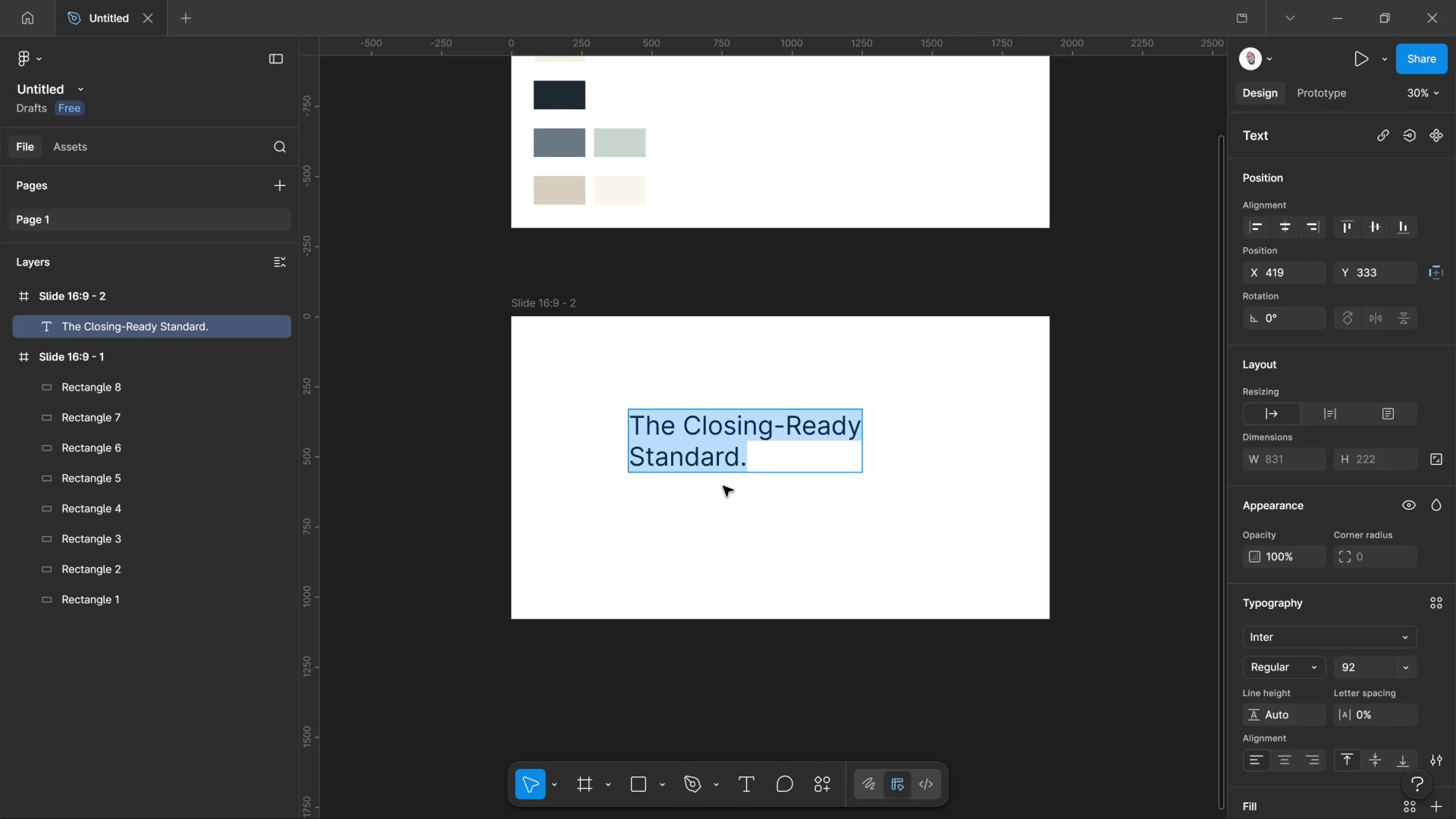 
left_click_drag(start_coordinate=[1330, 642], to_coordinate=[1328, 640])
 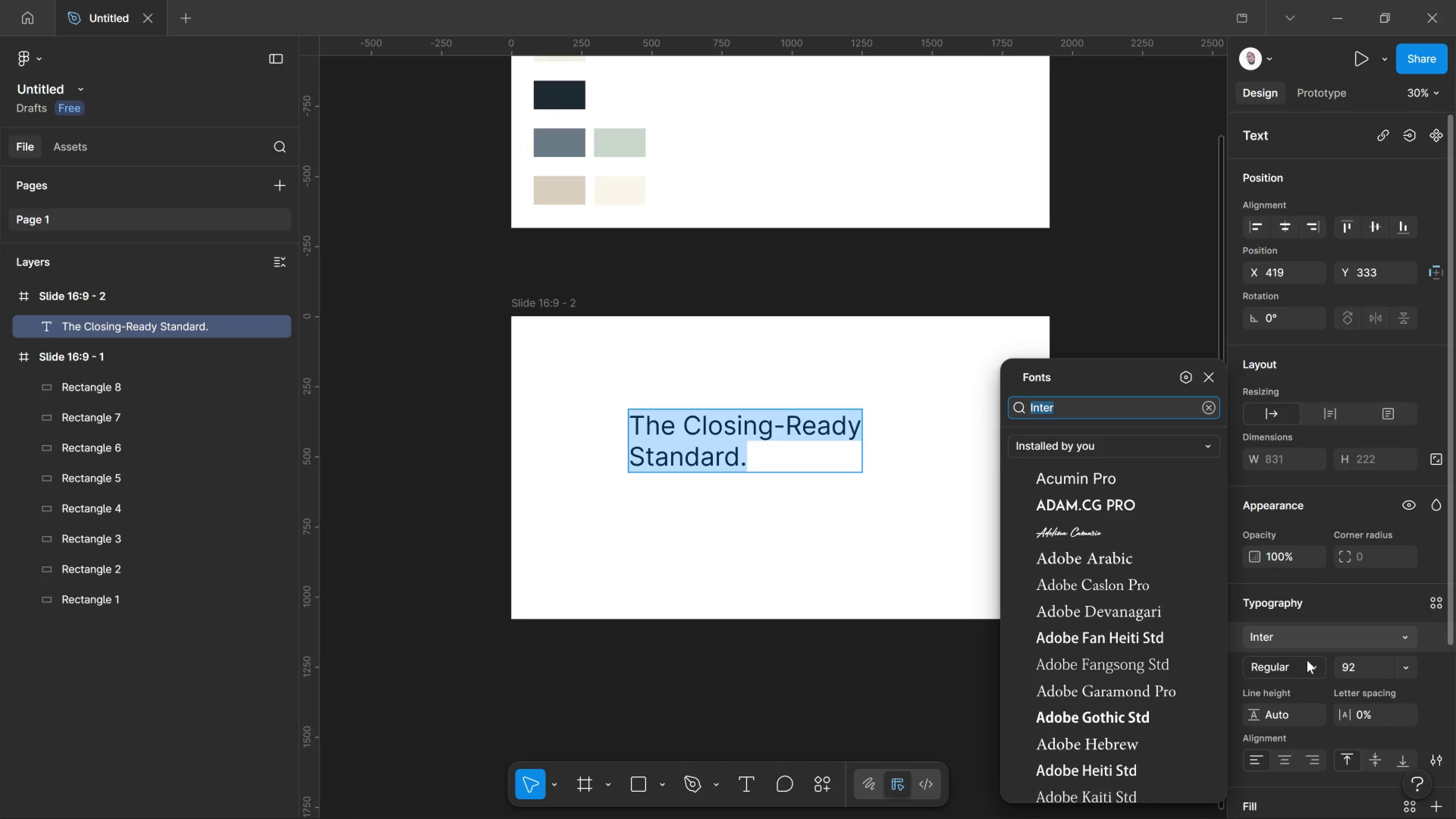 
type(fra)
 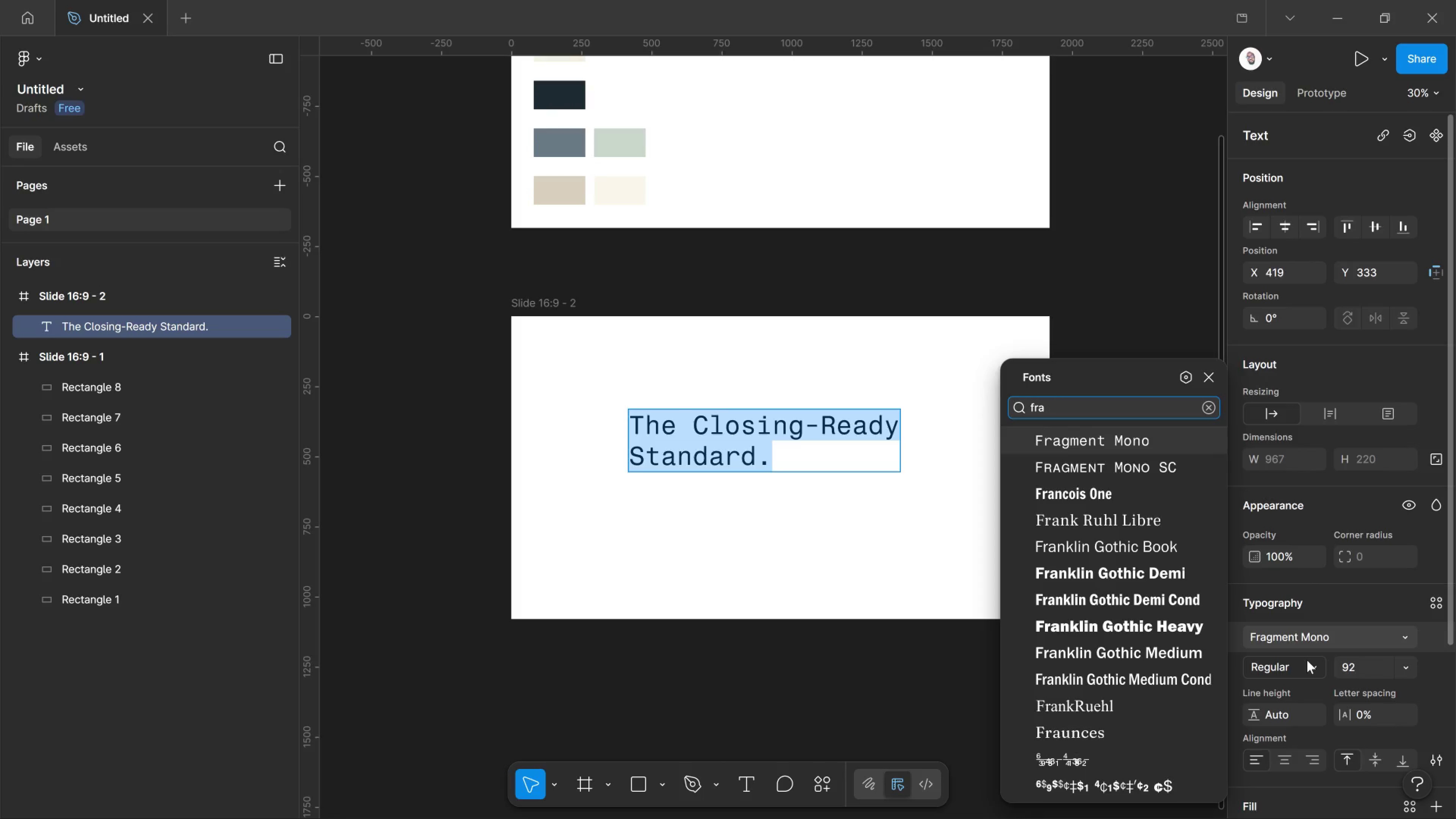 
key(U)
 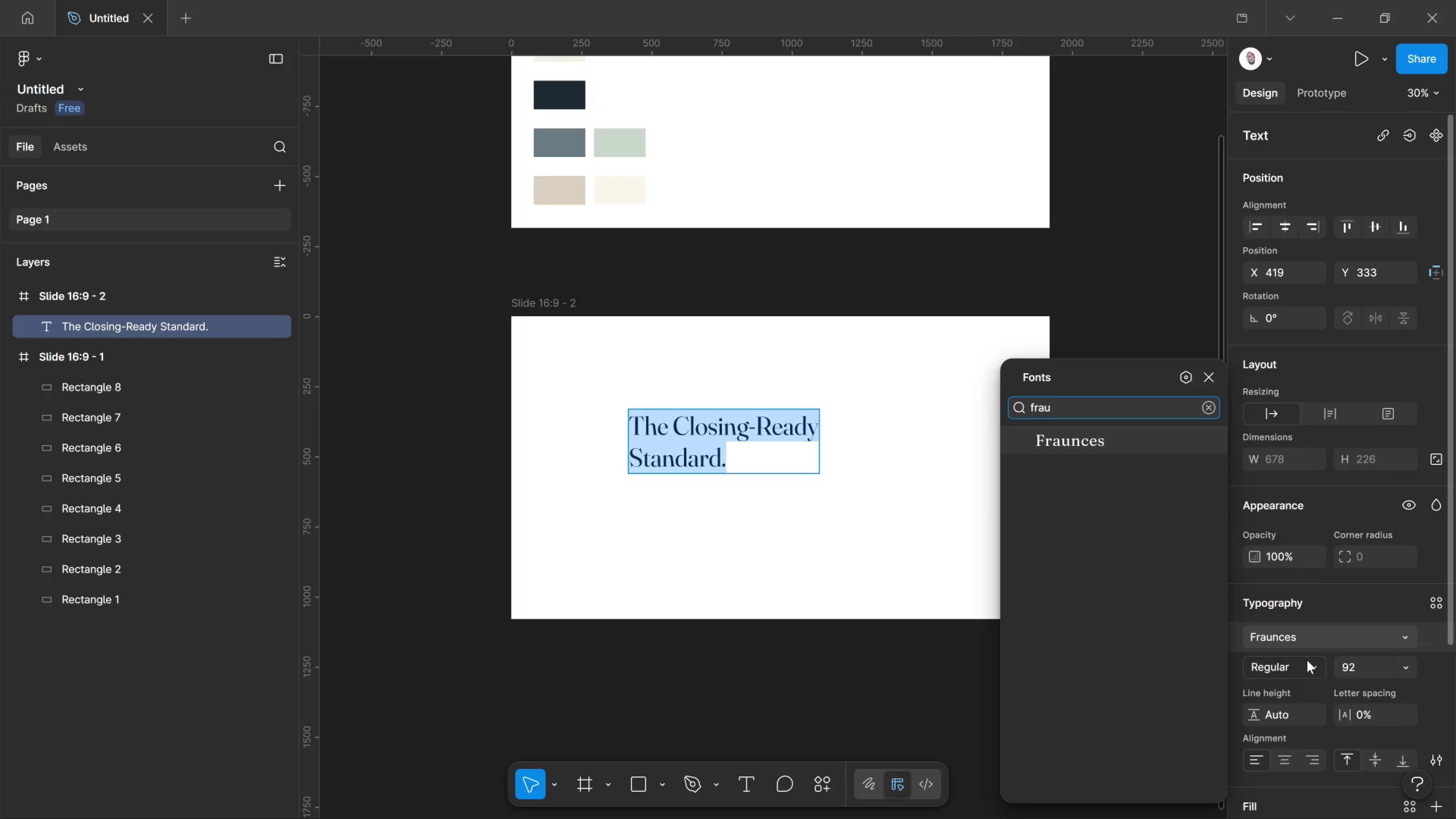 
wait(9.8)
 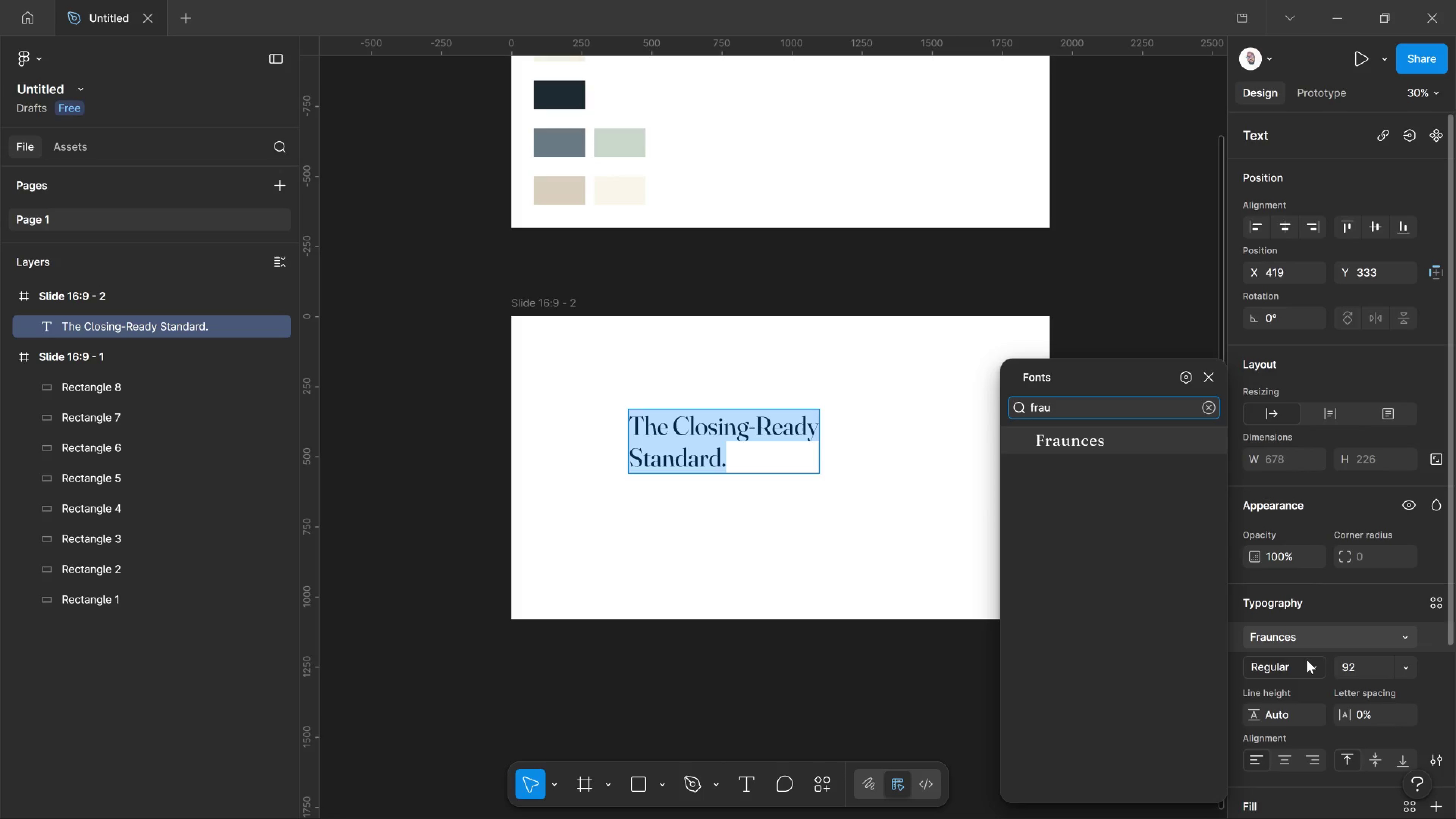 
left_click([1071, 447])
 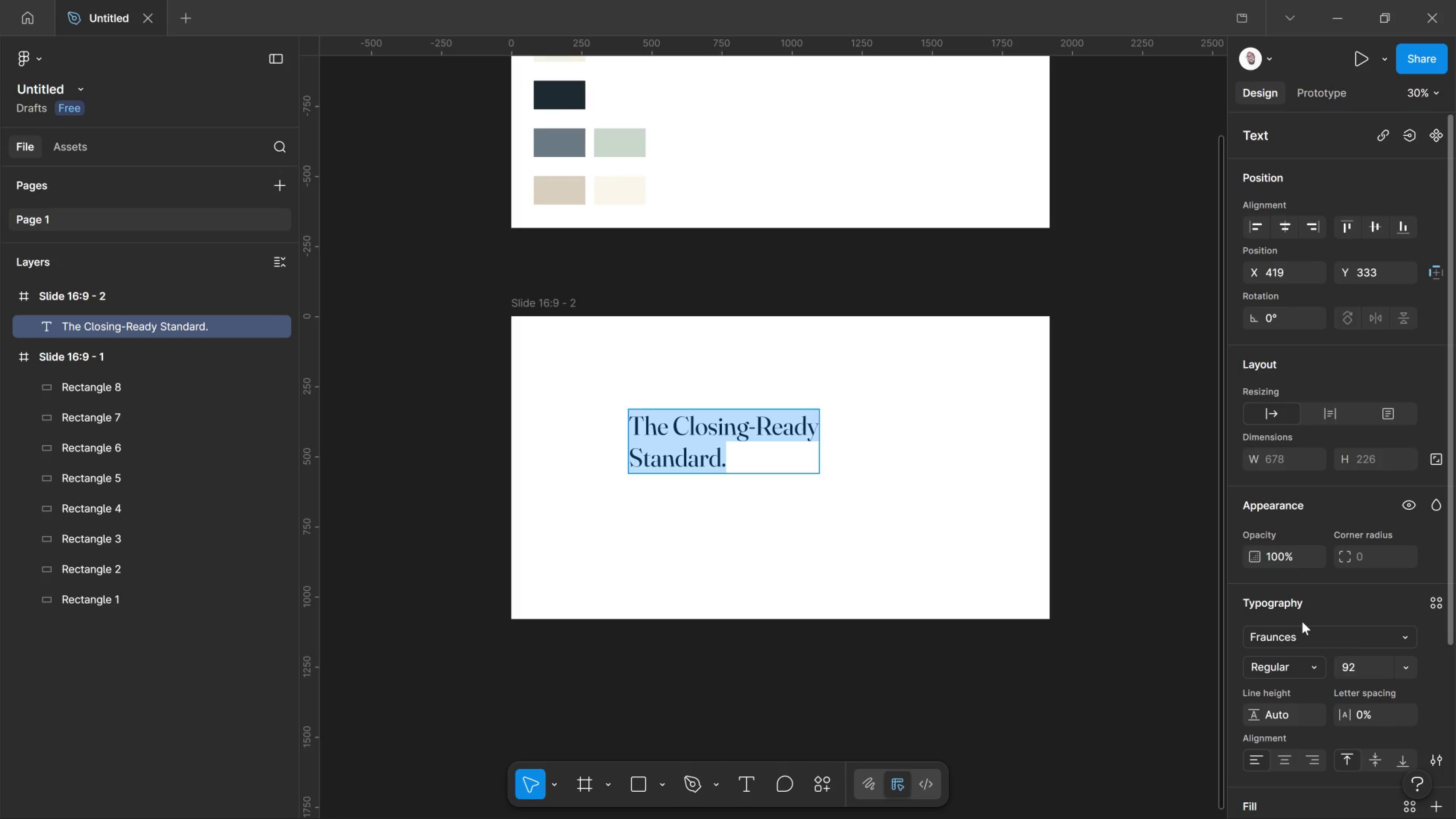 
wait(13.16)
 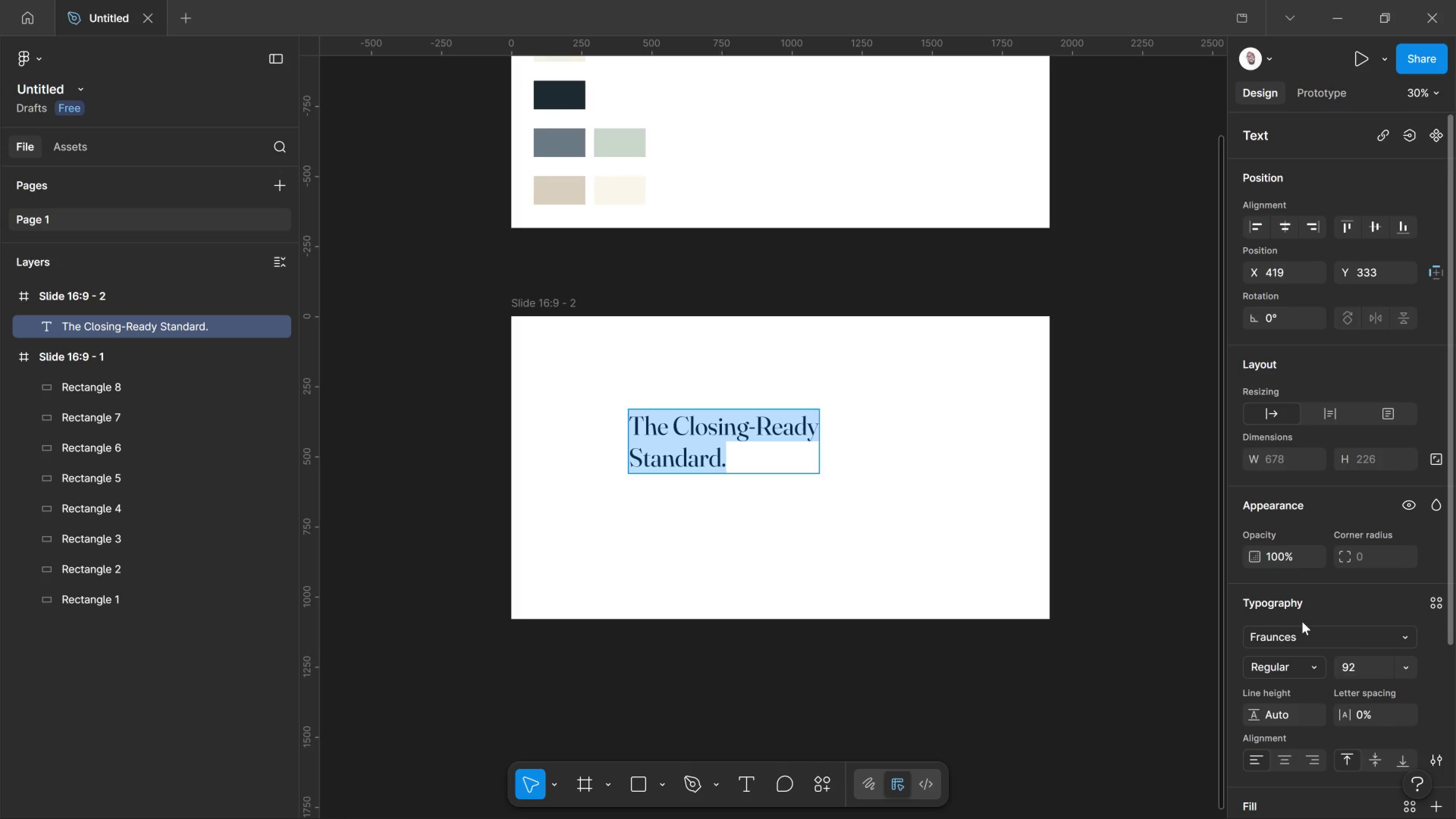 
left_click([1306, 670])
 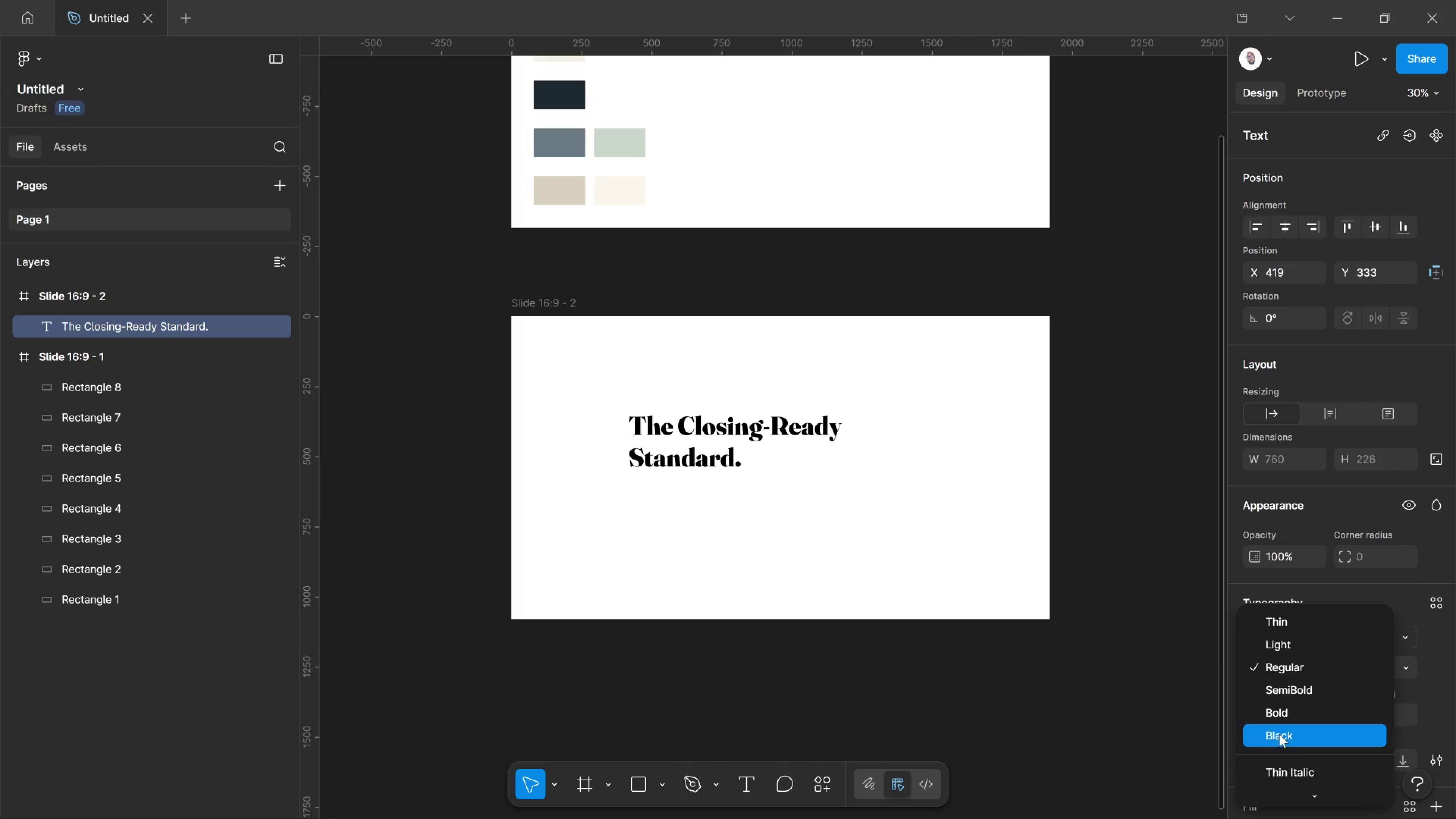 
scroll: coordinate [1298, 745], scroll_direction: down, amount: 2.0
 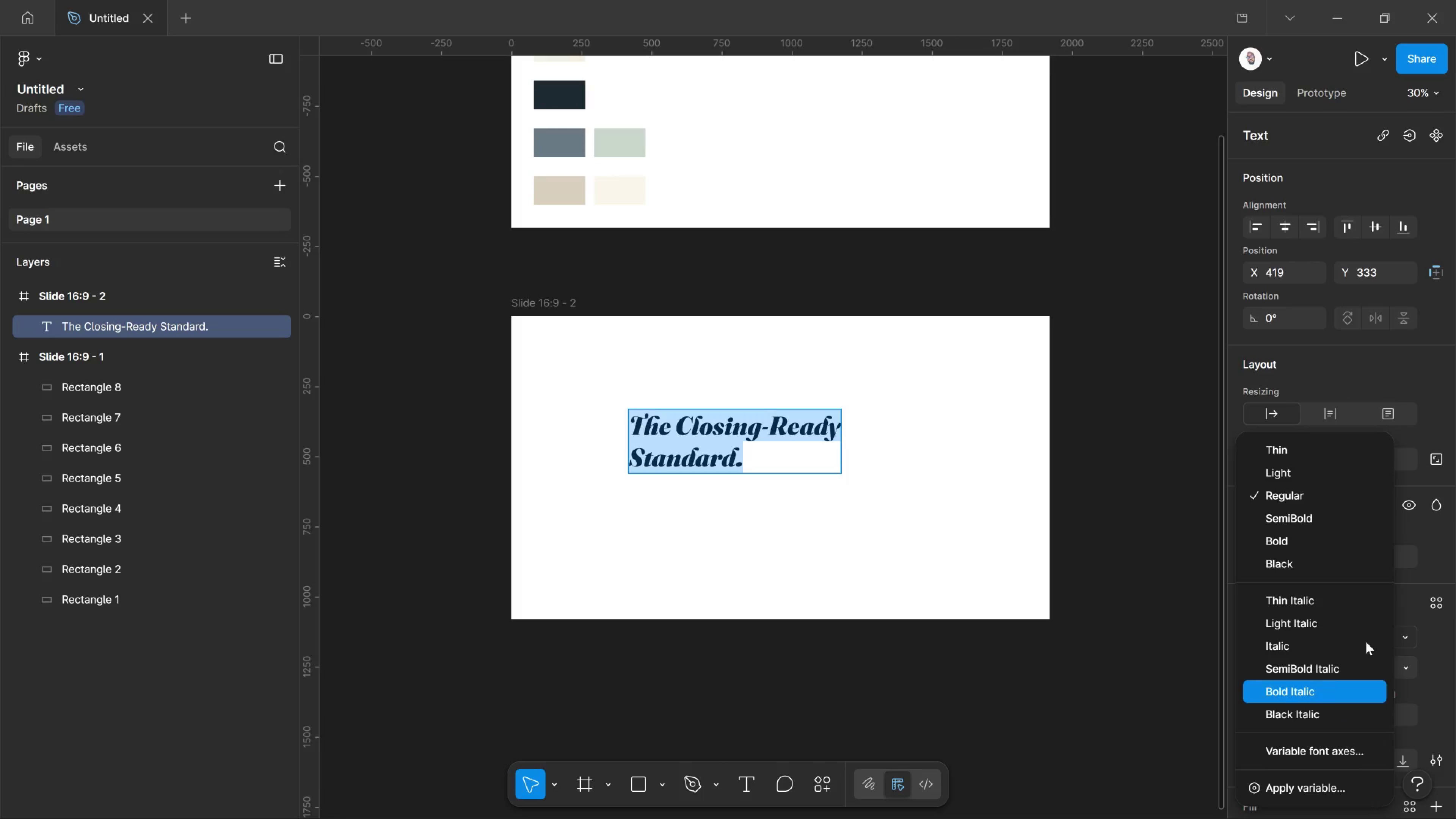 
wait(12.03)
 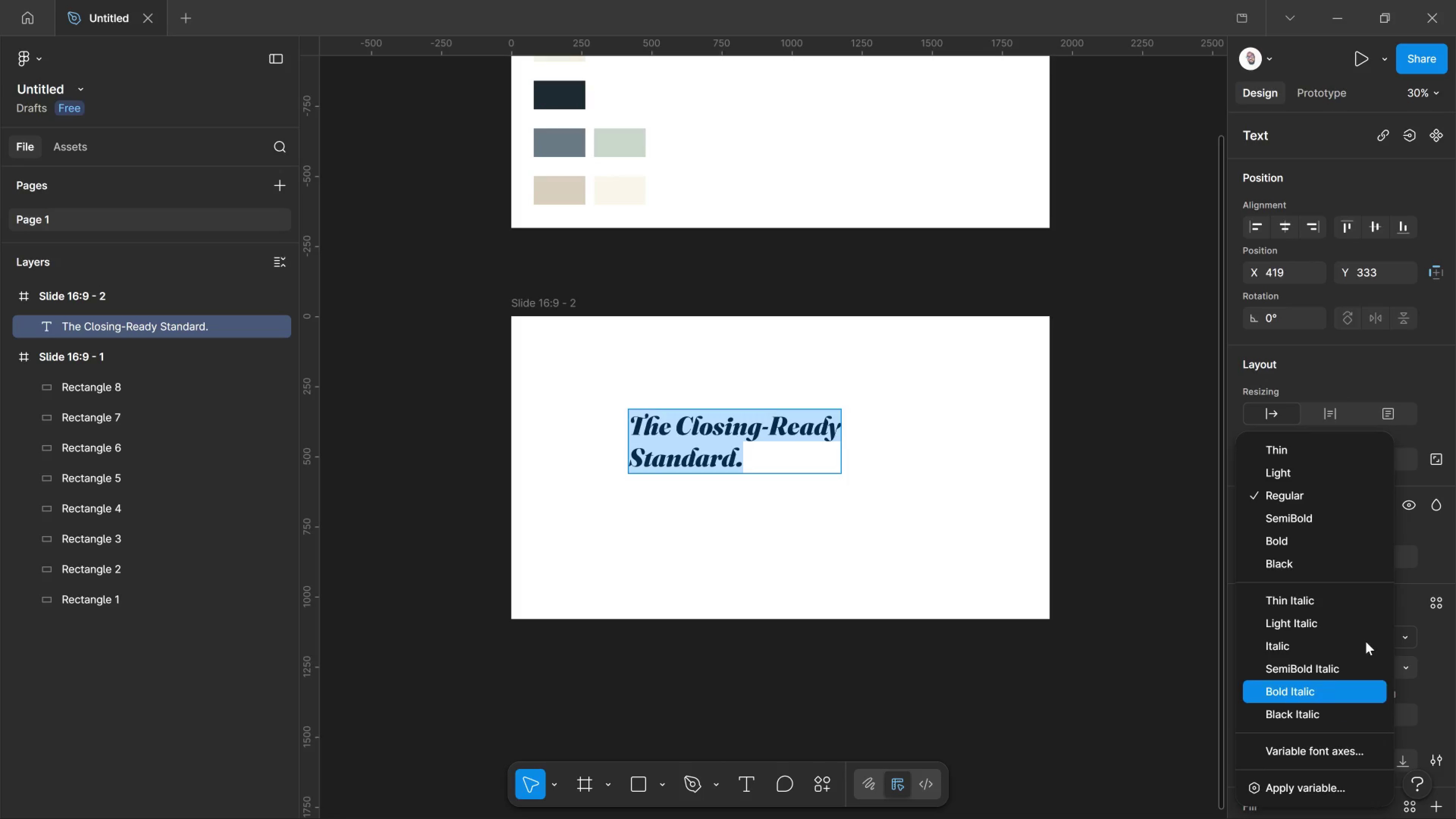 
left_click([1345, 497])
 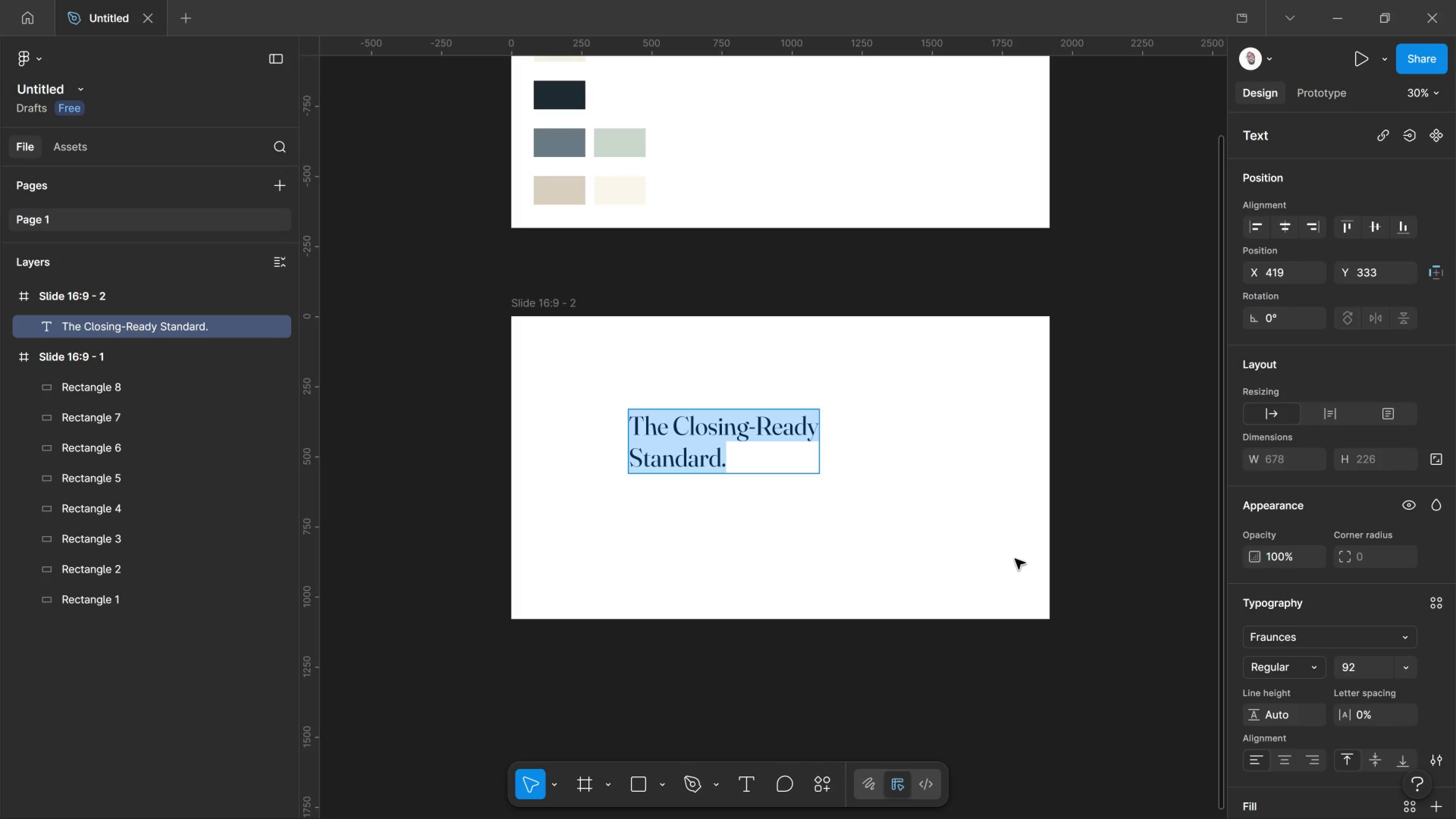 
wait(24.63)
 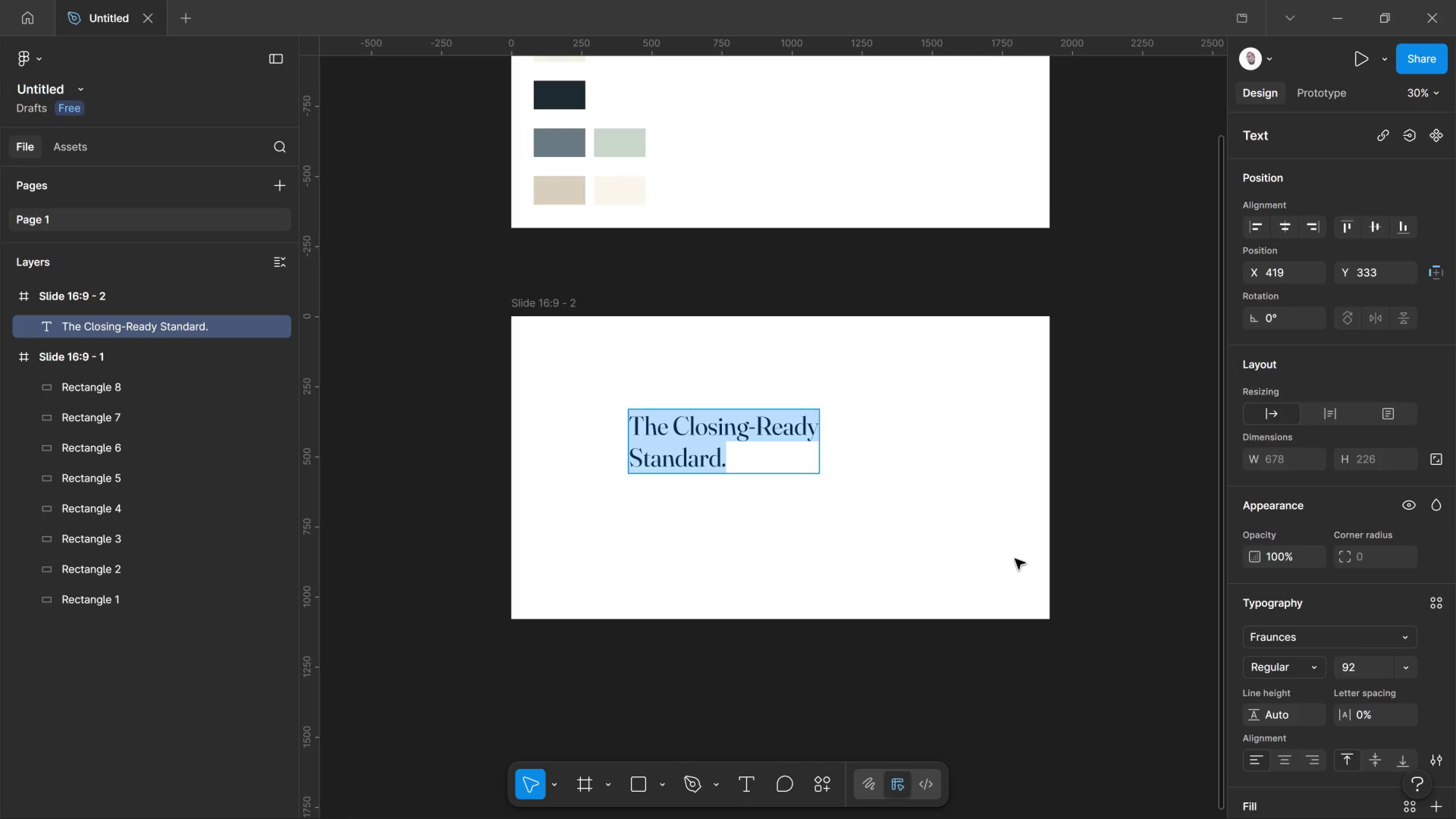 
scroll: coordinate [1374, 693], scroll_direction: down, amount: 2.0
 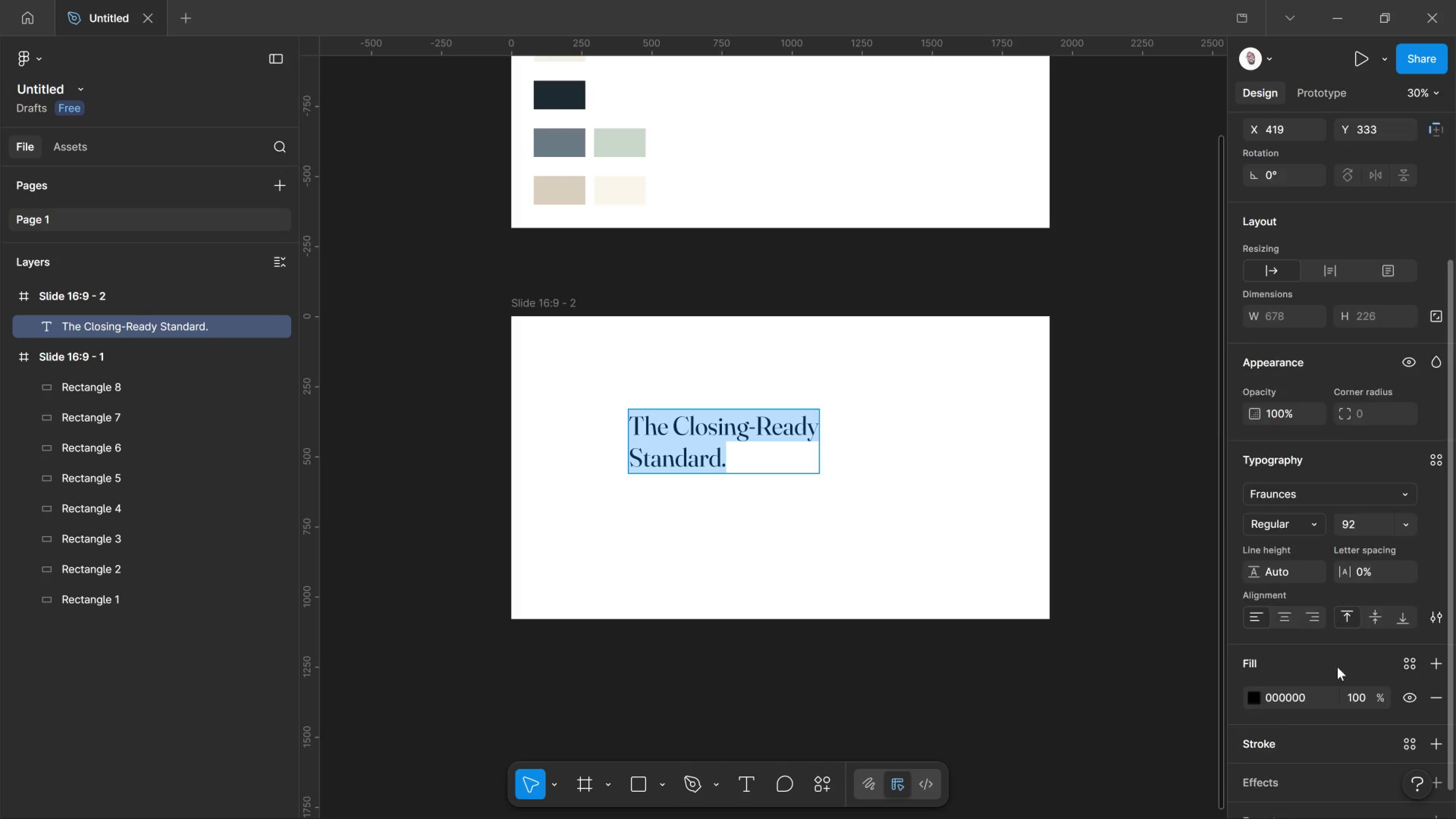 
scroll: coordinate [1341, 494], scroll_direction: up, amount: 8.0
 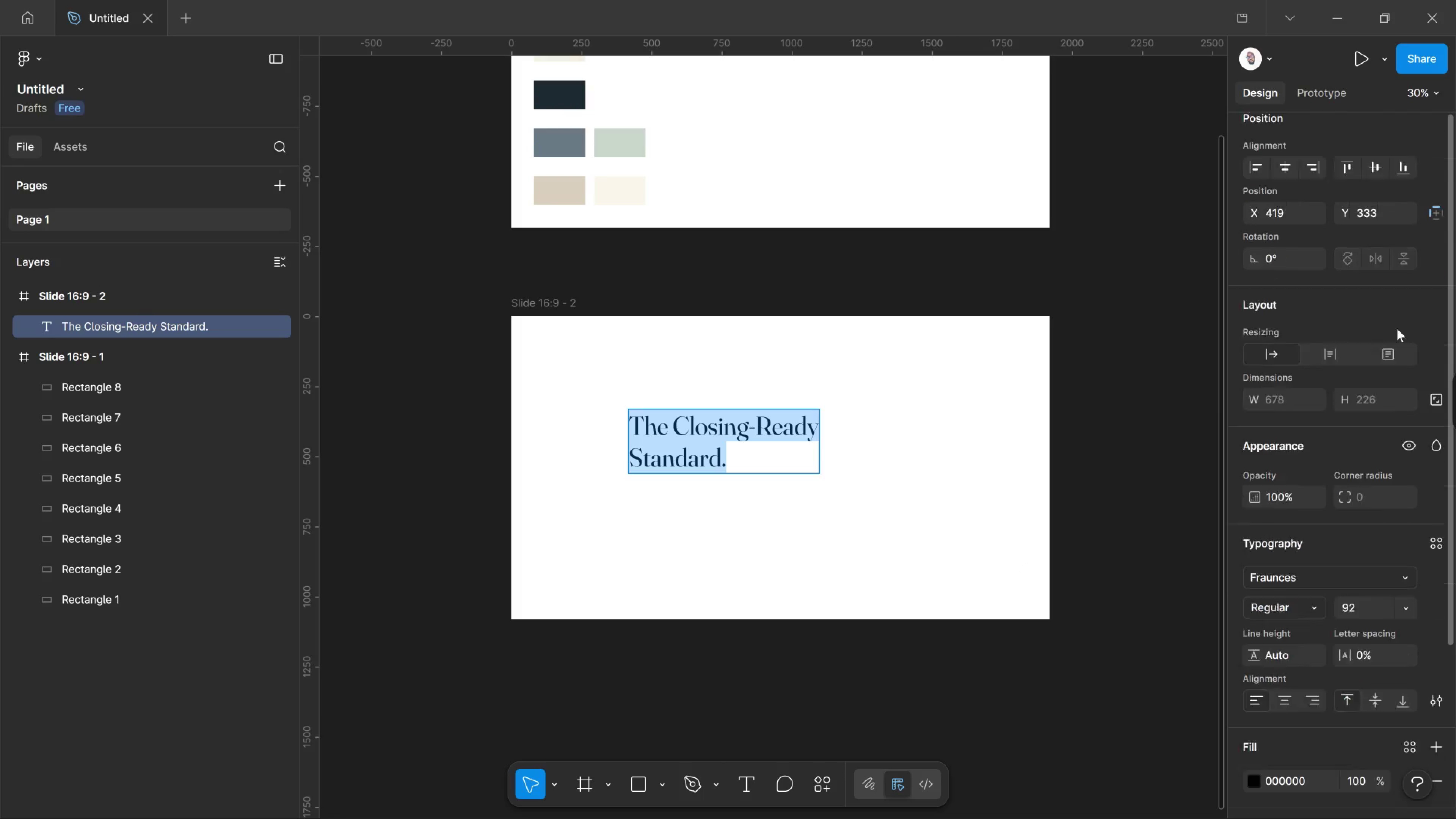 
scroll: coordinate [1383, 348], scroll_direction: down, amount: 6.0
 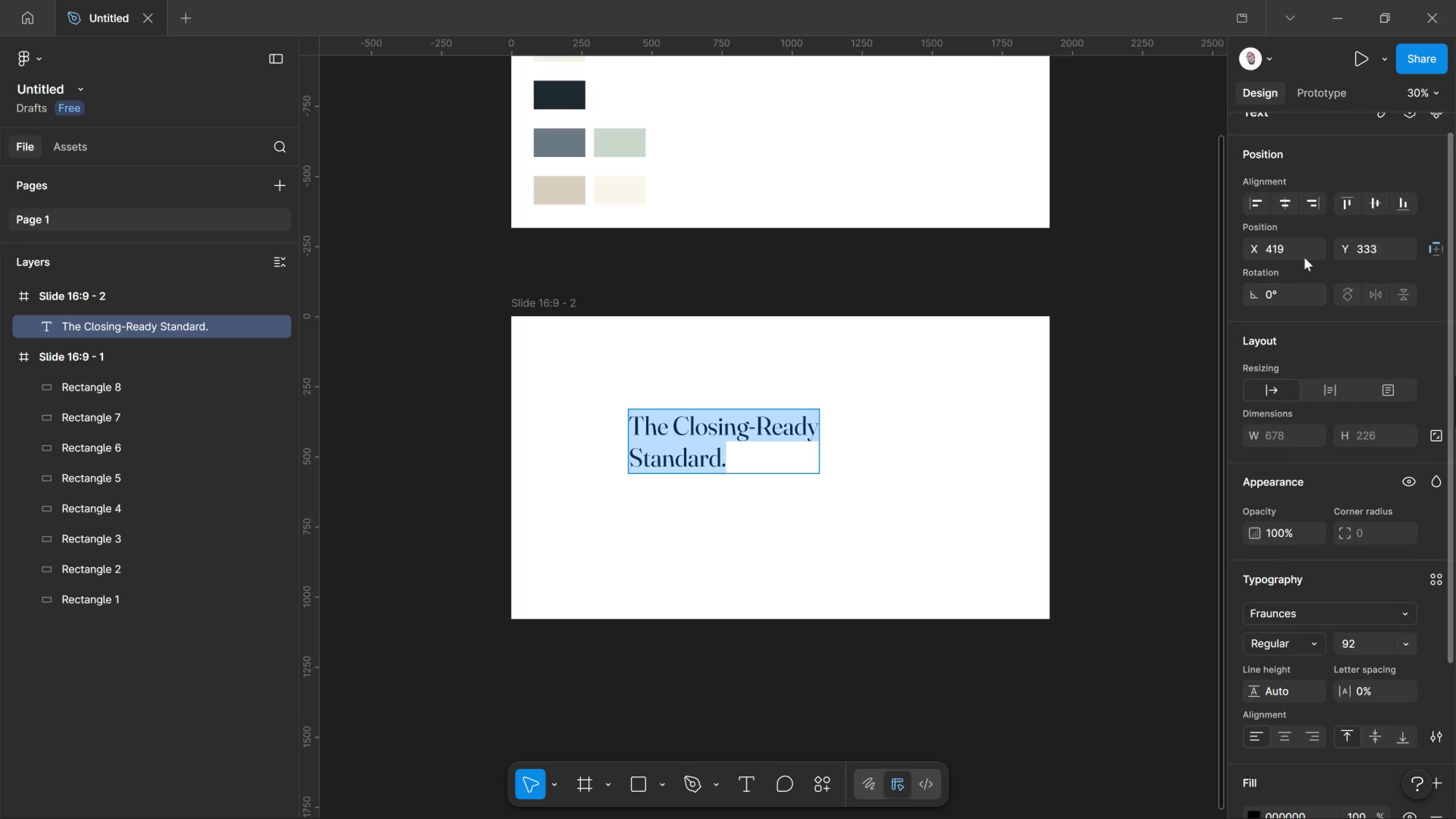 
scroll: coordinate [1302, 229], scroll_direction: up, amount: 3.0
 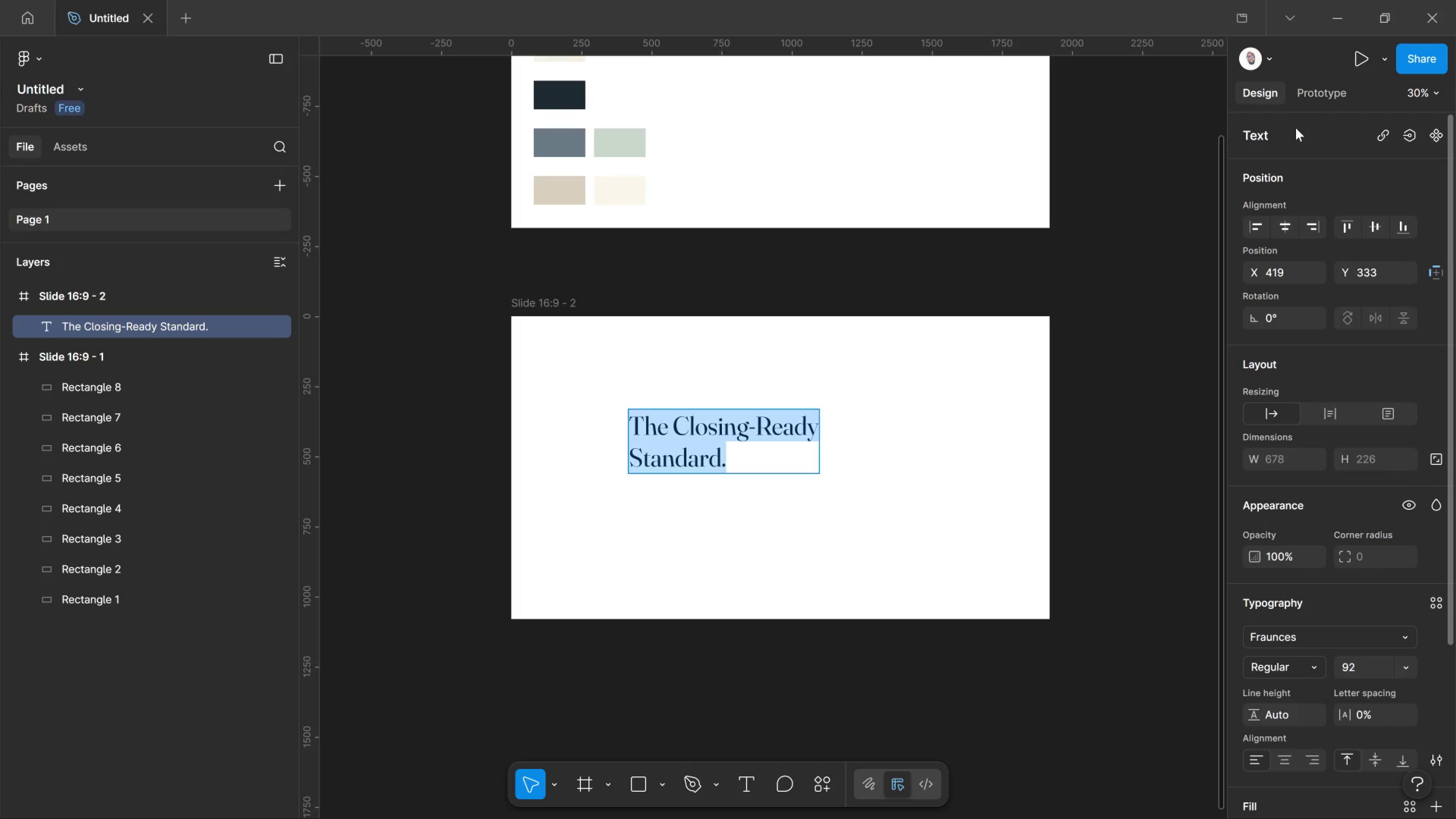 
left_click([1325, 104])
 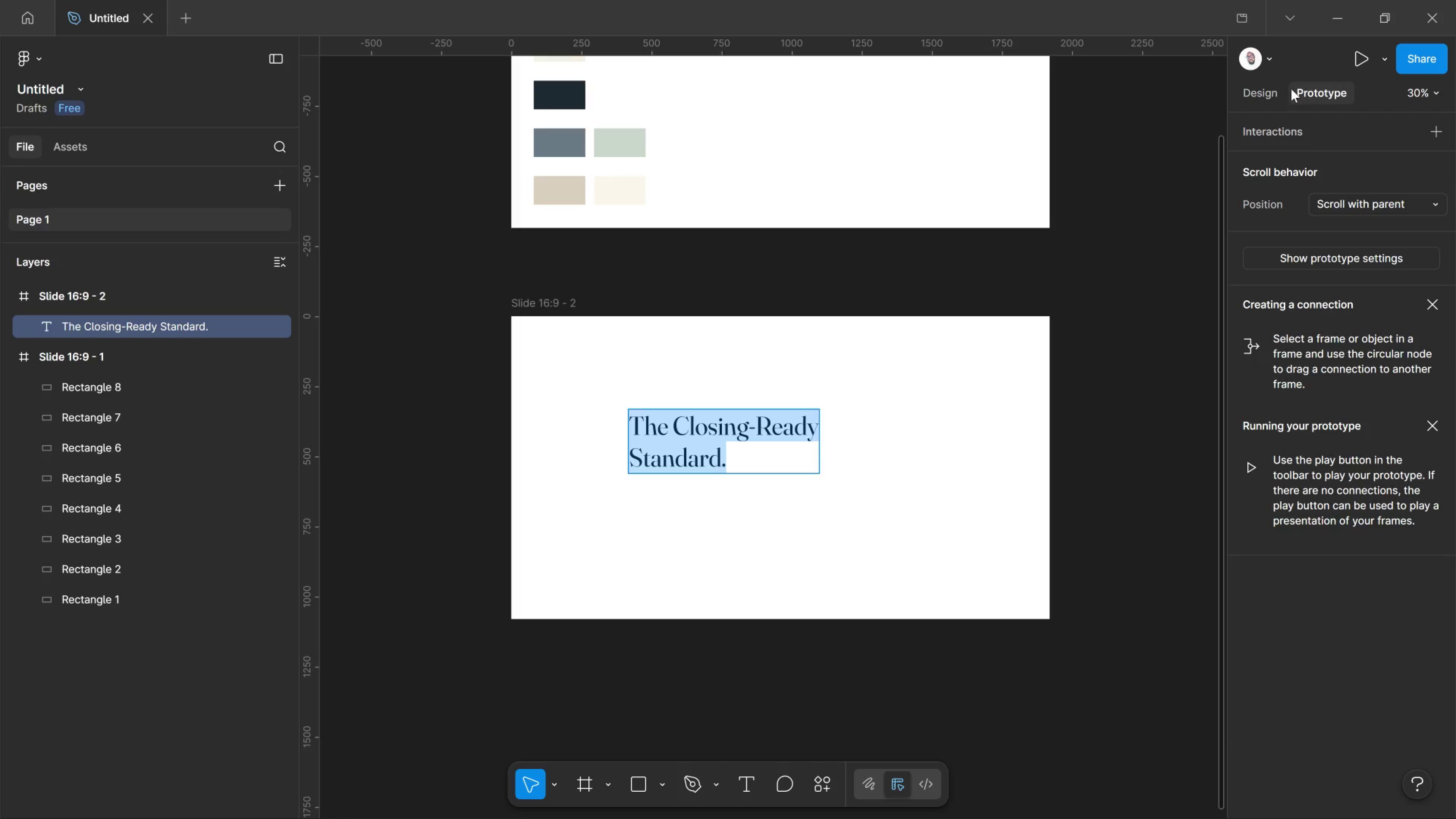 
left_click([1291, 89])
 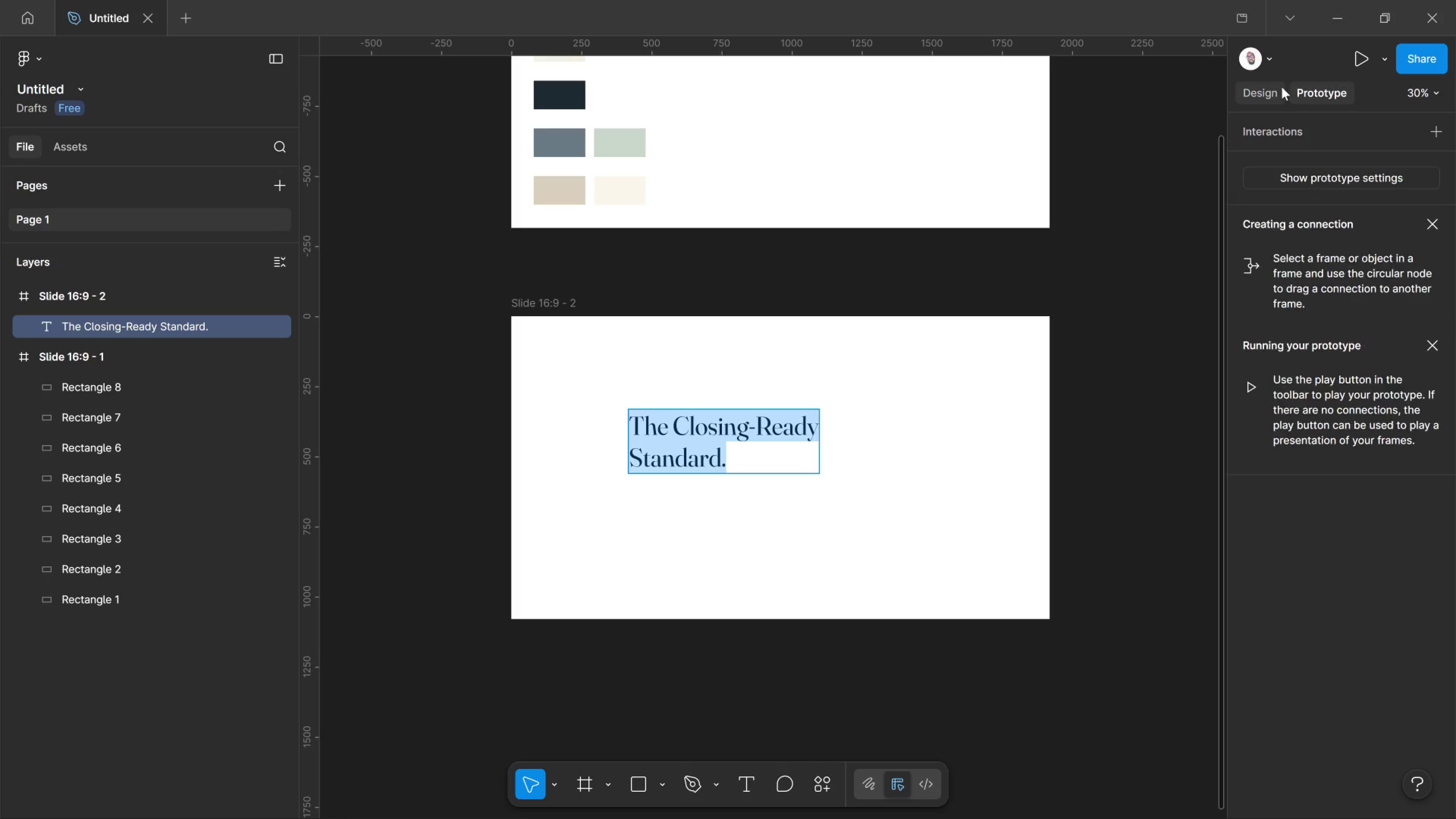 
left_click([1282, 87])
 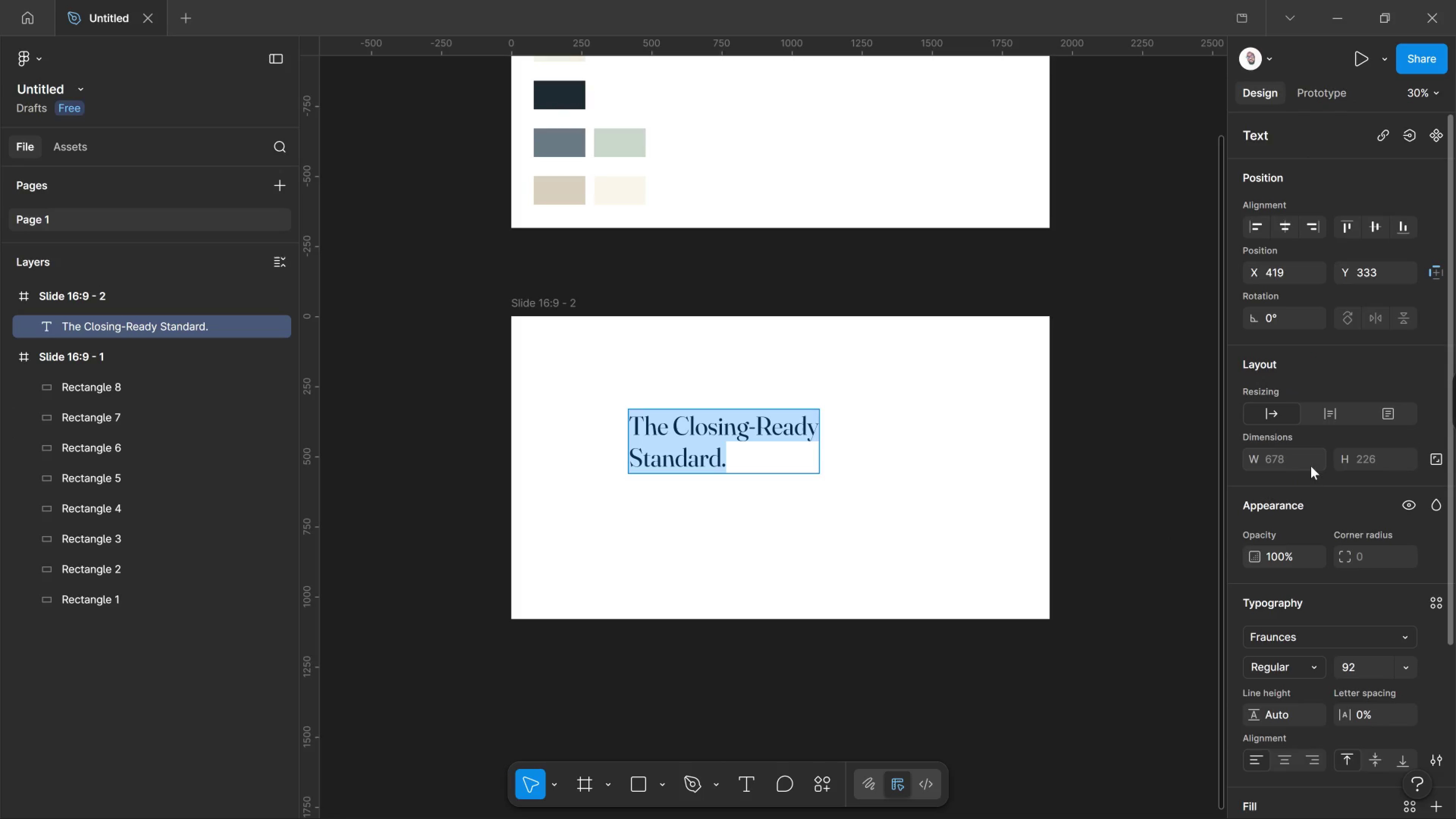 
scroll: coordinate [1297, 637], scroll_direction: down, amount: 1.0
 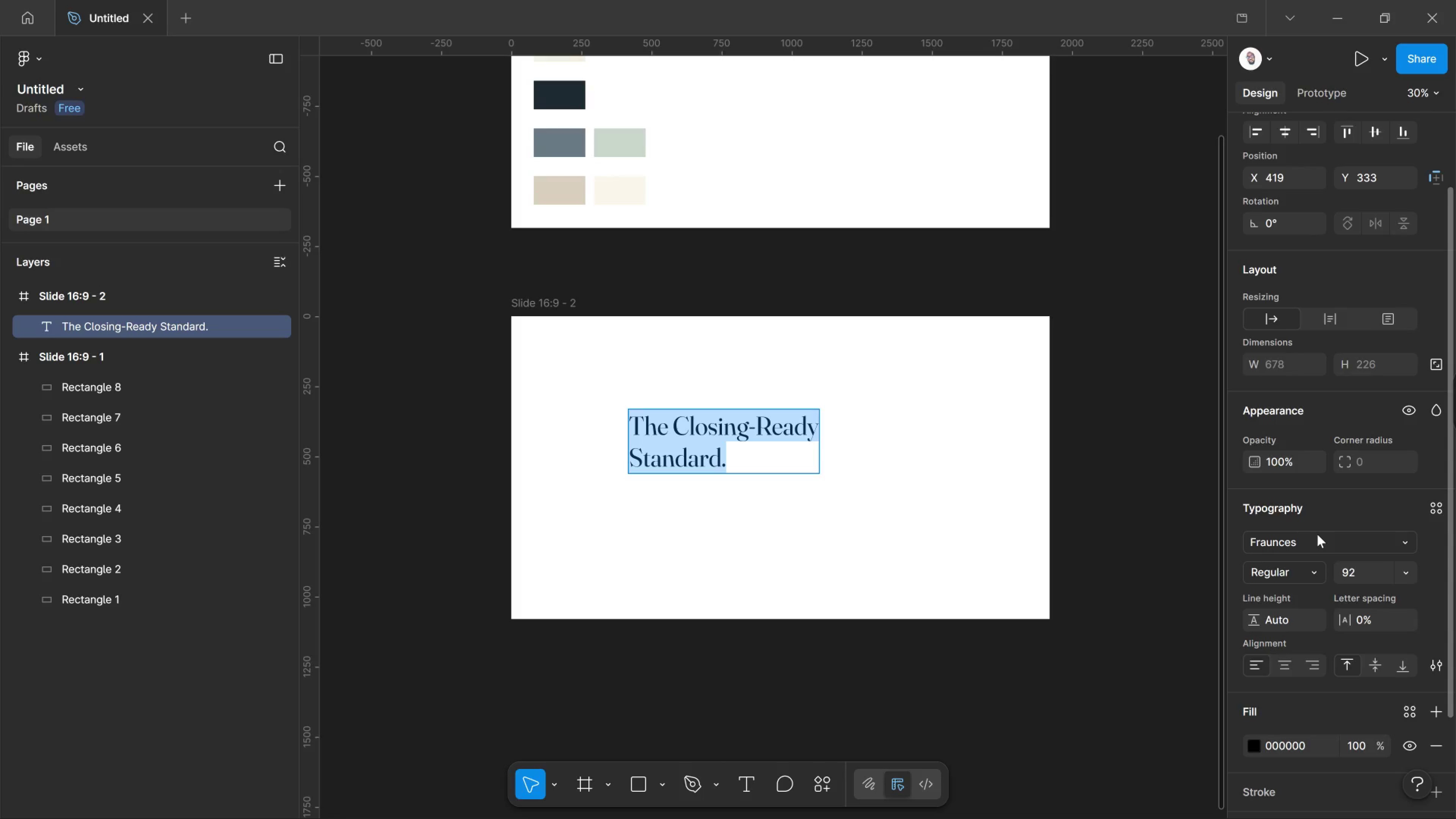 
left_click([1317, 534])
 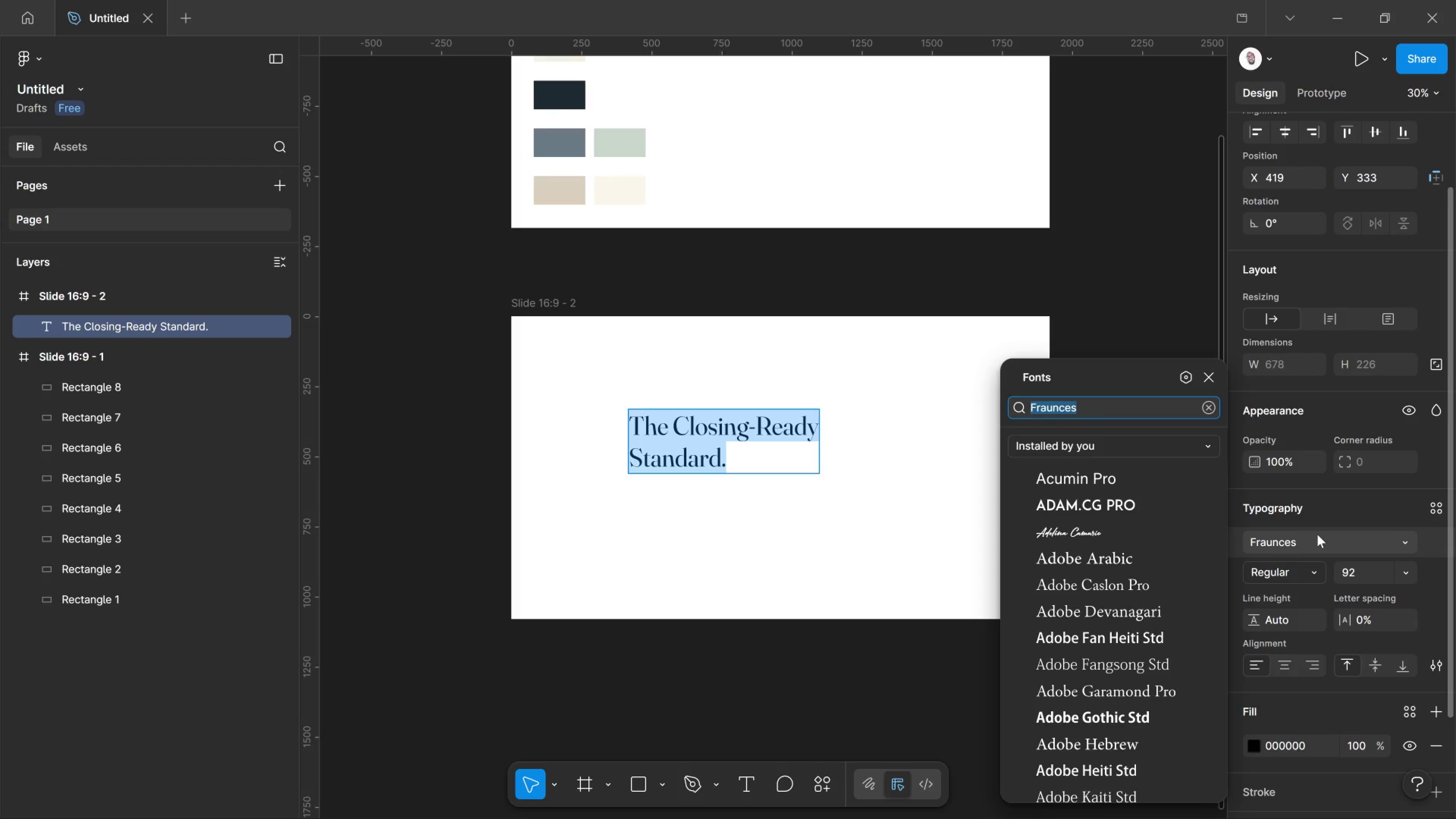 
type(inter)
 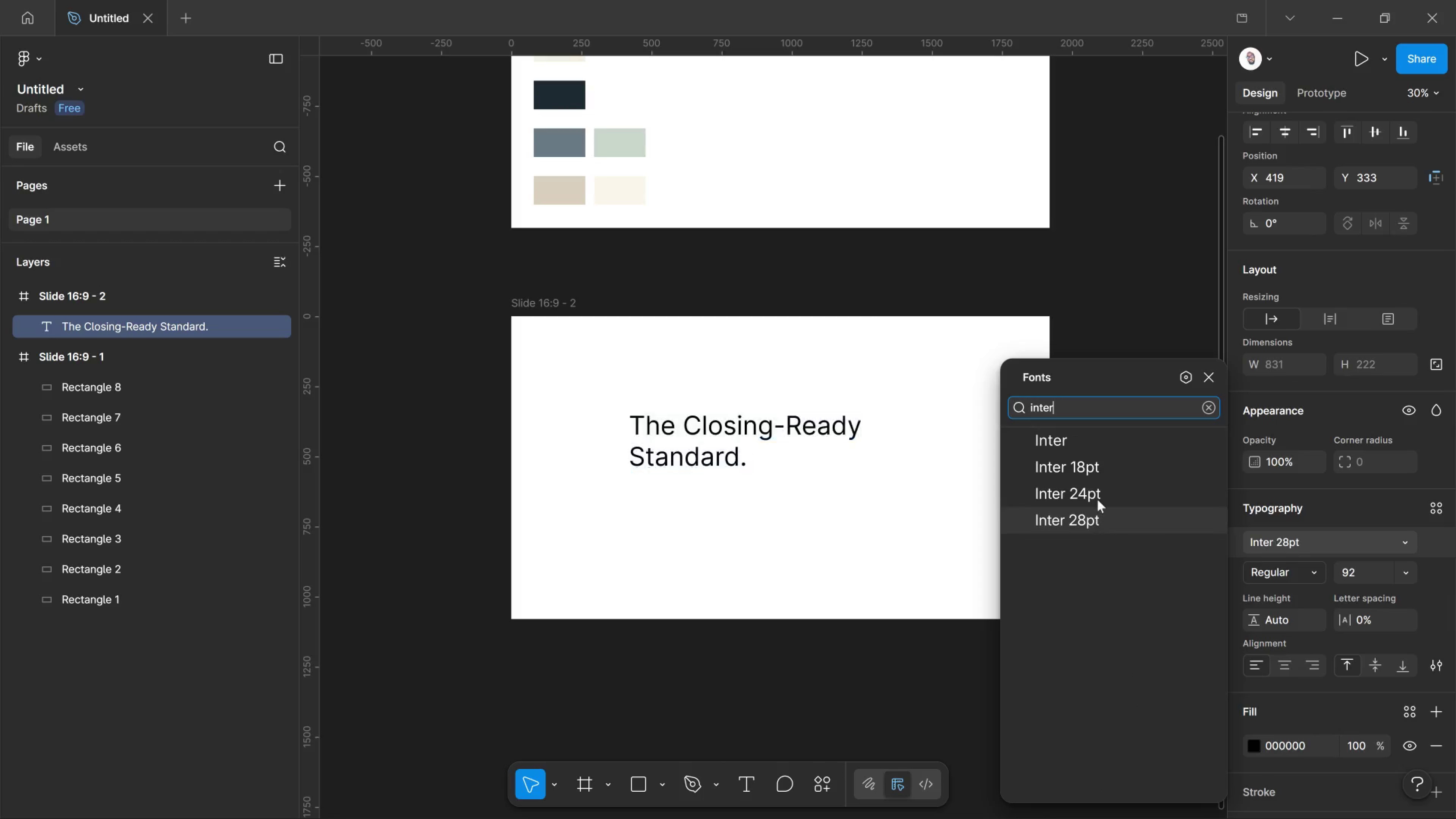 
left_click([1100, 442])
 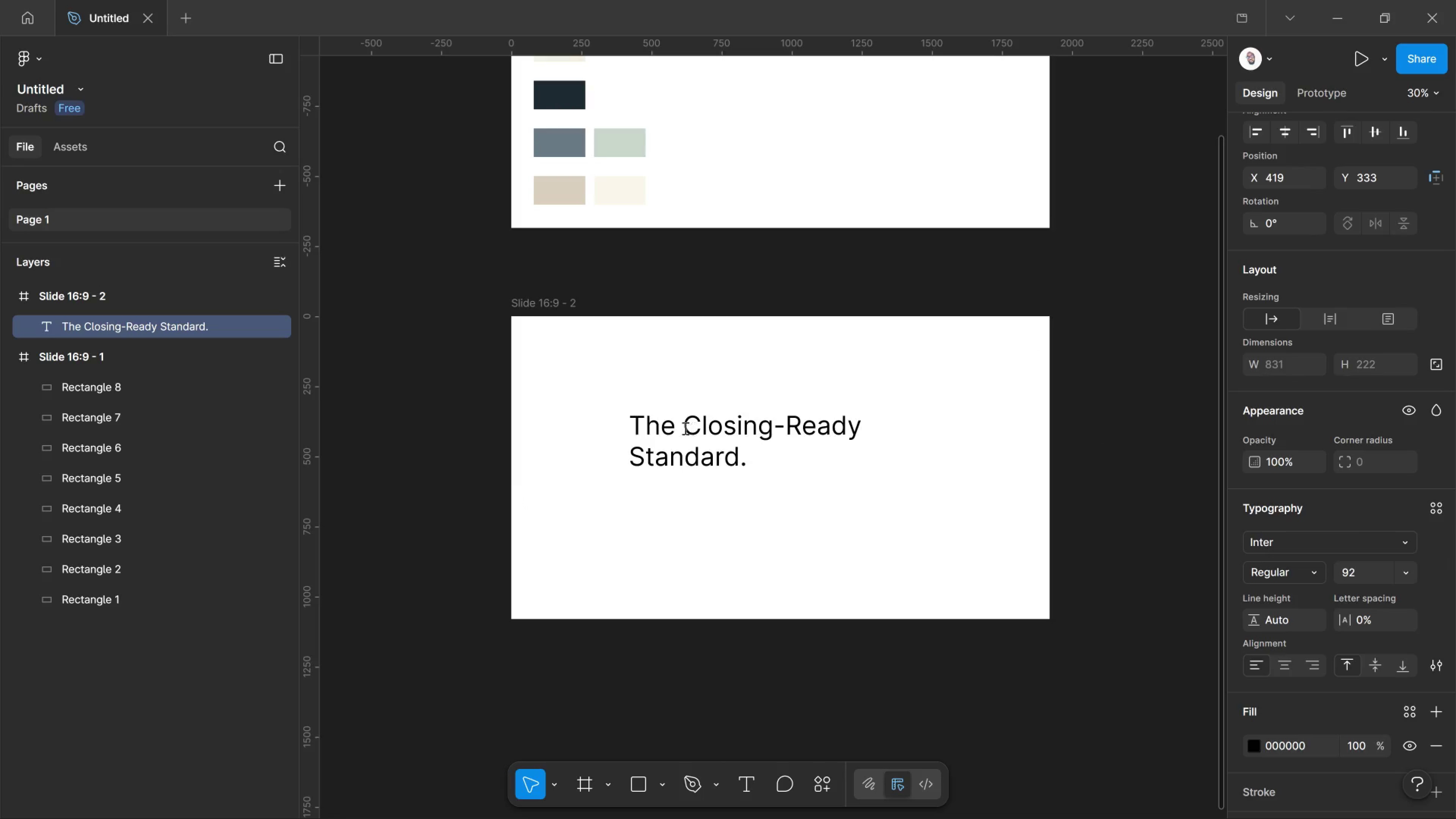 
left_click_drag(start_coordinate=[684, 428], to_coordinate=[954, 403])
 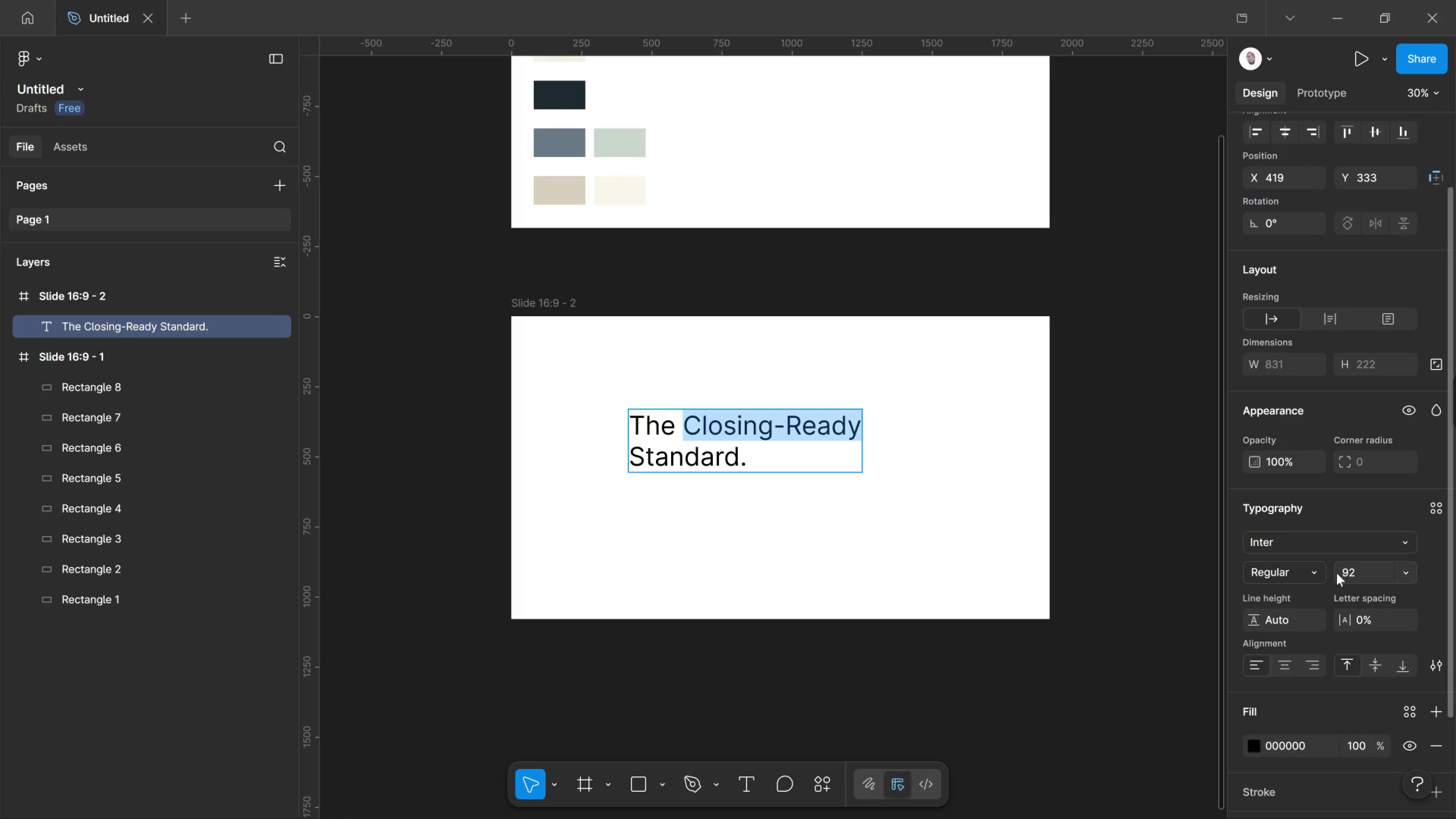 
left_click([1316, 563])
 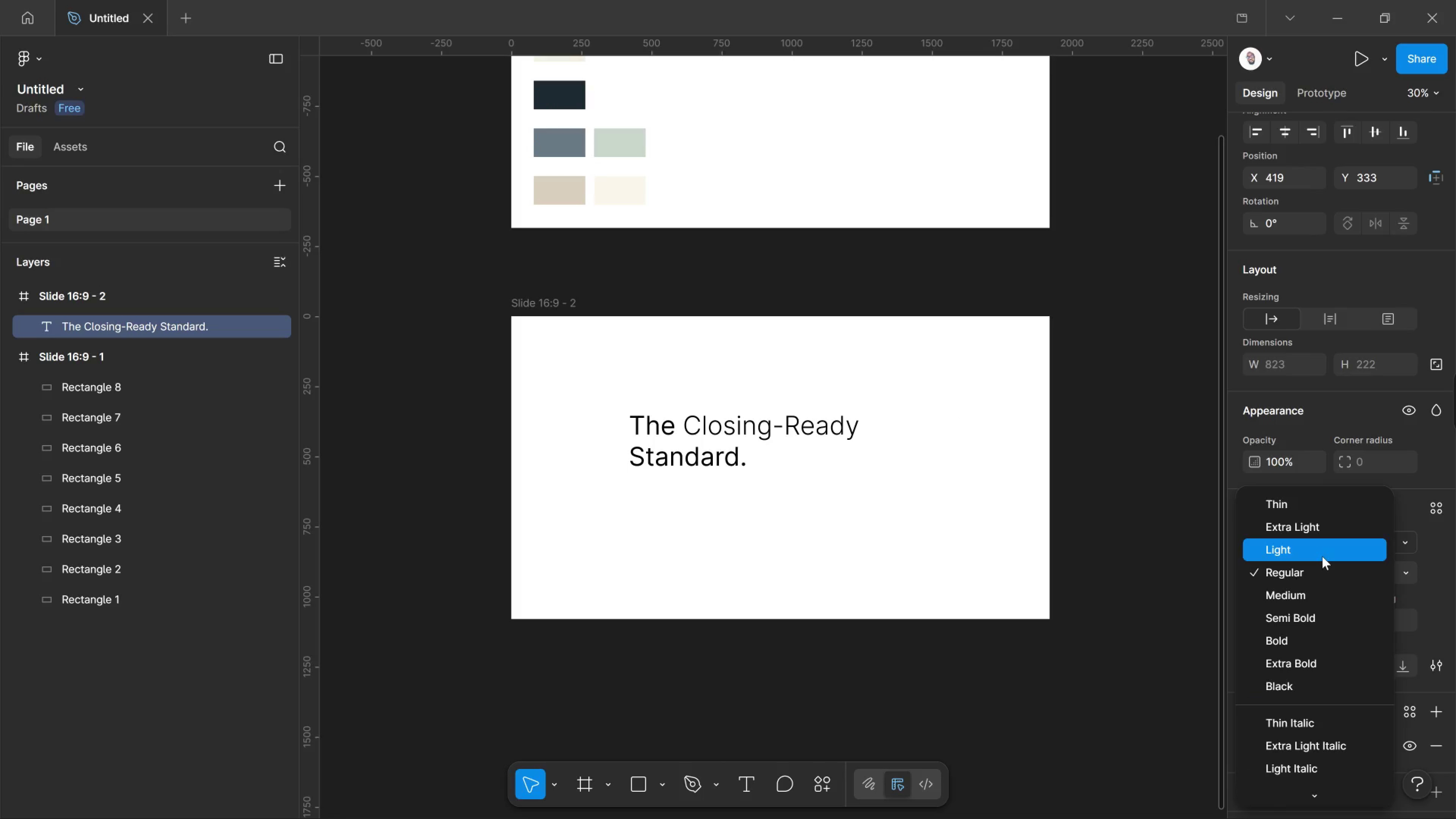 
wait(11.94)
 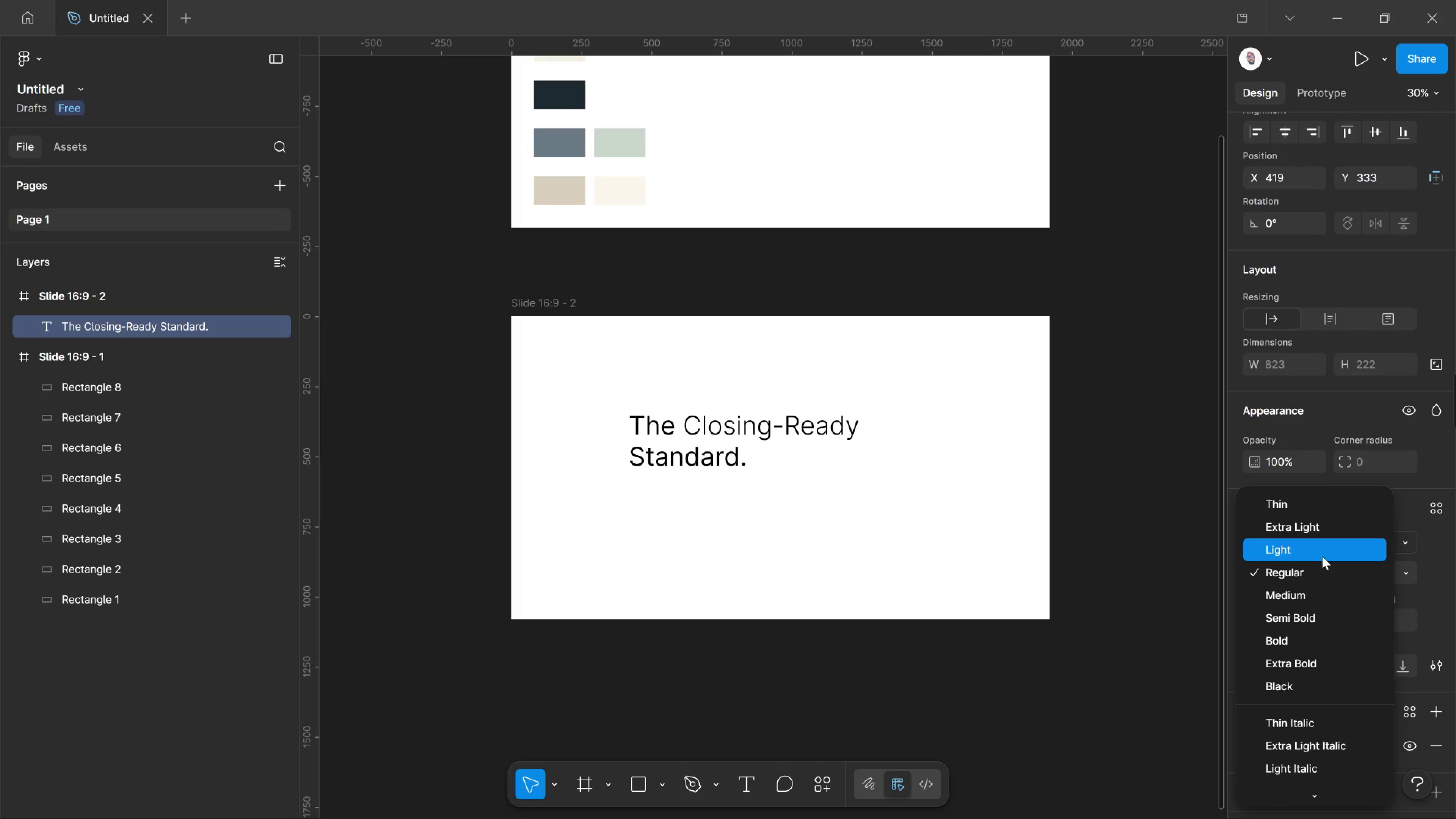 
scroll: coordinate [1298, 728], scroll_direction: down, amount: 2.0
 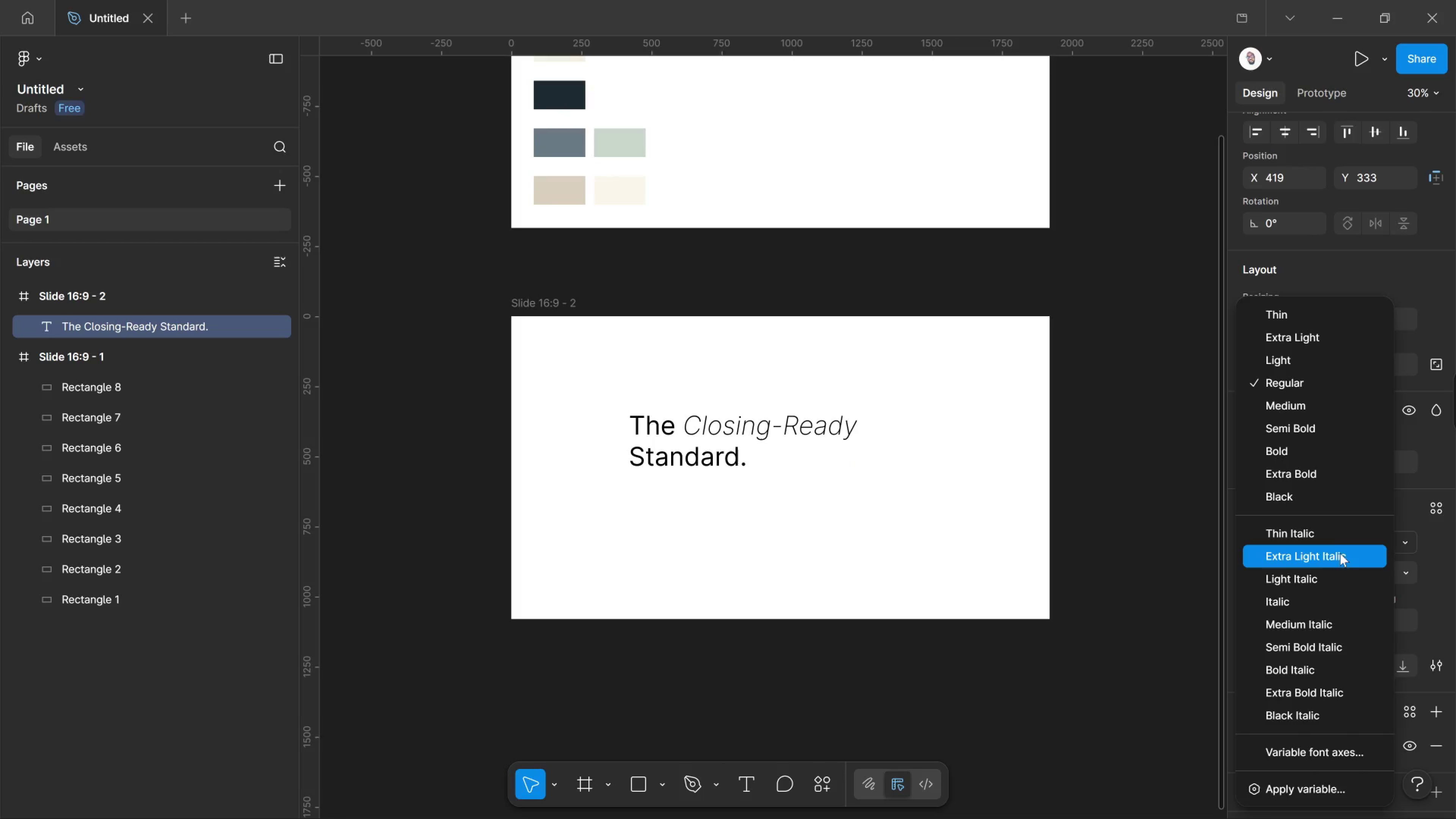 
wait(14.58)
 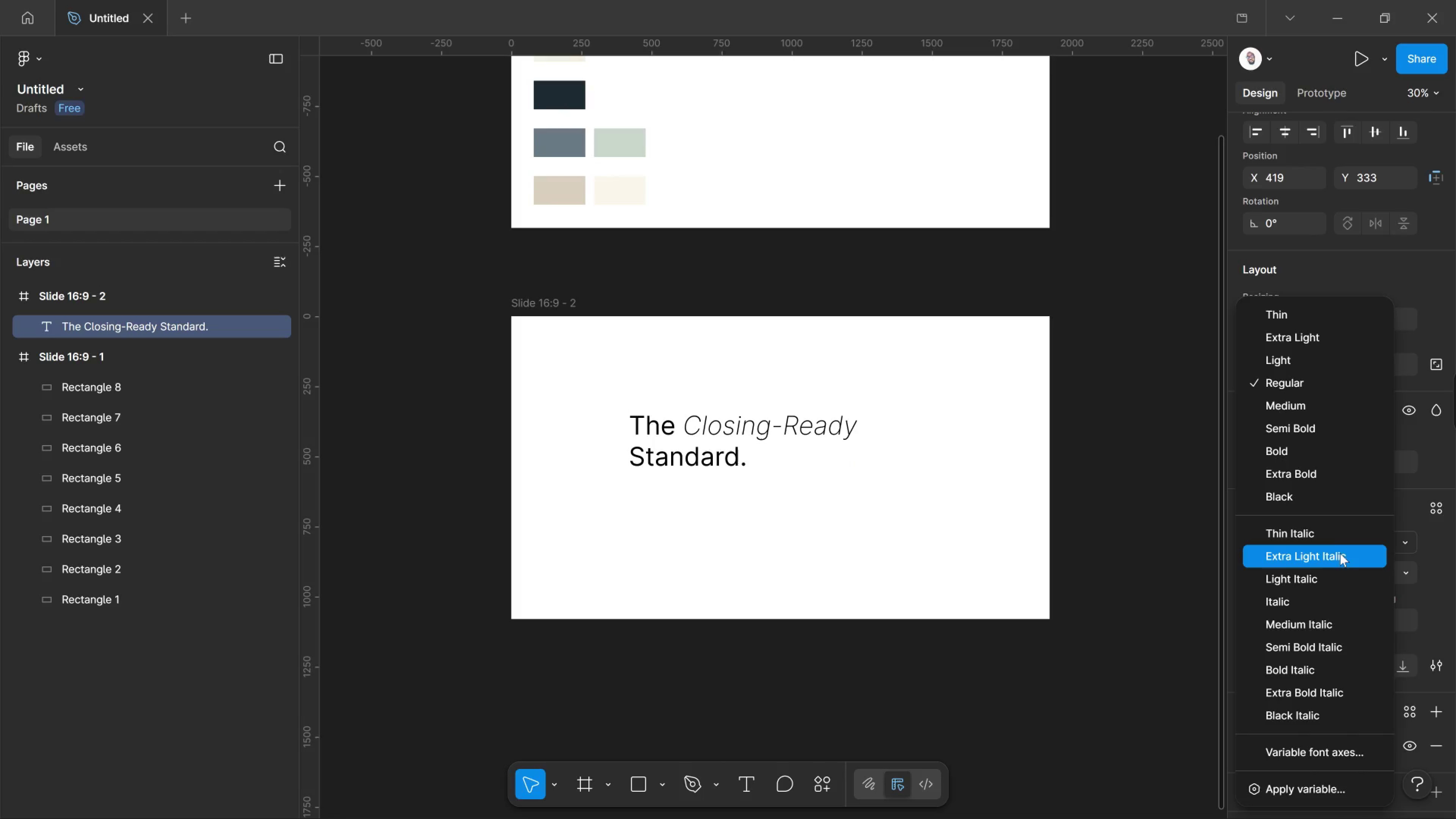 
left_click([1344, 596])
 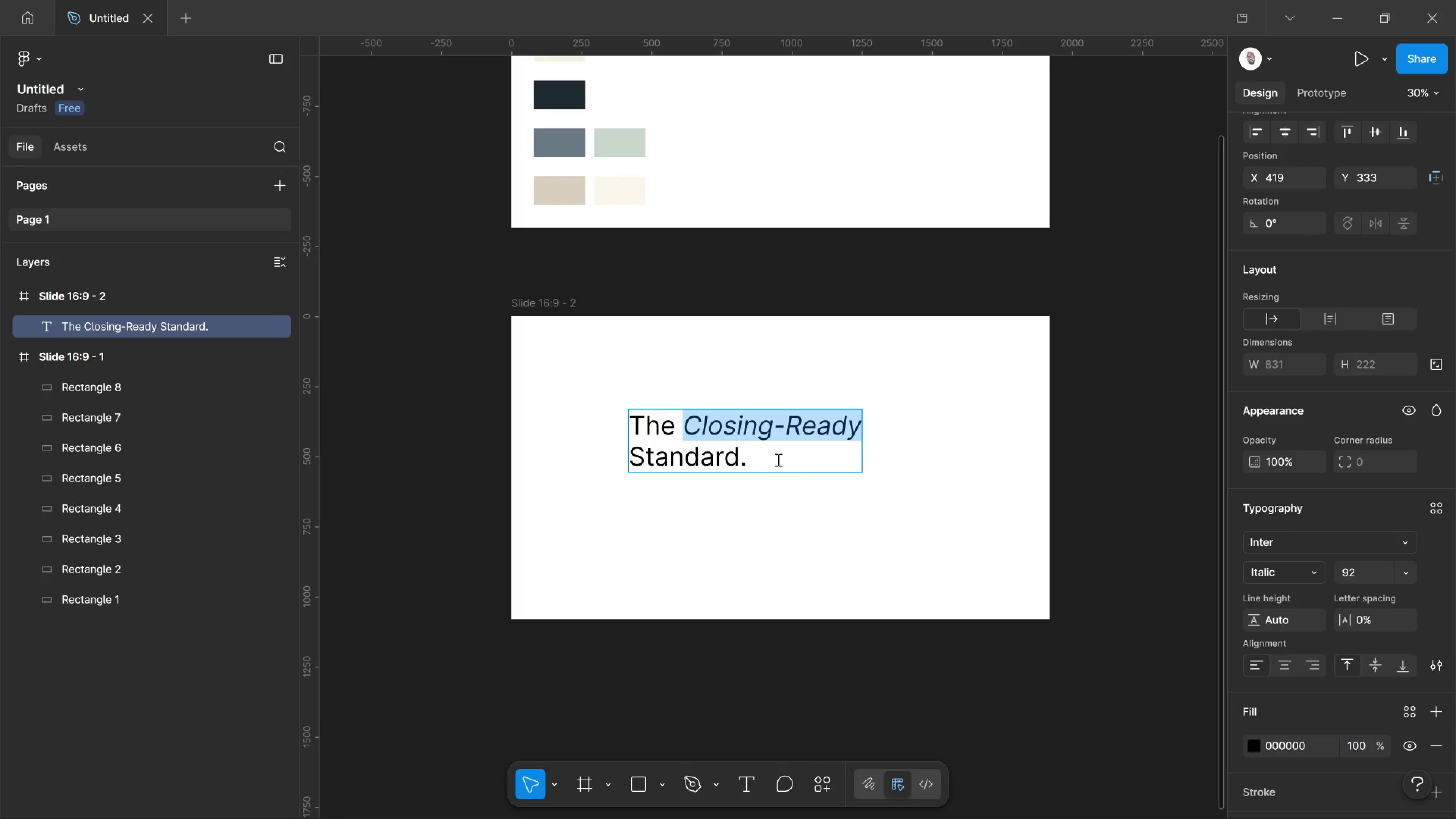 
left_click_drag(start_coordinate=[756, 449], to_coordinate=[609, 424])
 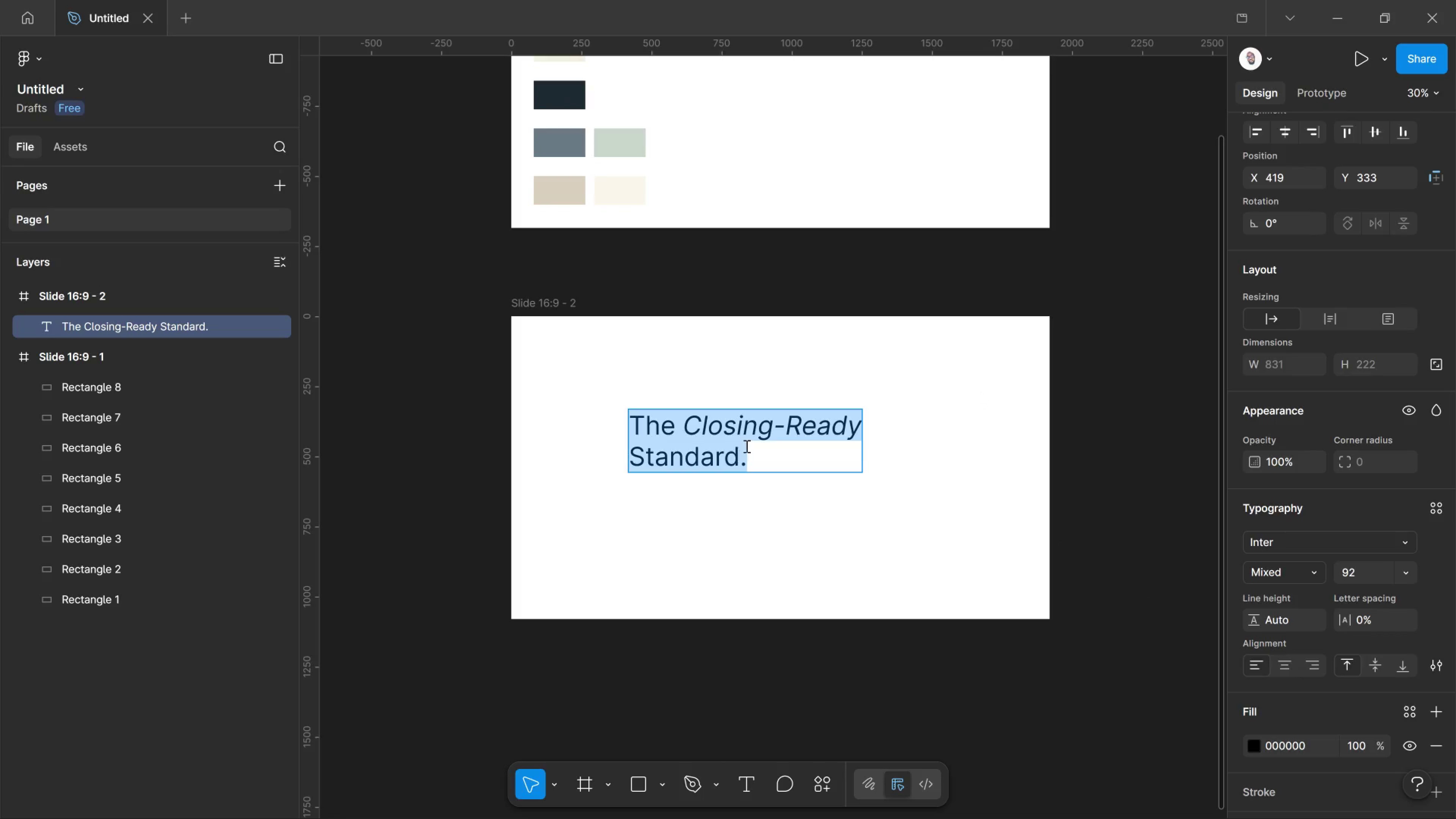 
left_click_drag(start_coordinate=[741, 444], to_coordinate=[746, 446])
 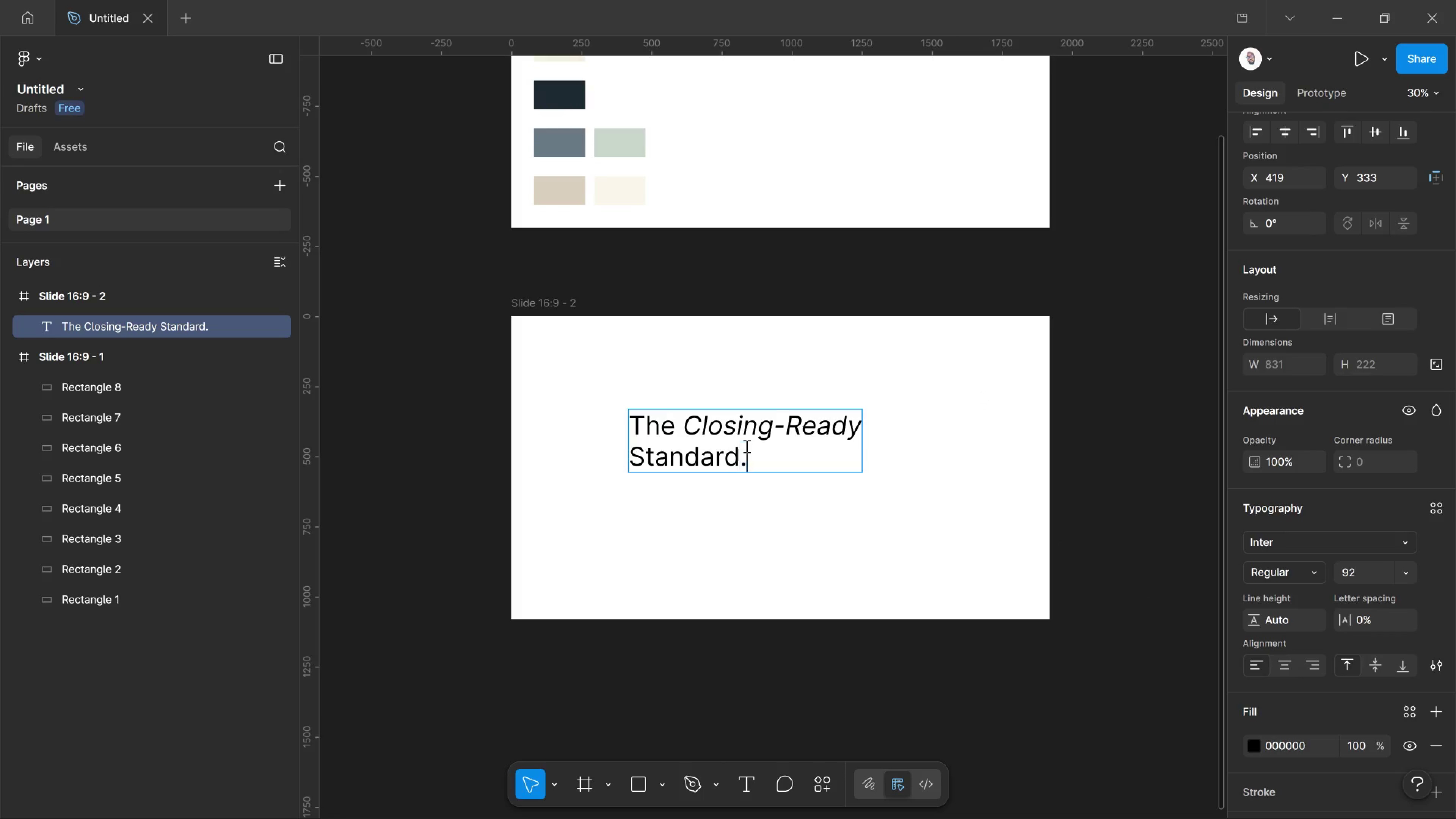 
left_click([746, 446])
 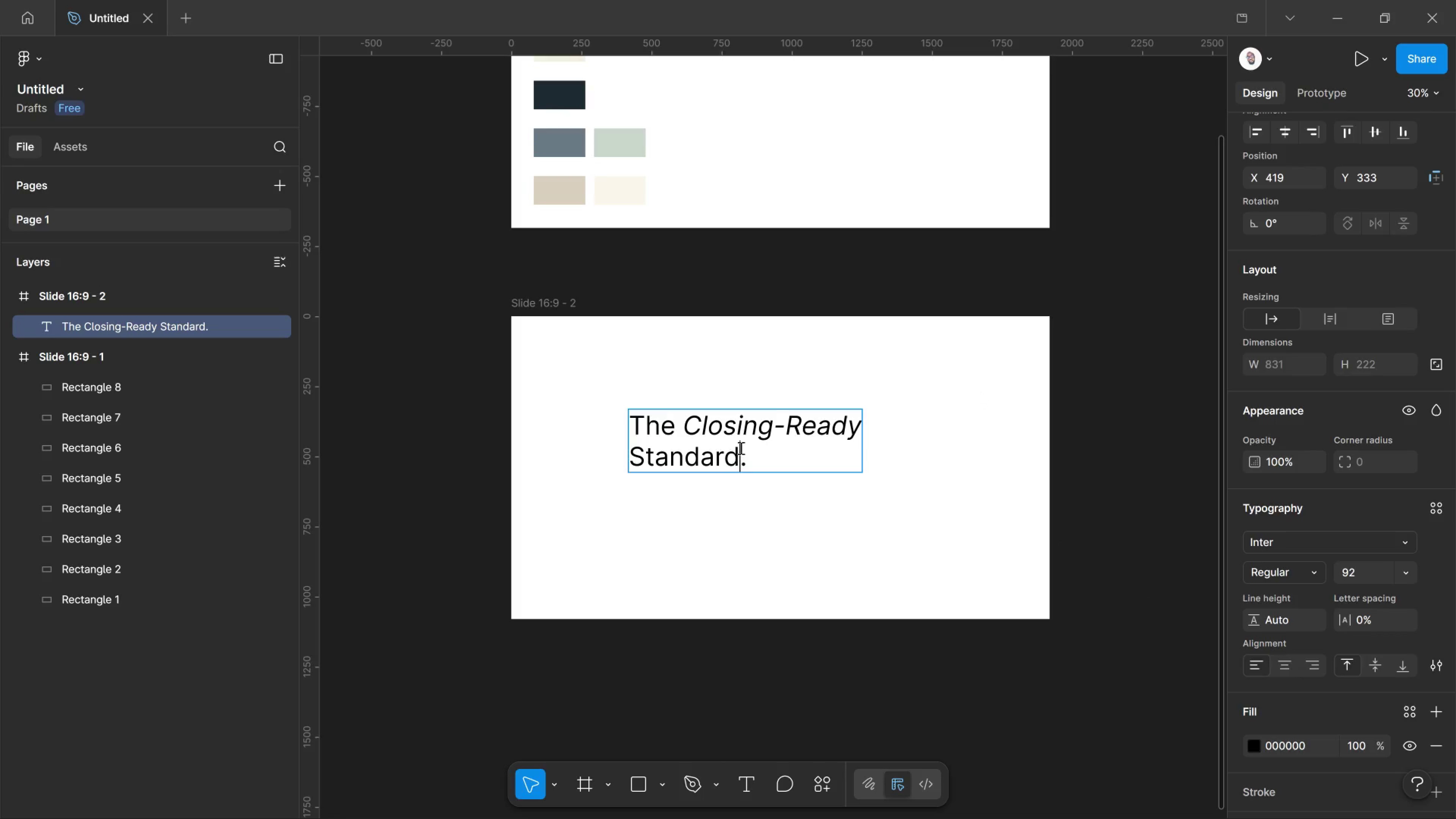 
left_click_drag(start_coordinate=[742, 448], to_coordinate=[667, 455])
 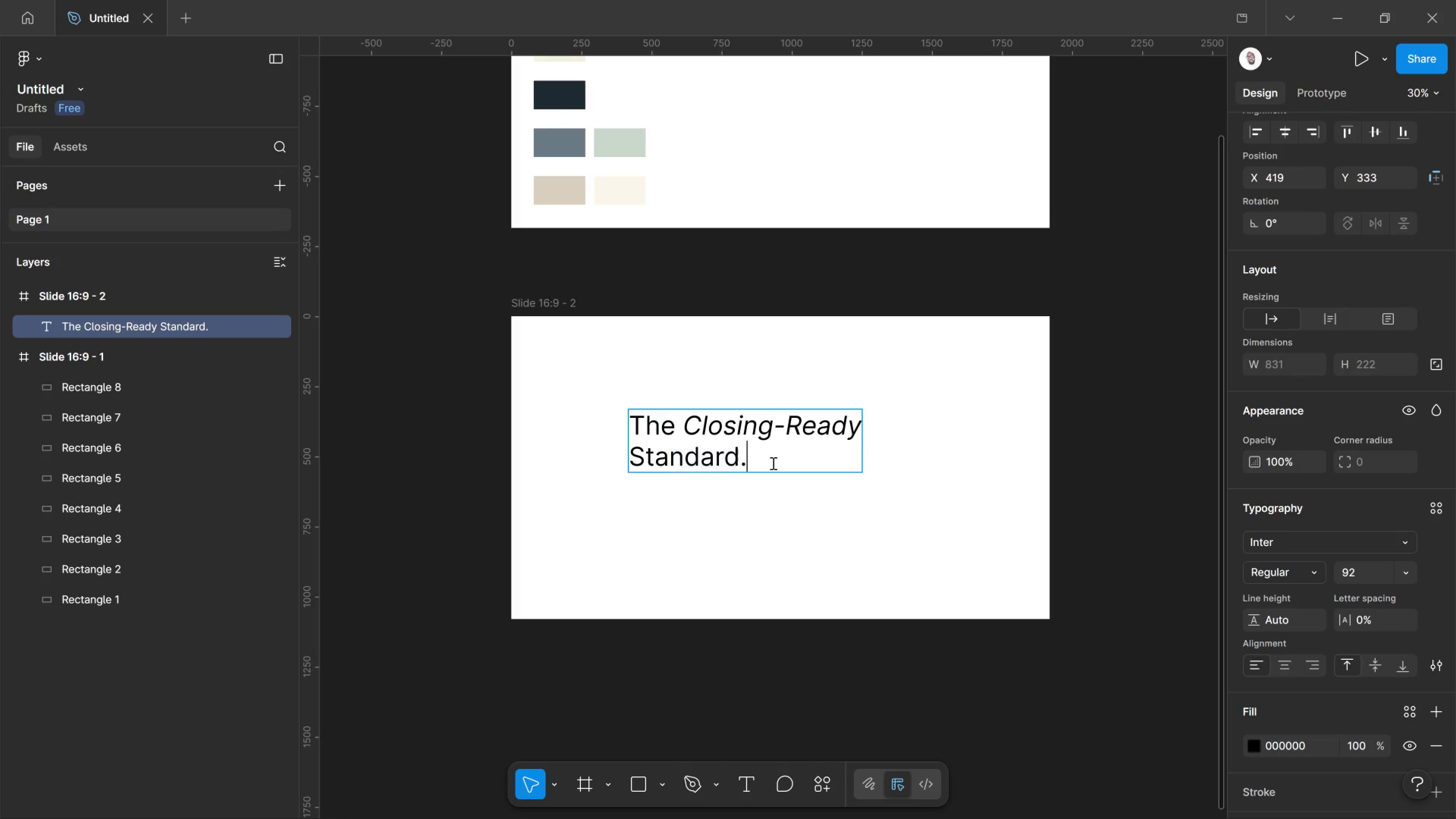 
left_click_drag(start_coordinate=[772, 463], to_coordinate=[508, 490])
 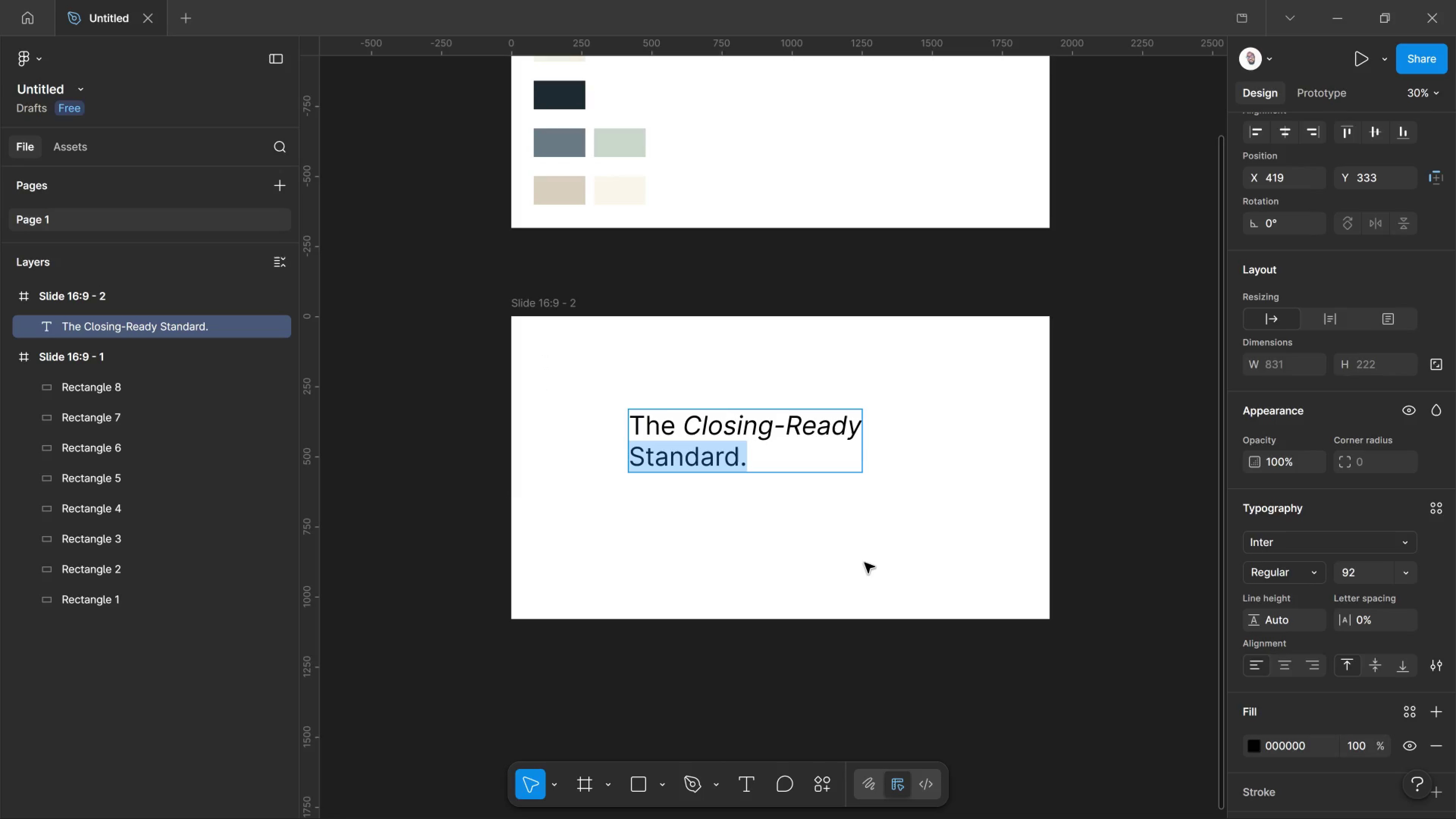 
left_click_drag(start_coordinate=[1064, 720], to_coordinate=[1062, 720])
 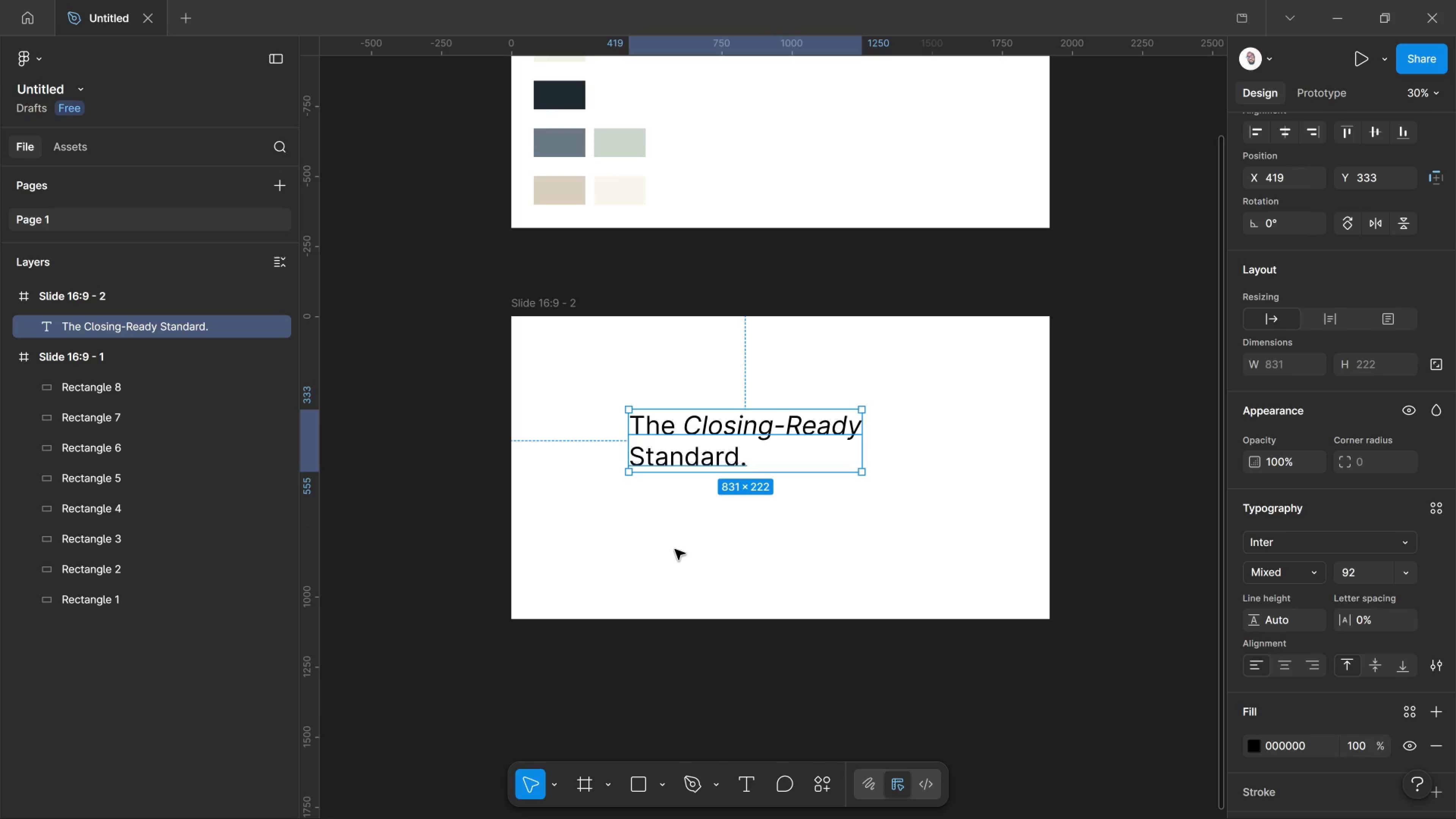 
wait(11.68)
 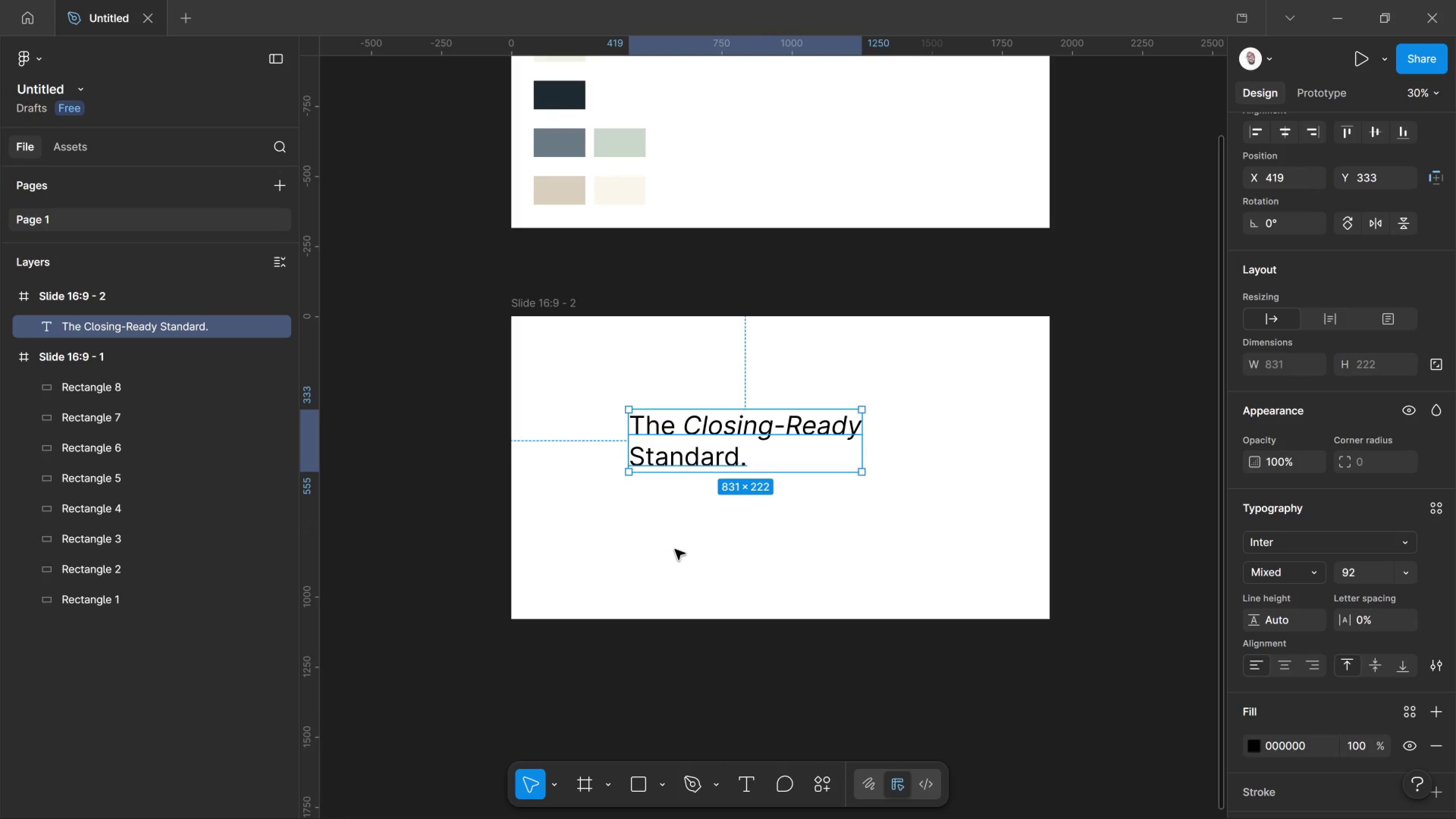 
left_click_drag(start_coordinate=[719, 433], to_coordinate=[674, 463])
 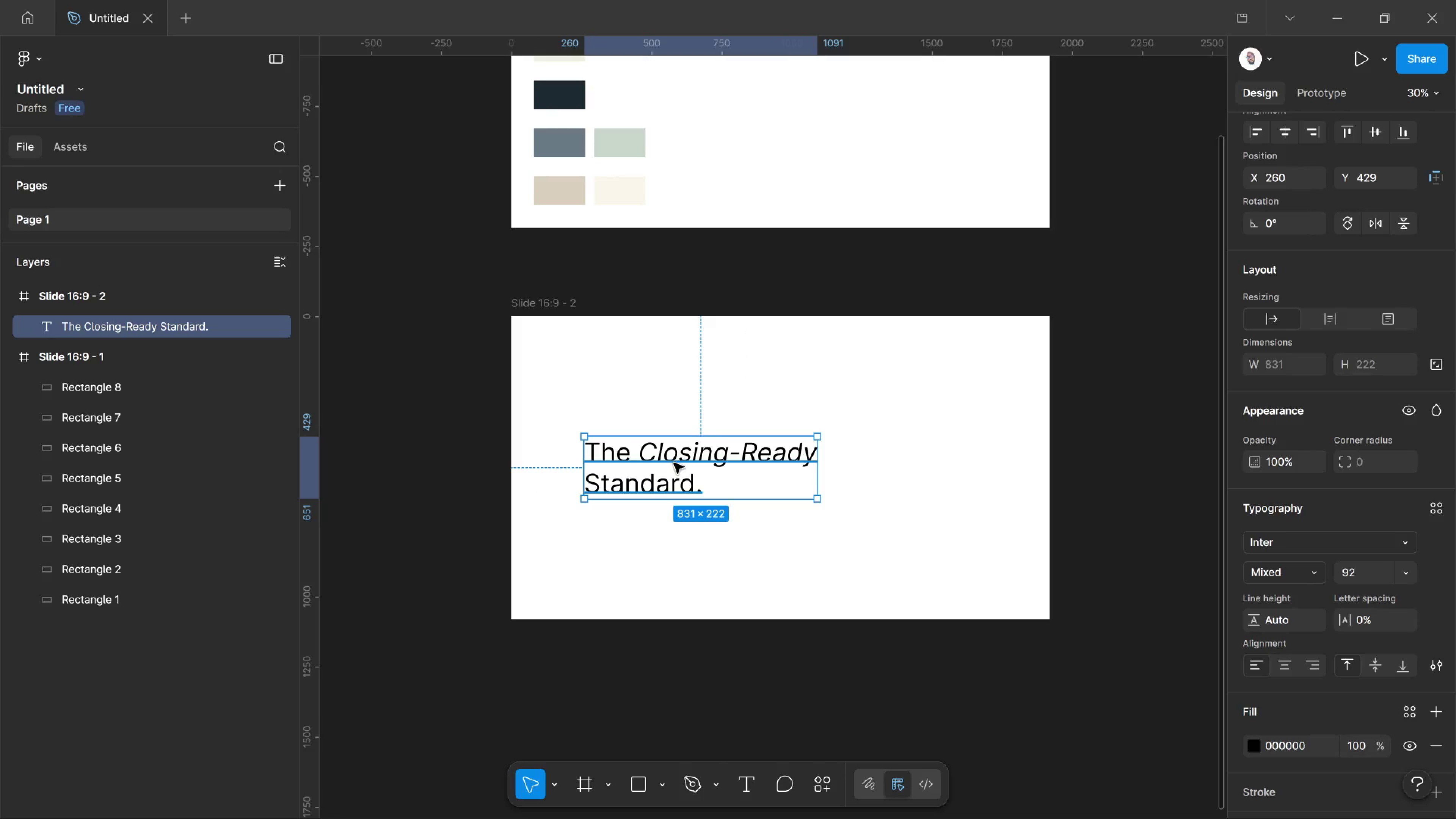 
left_click_drag(start_coordinate=[674, 463], to_coordinate=[666, 463])
 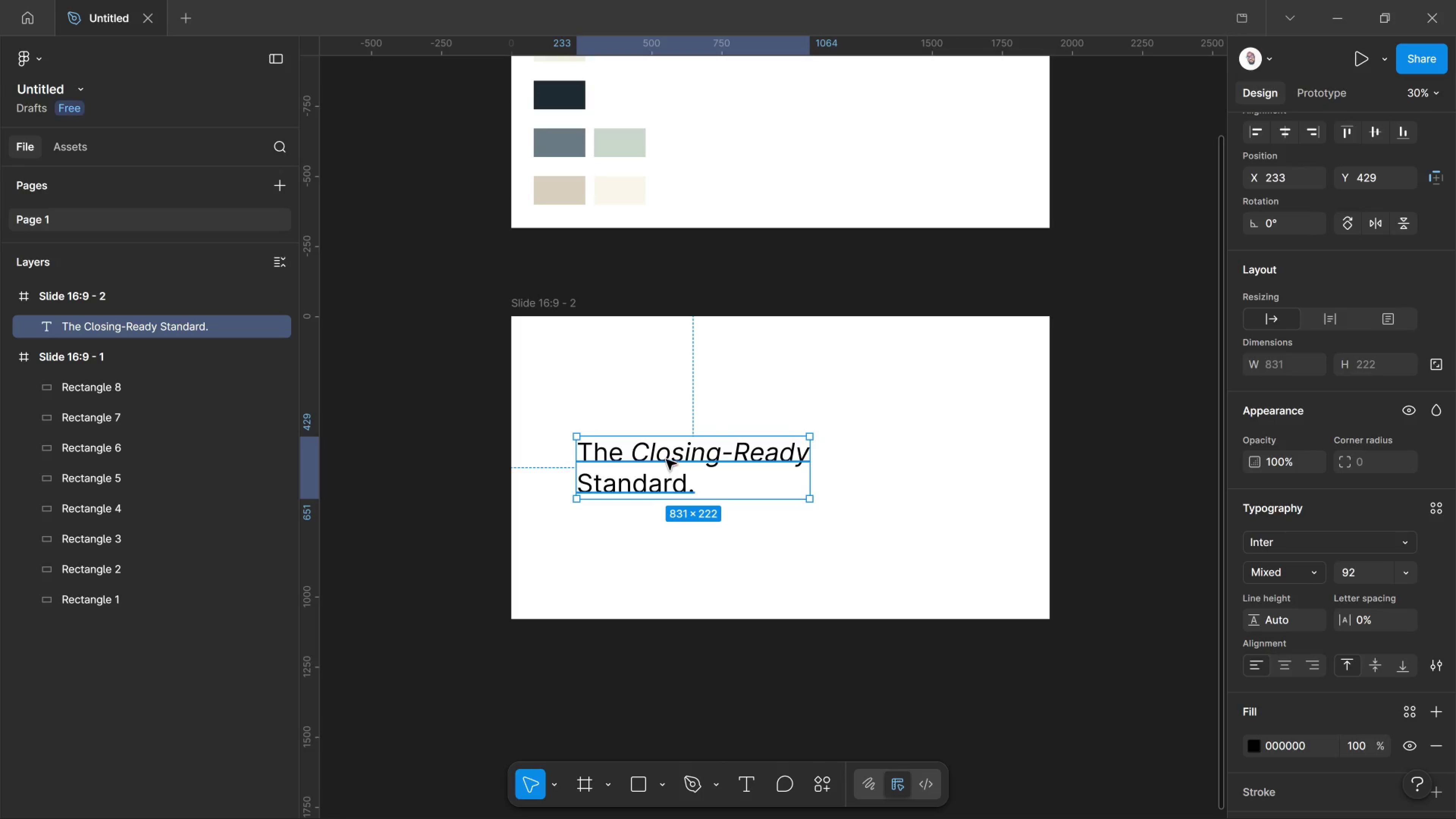 
left_click_drag(start_coordinate=[666, 463], to_coordinate=[664, 458])
 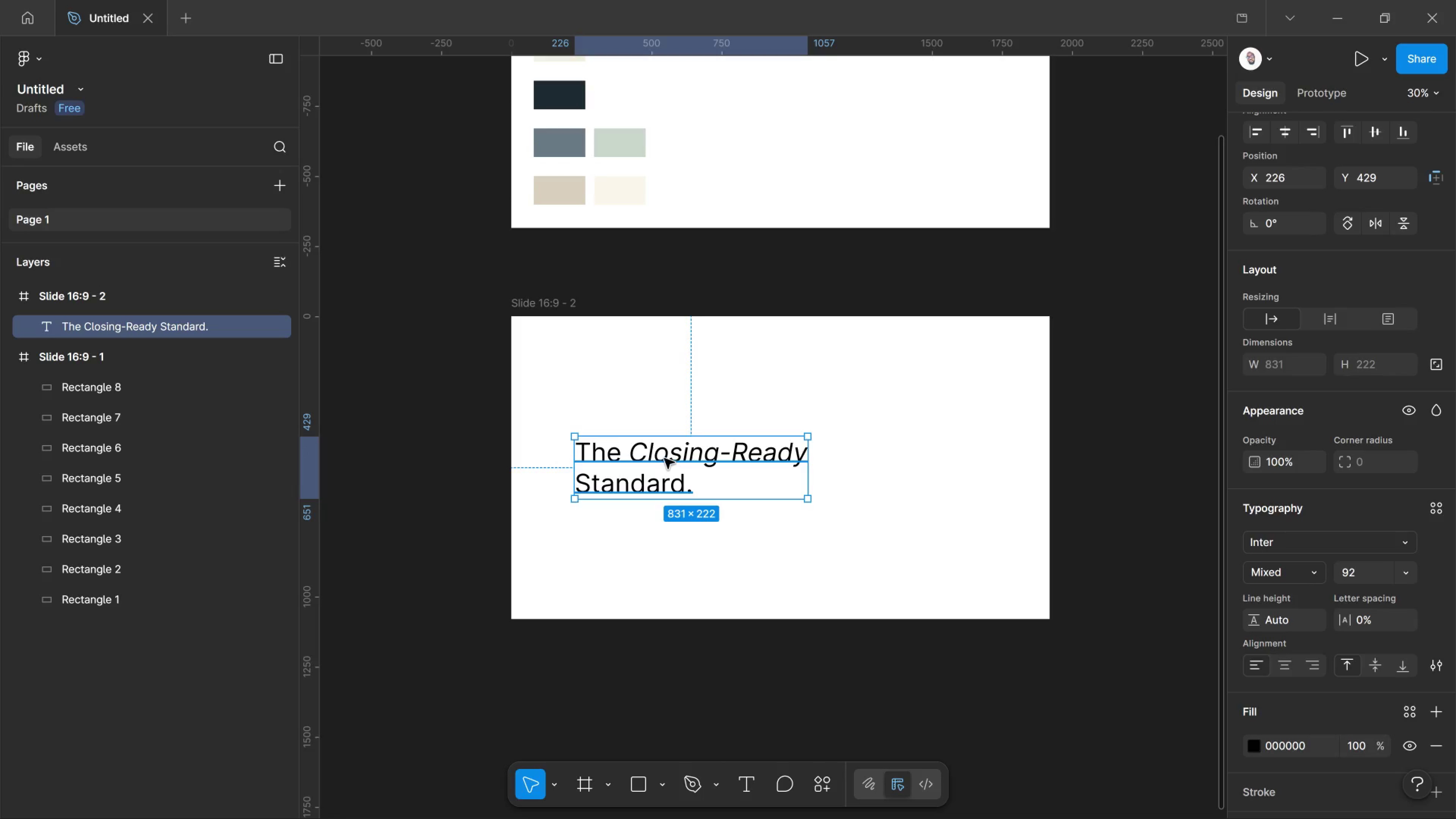 
hold_key(key=AltLeft, duration=2.29)
left_click_drag(start_coordinate=[664, 458], to_coordinate=[659, 359])
 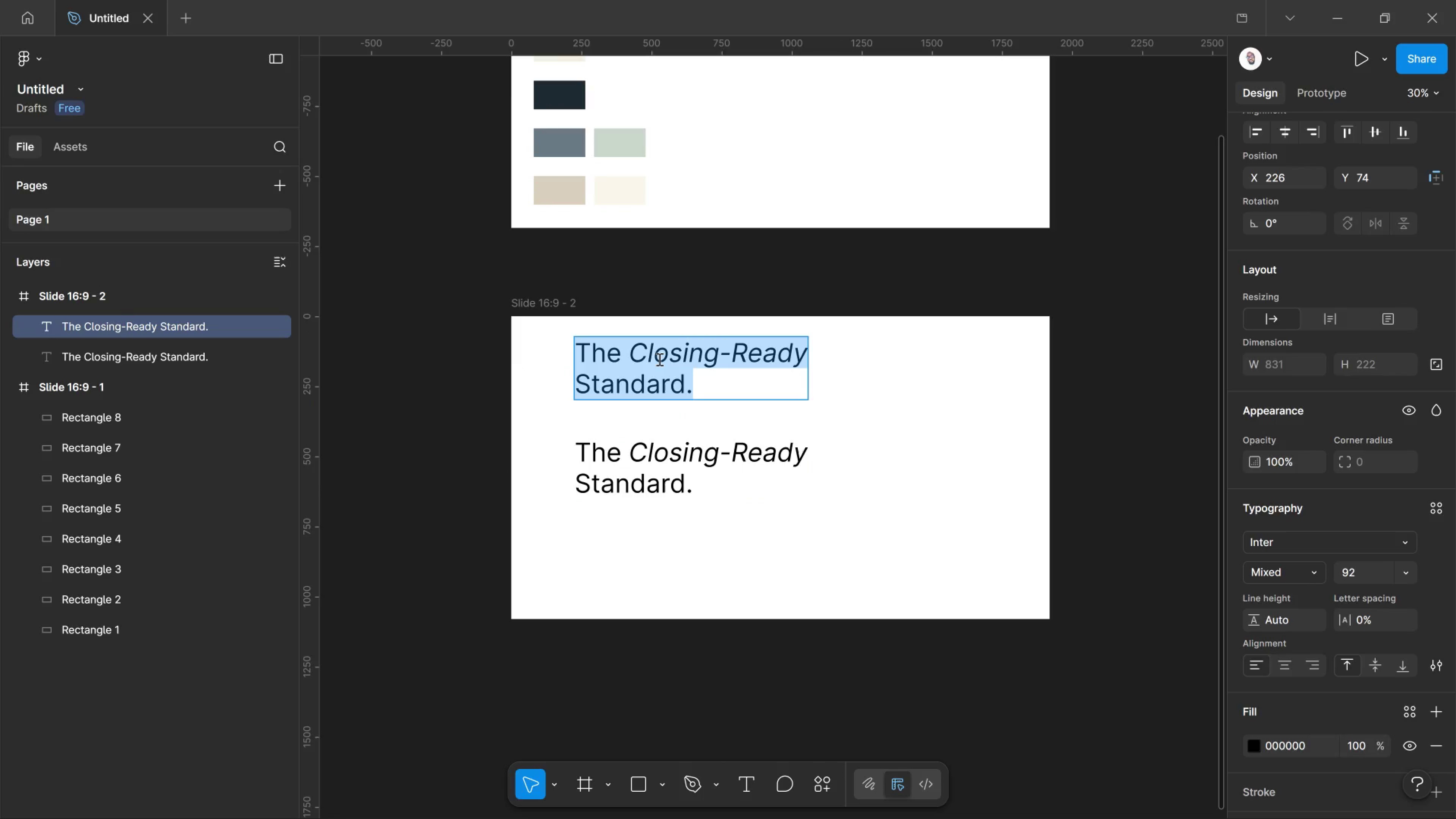 
hold_key(key=ShiftLeft, duration=1.02)
 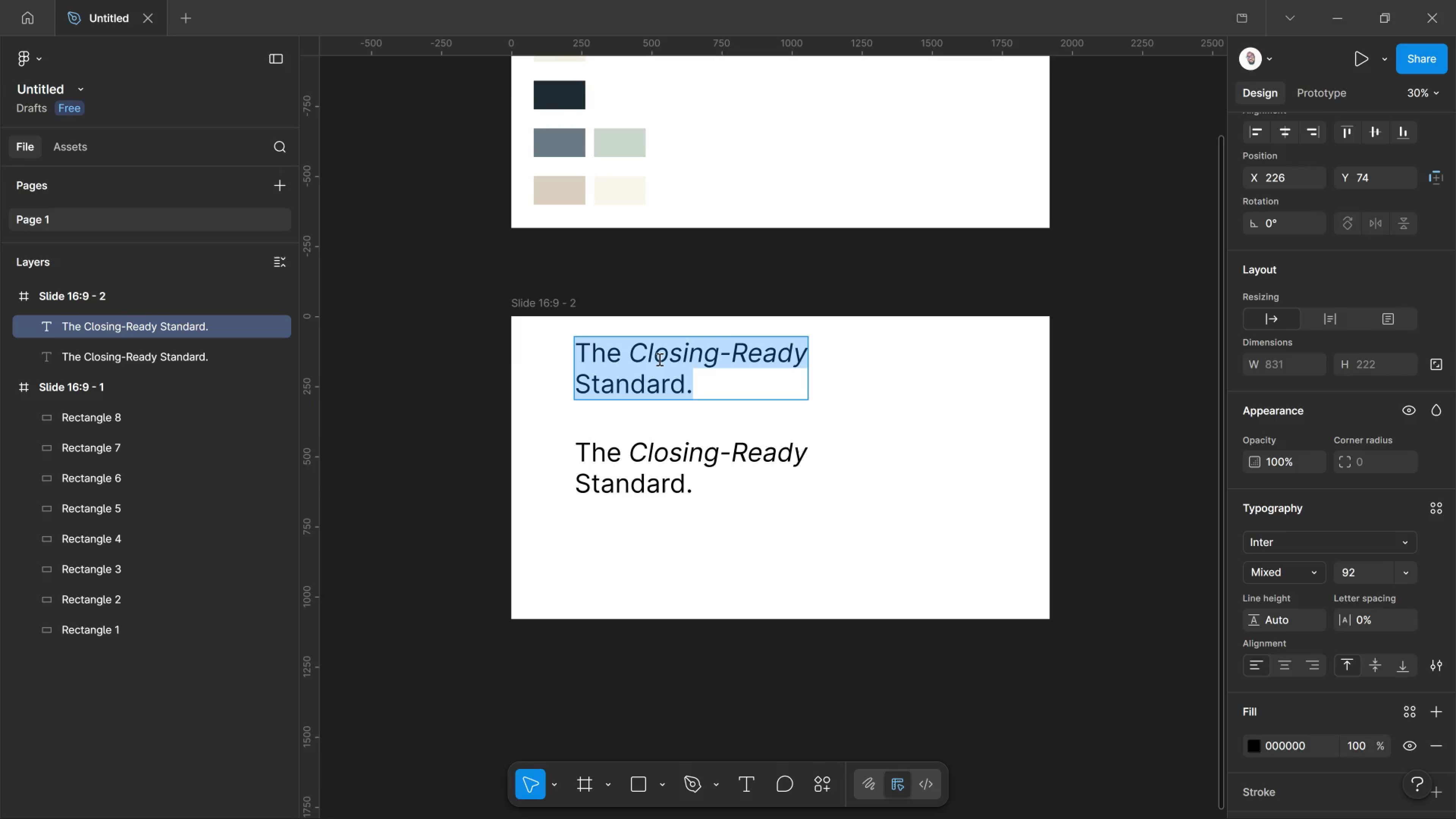 
double_click([659, 359])
 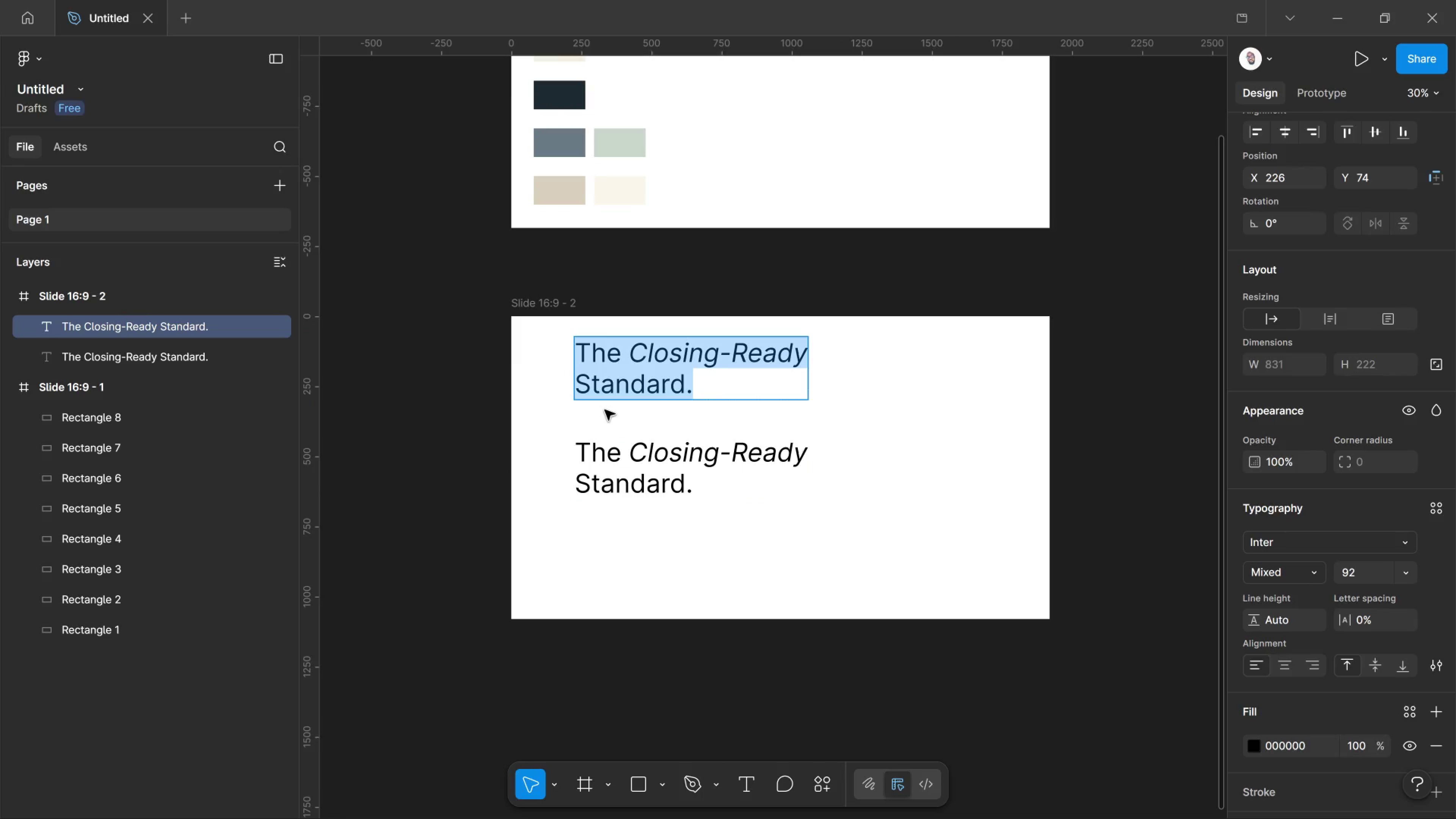 
hold_key(key=ShiftLeft, duration=2.66)
 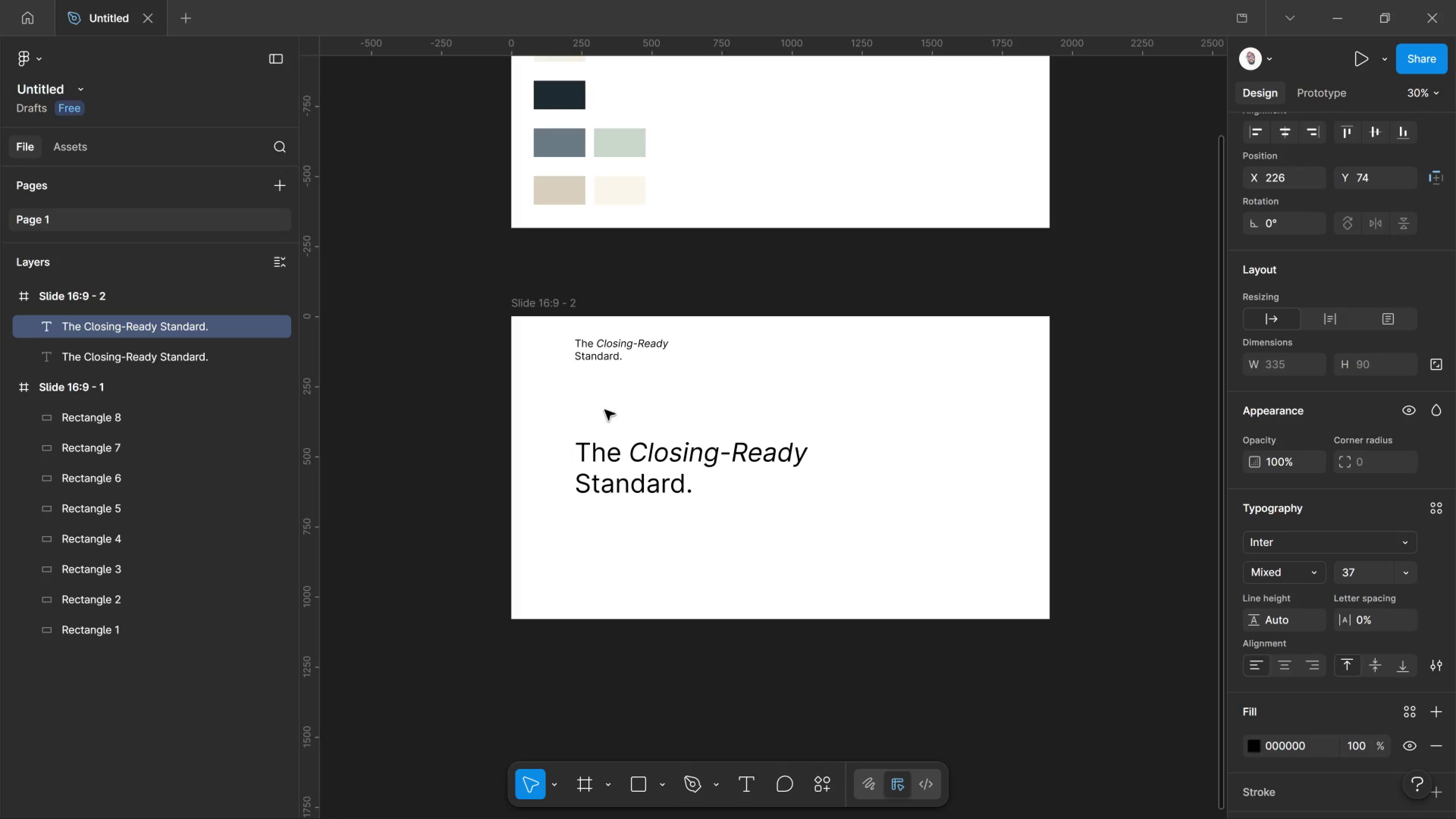 
hold_key(key=Comma, duration=1.51)
 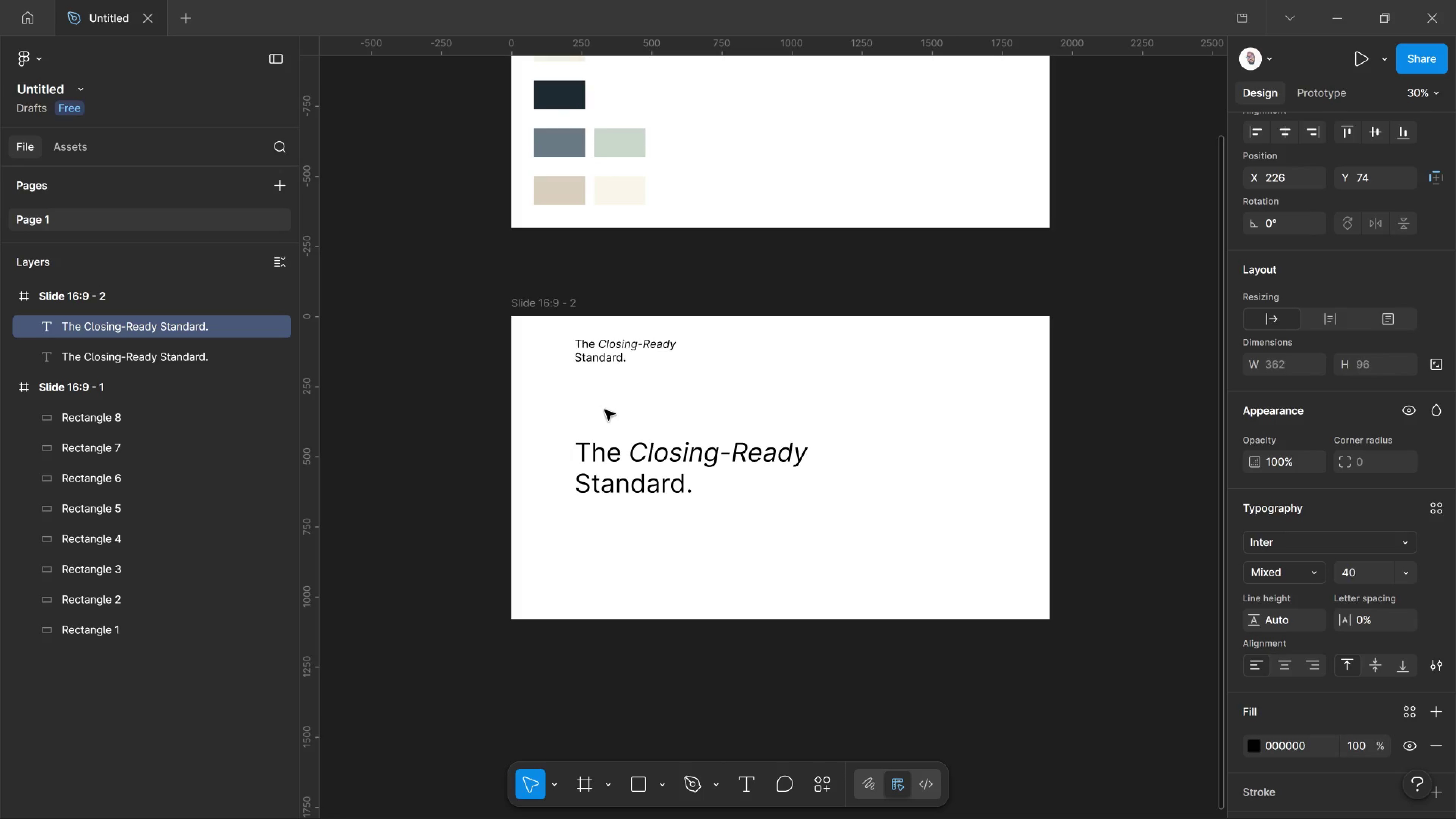 
hold_key(key=Comma, duration=0.5)
 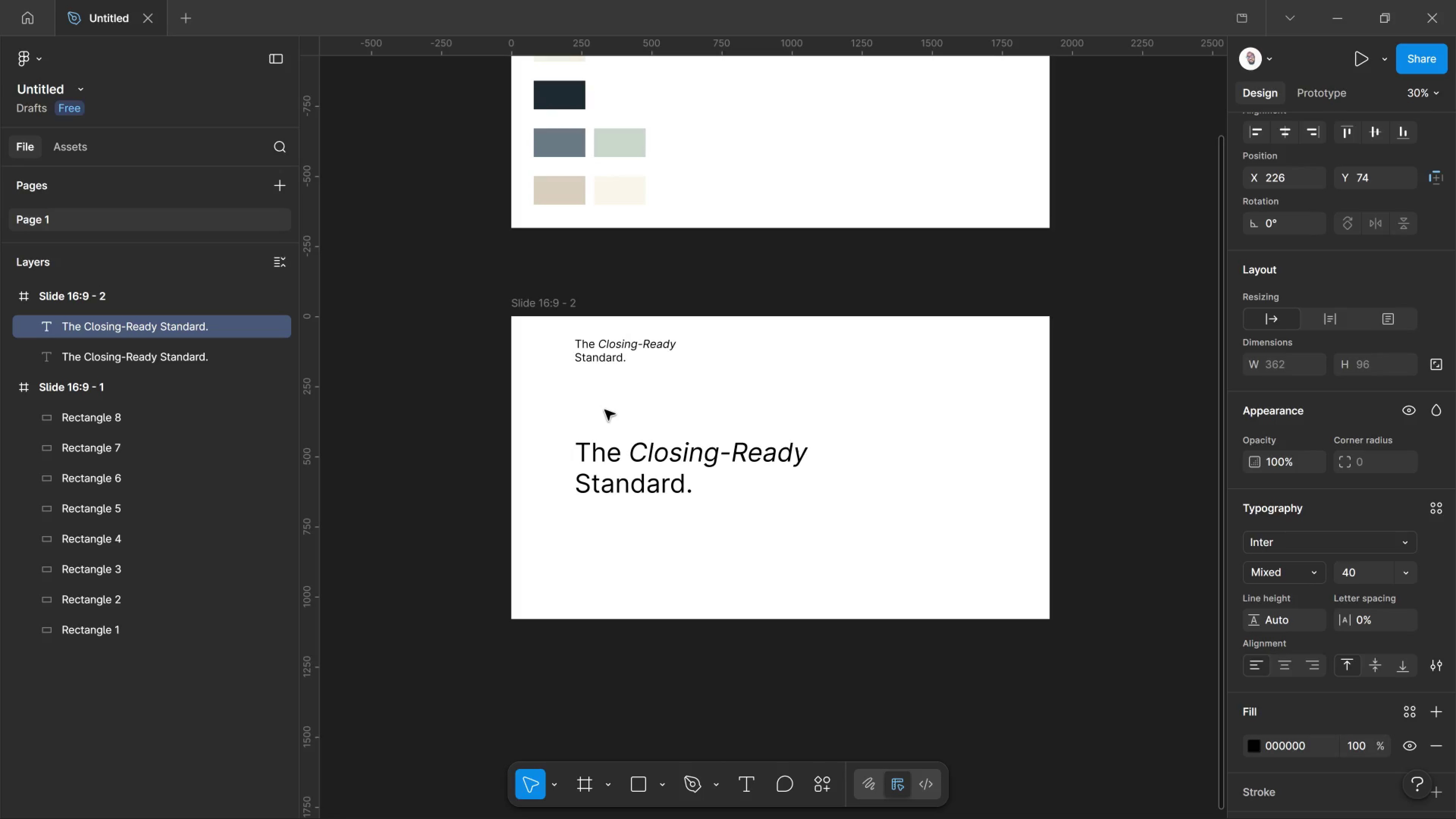 
key(Control+Shift+Comma)
 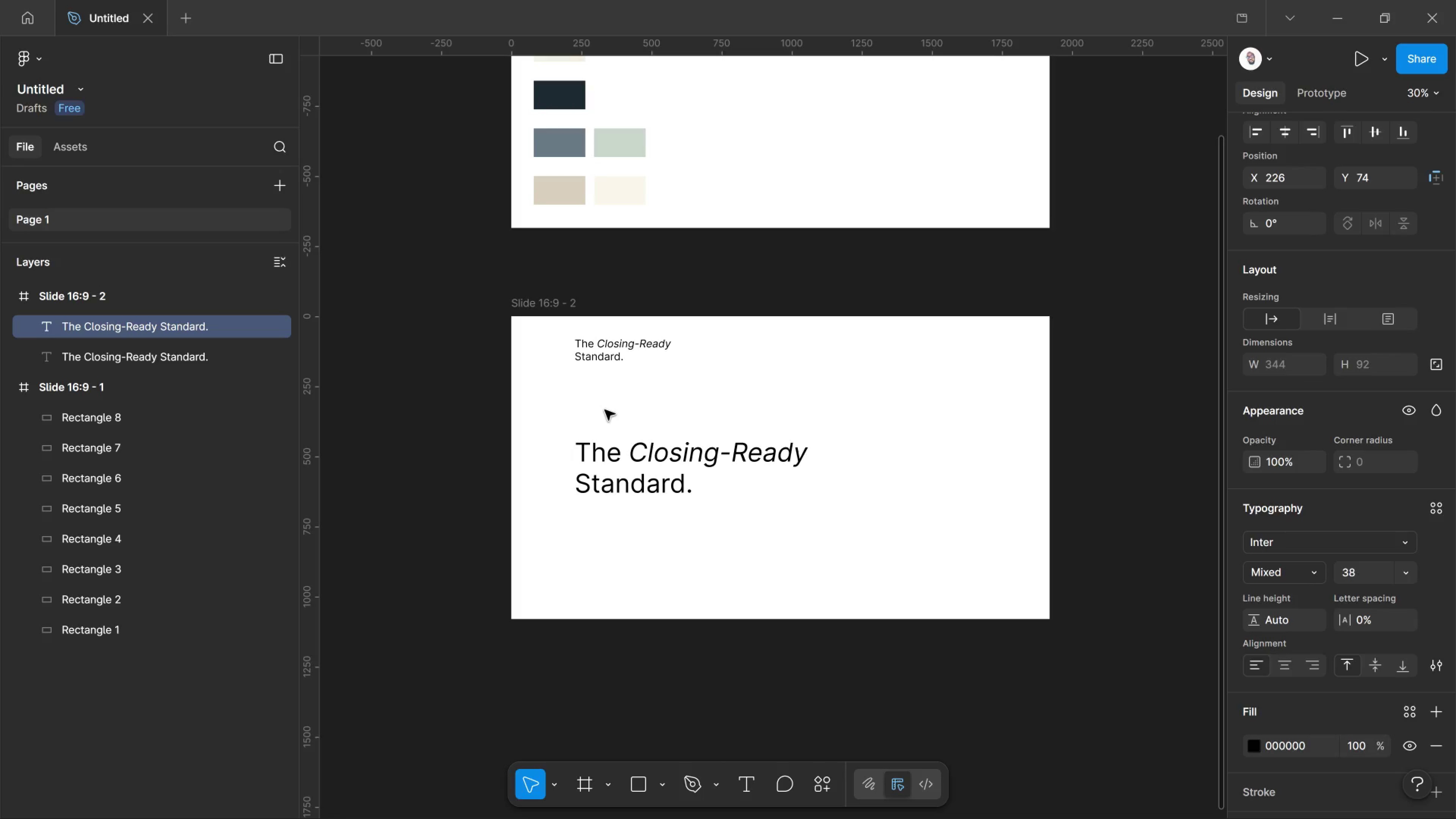 
key(Control+Shift+Comma)
 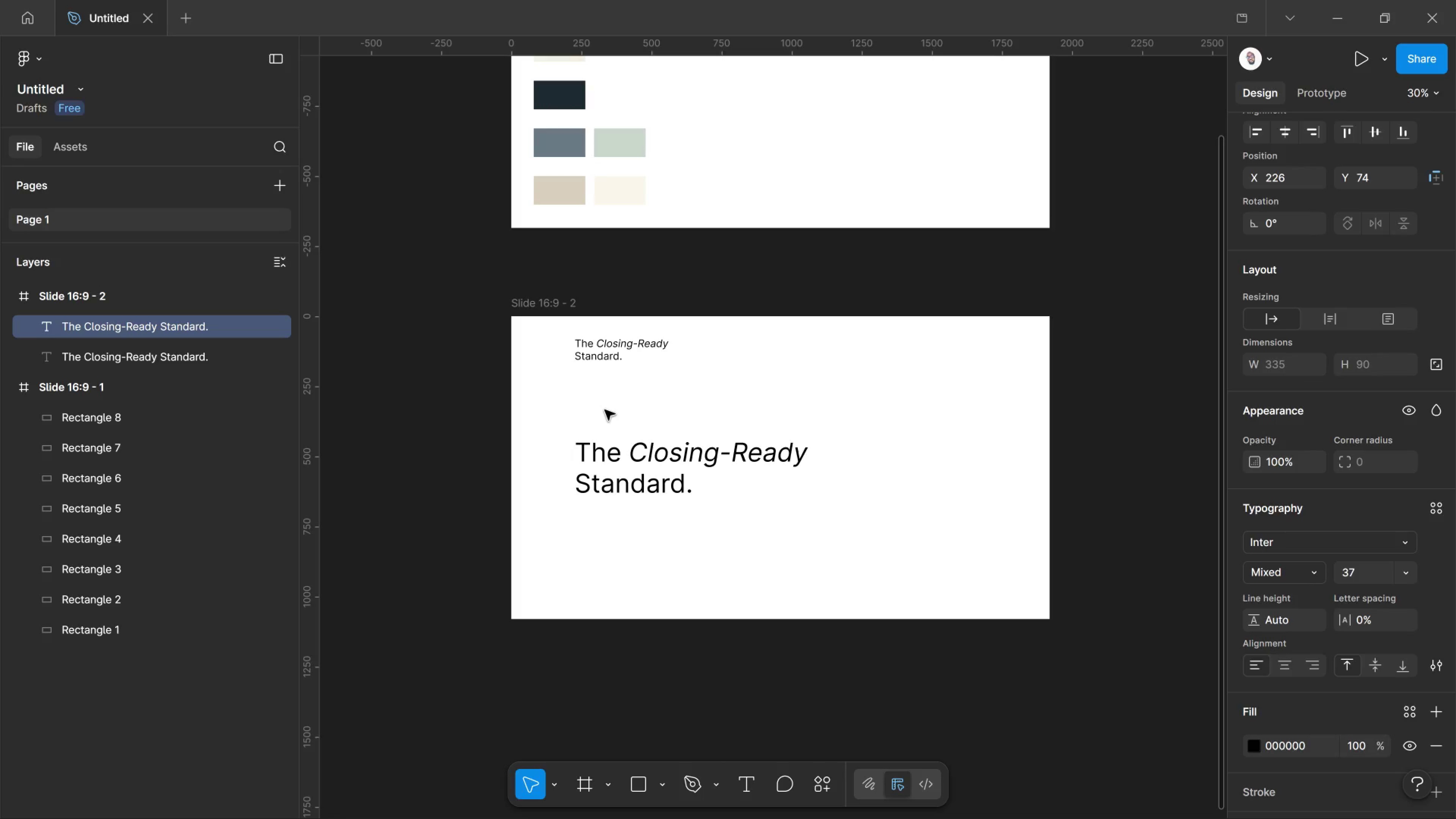 
key(Control+Shift+Comma)
 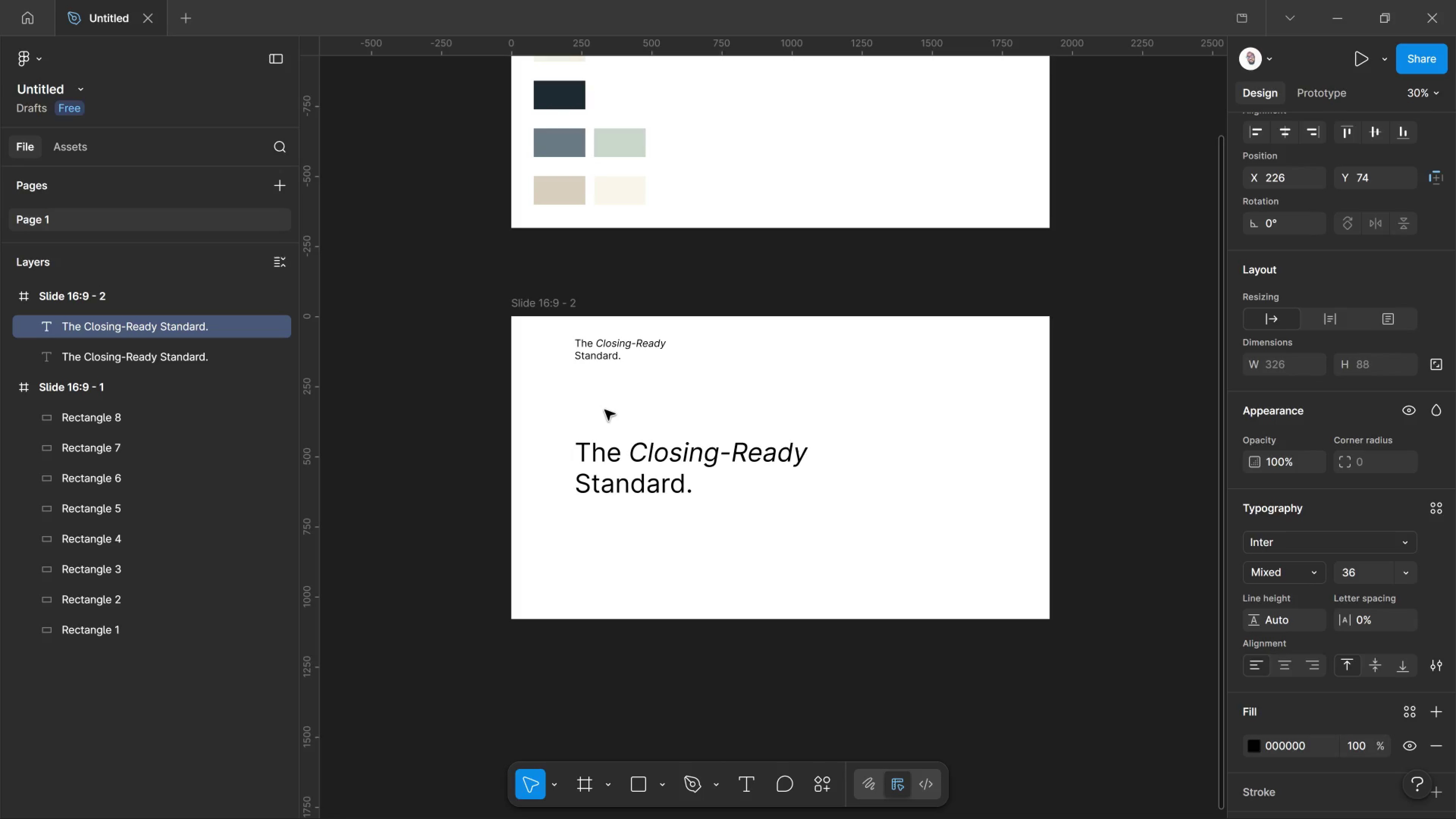 
key(Control+Shift+Comma)
 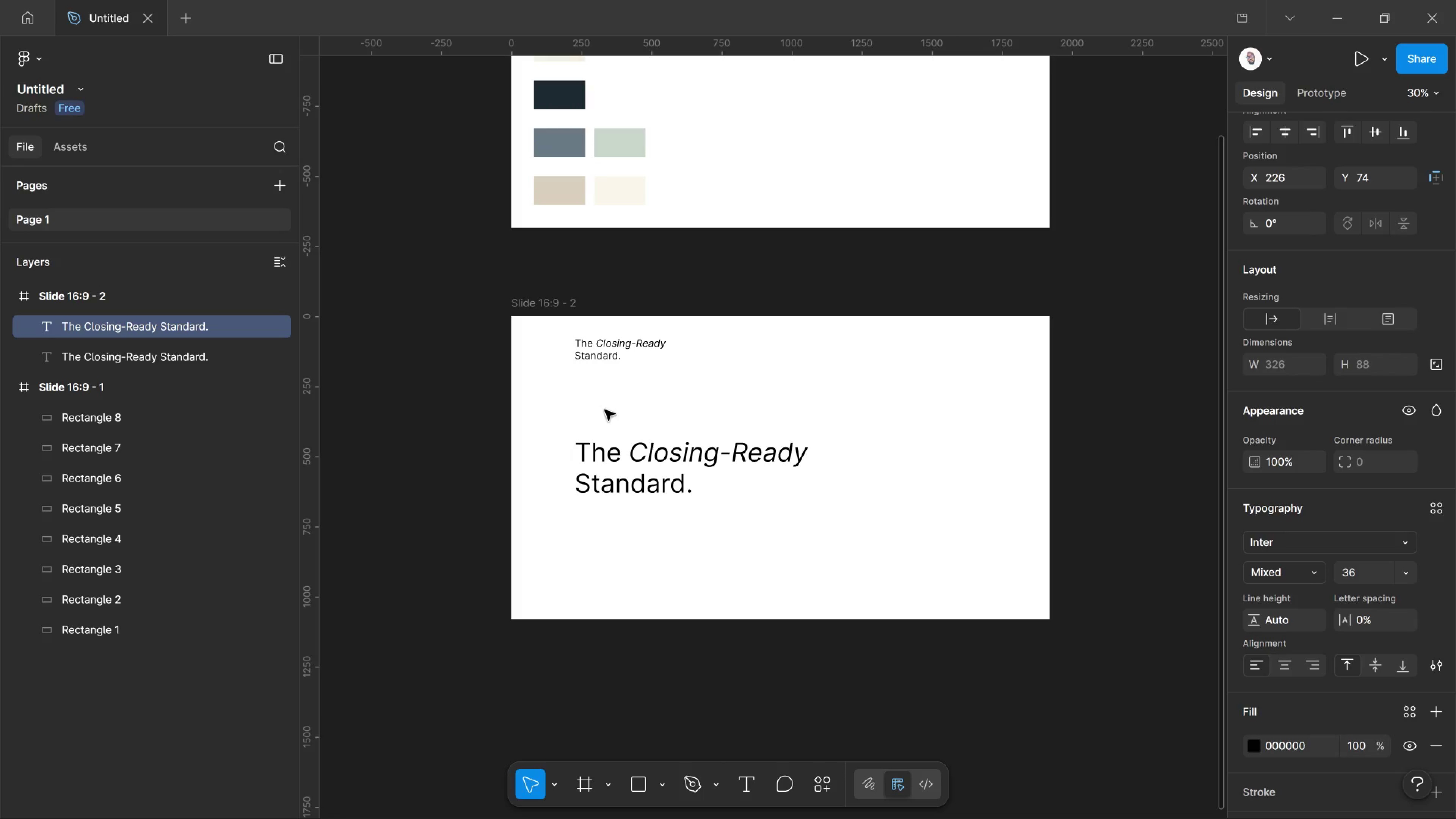 
hold_key(key=ControlLeft, duration=1.5)
left_click([601, 344])
 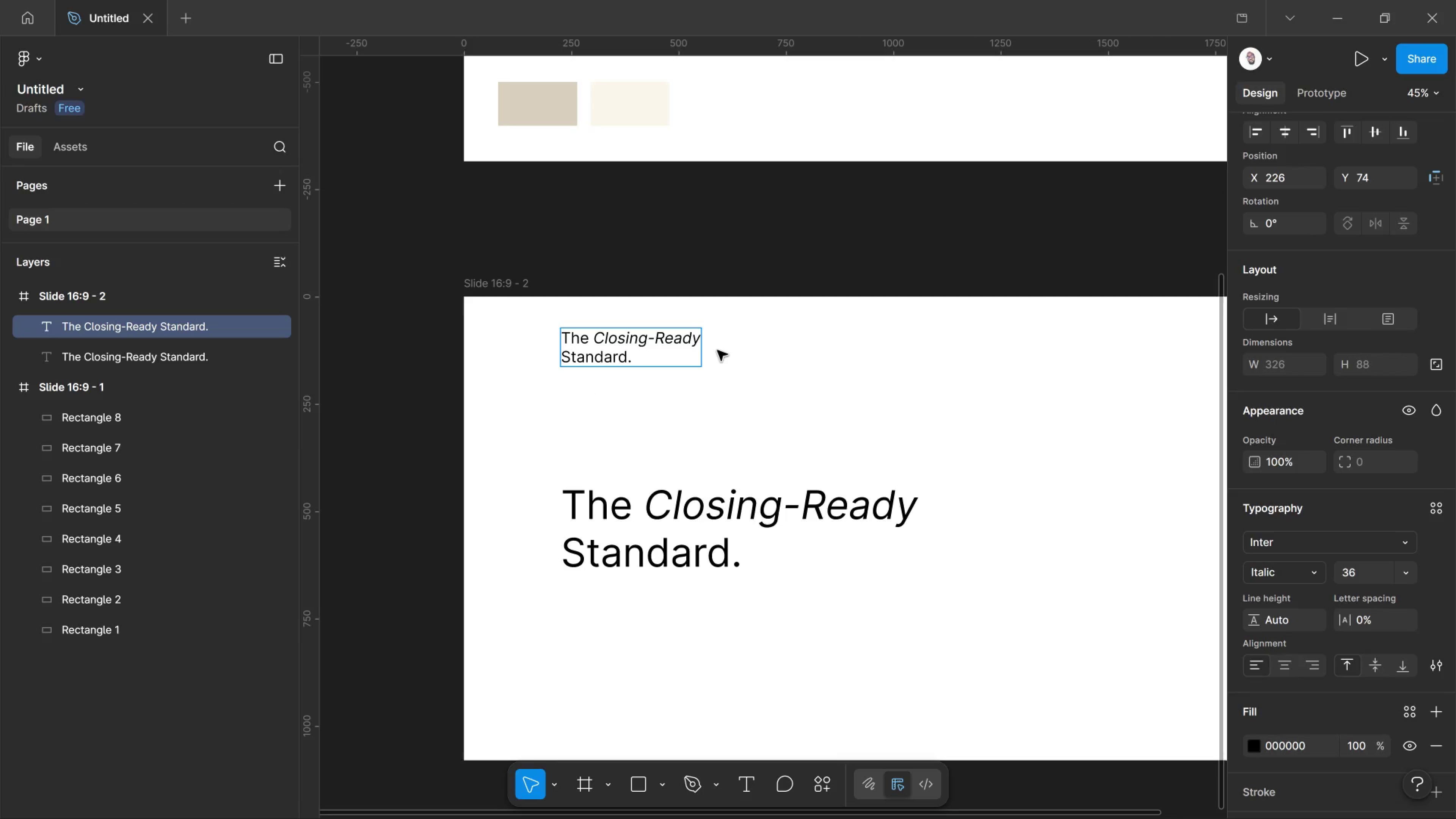 
scroll: coordinate [601, 344], scroll_direction: up, amount: 6.0
 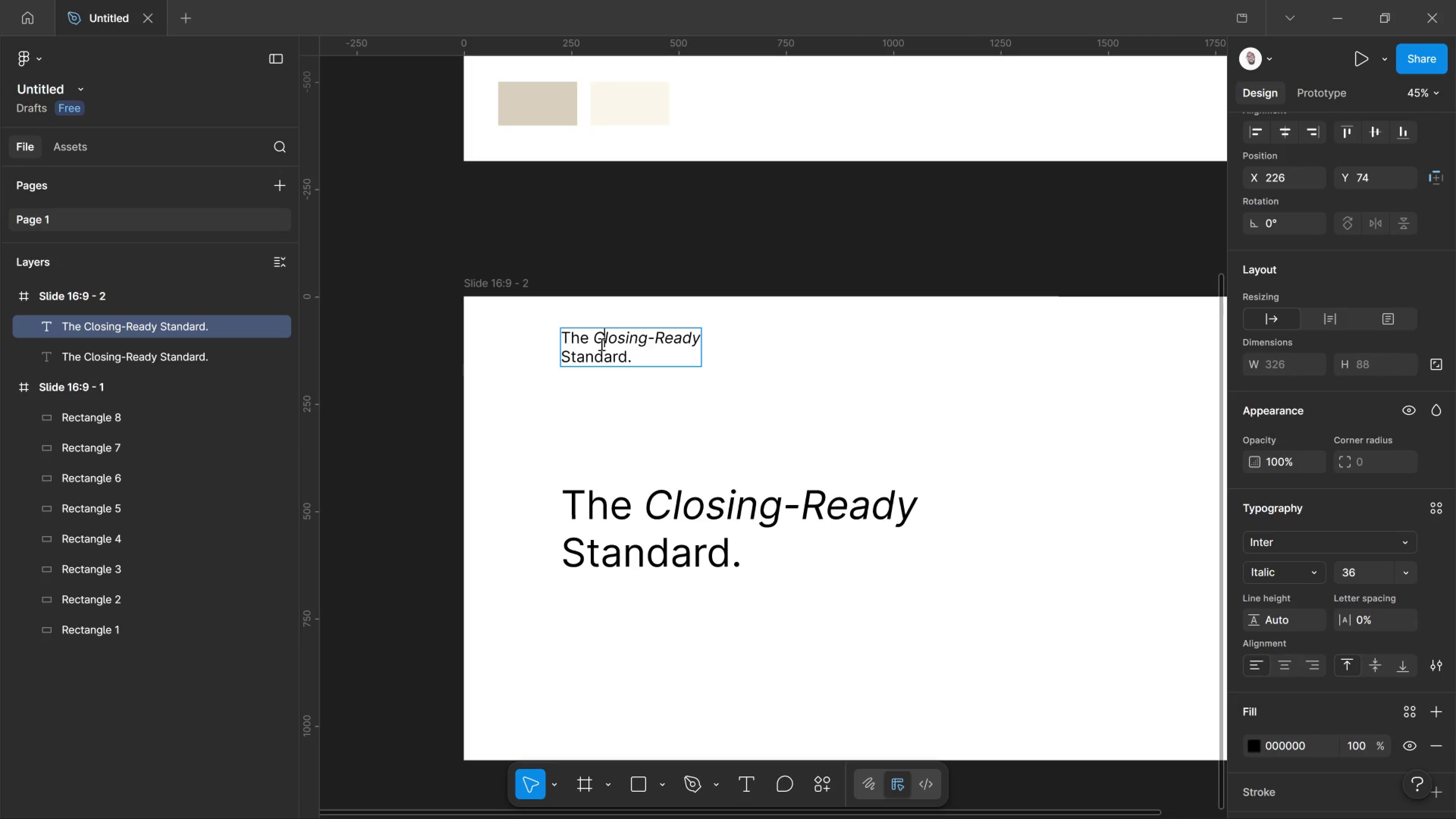 
left_click([717, 350])
 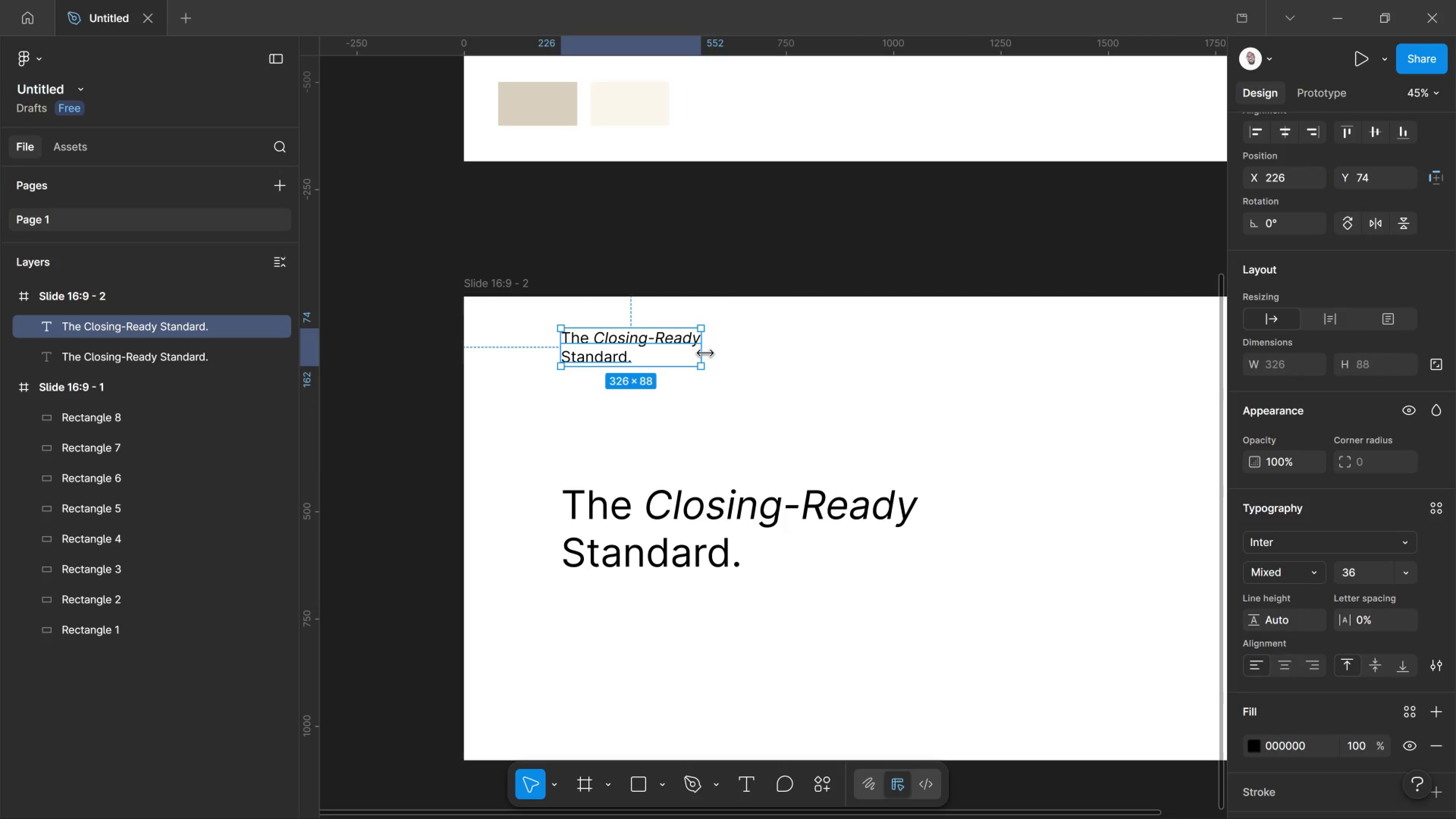 
left_click_drag(start_coordinate=[705, 353], to_coordinate=[860, 345])
 